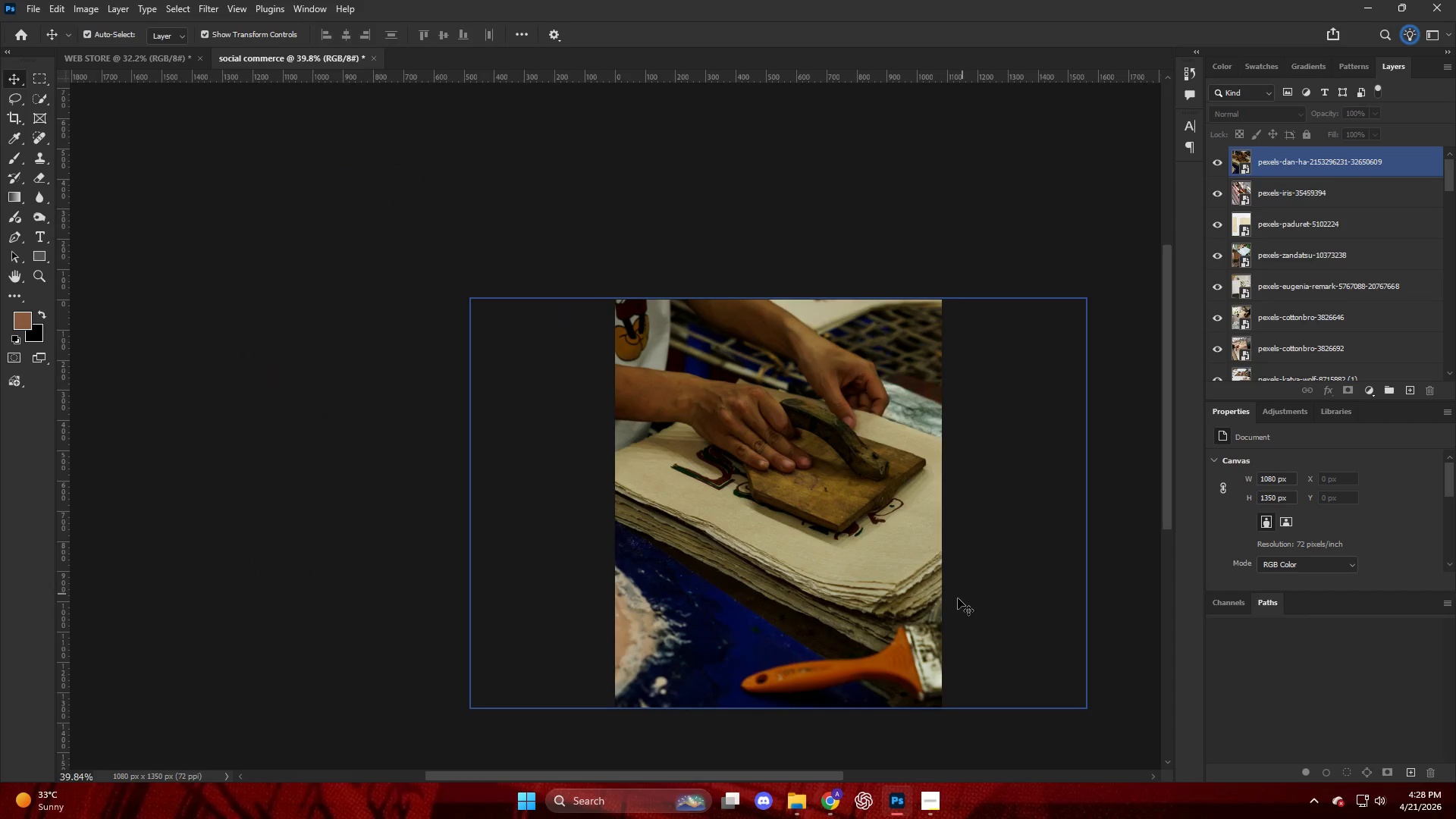 
hold_key(key=Space, duration=0.95)
 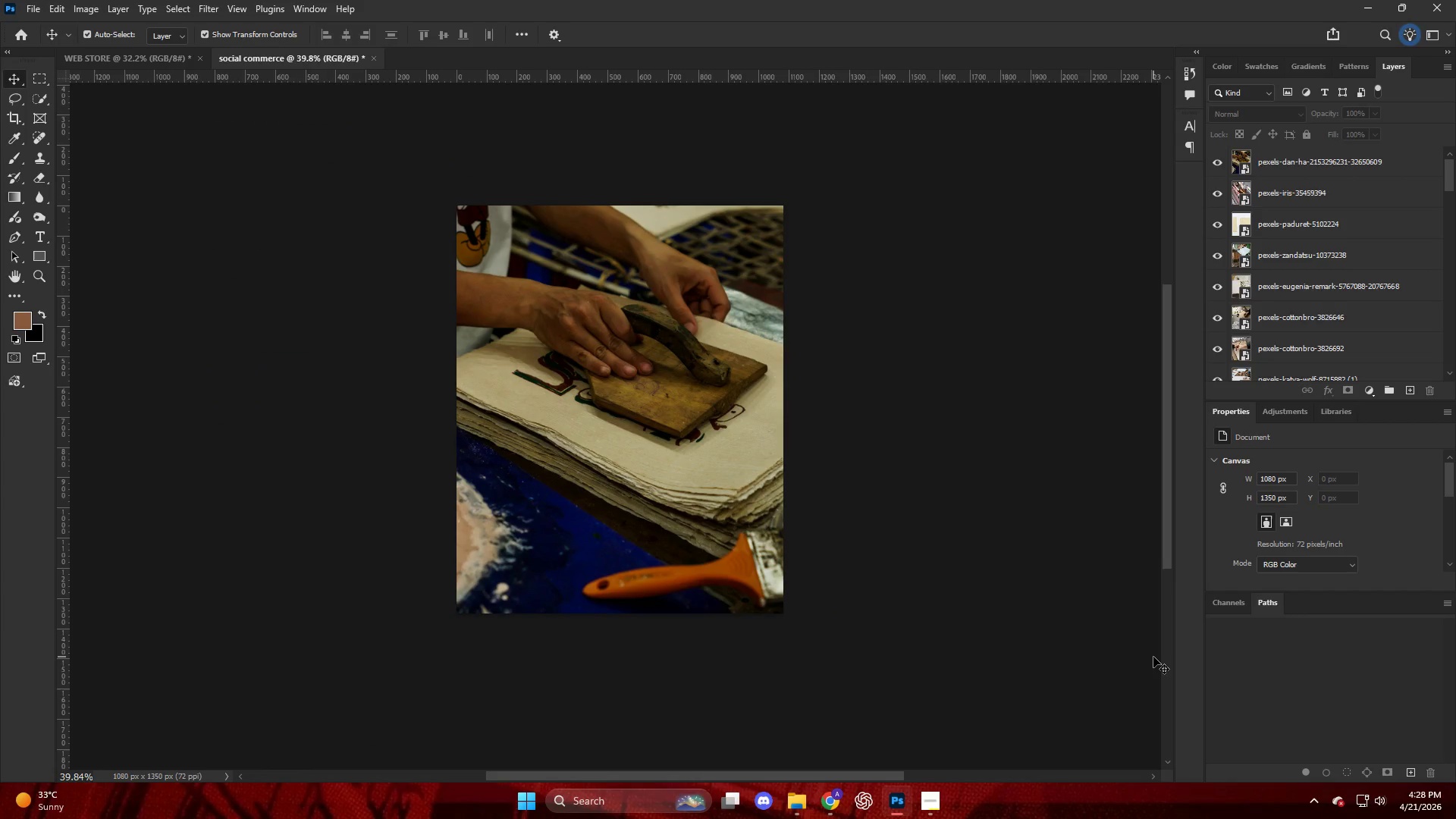 
left_click_drag(start_coordinate=[869, 581], to_coordinate=[711, 487])
 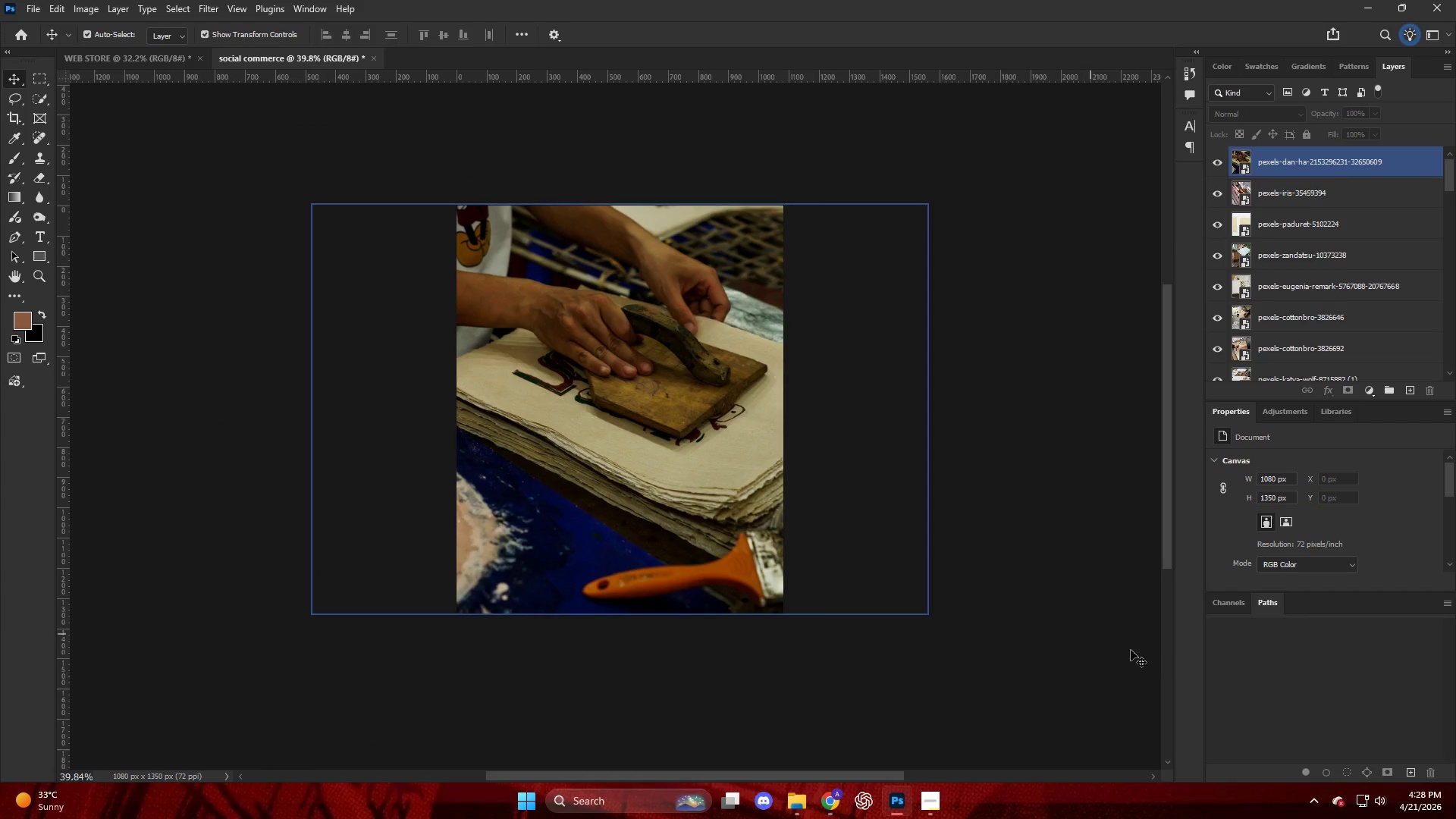 
left_click([1153, 657])
 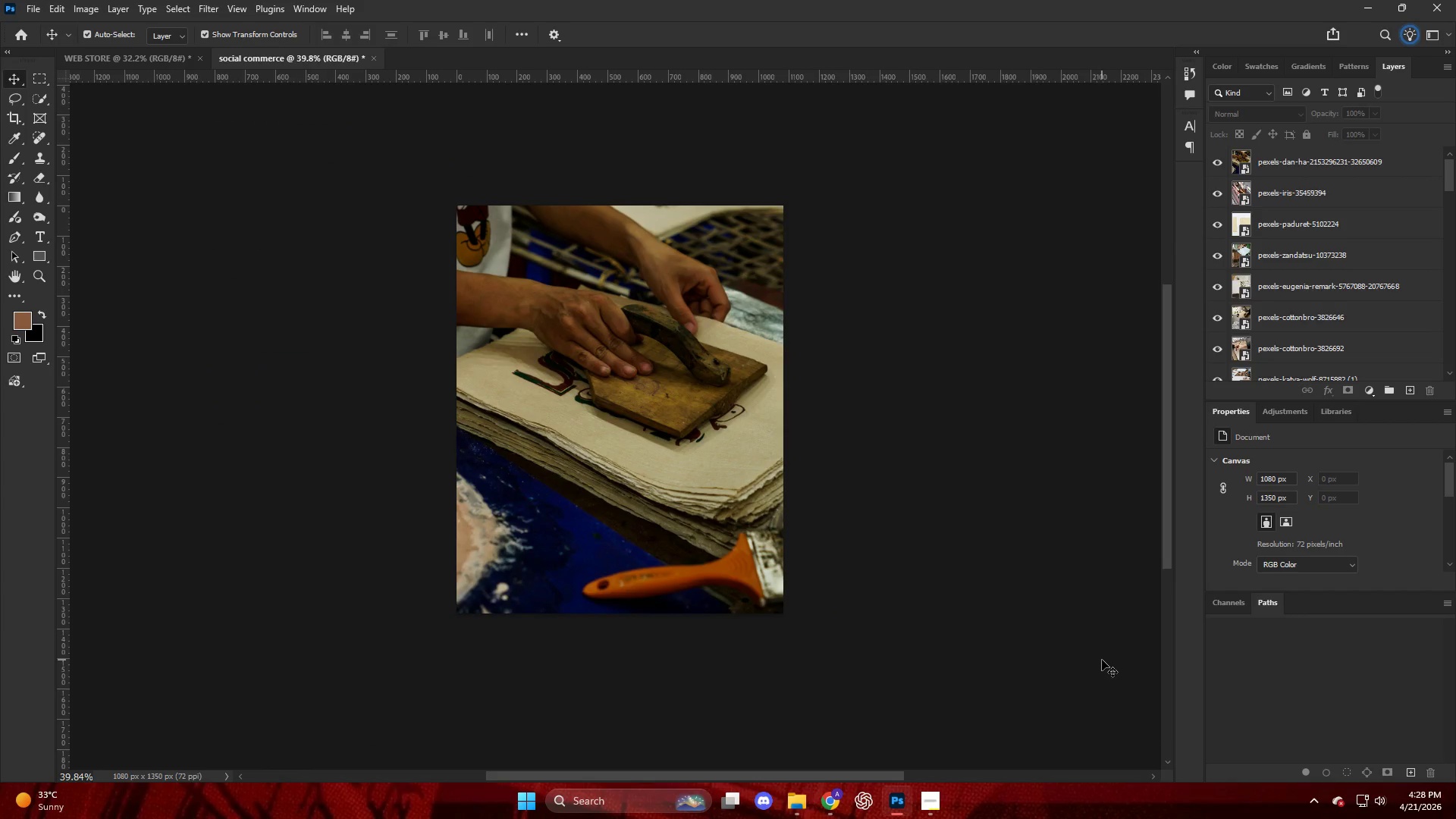 
key(Alt+Control+Shift+W)
 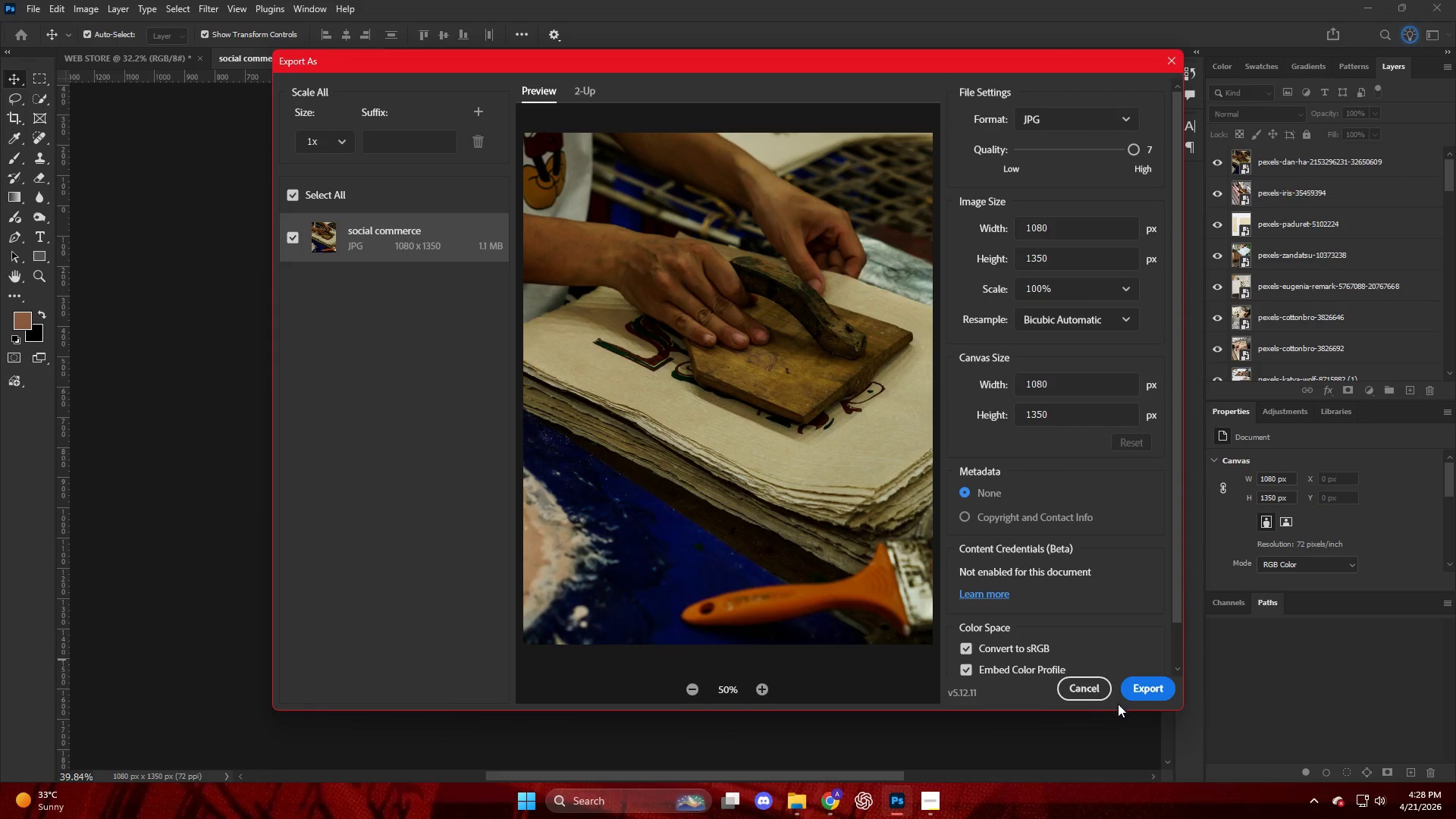 
left_click([1144, 704])
 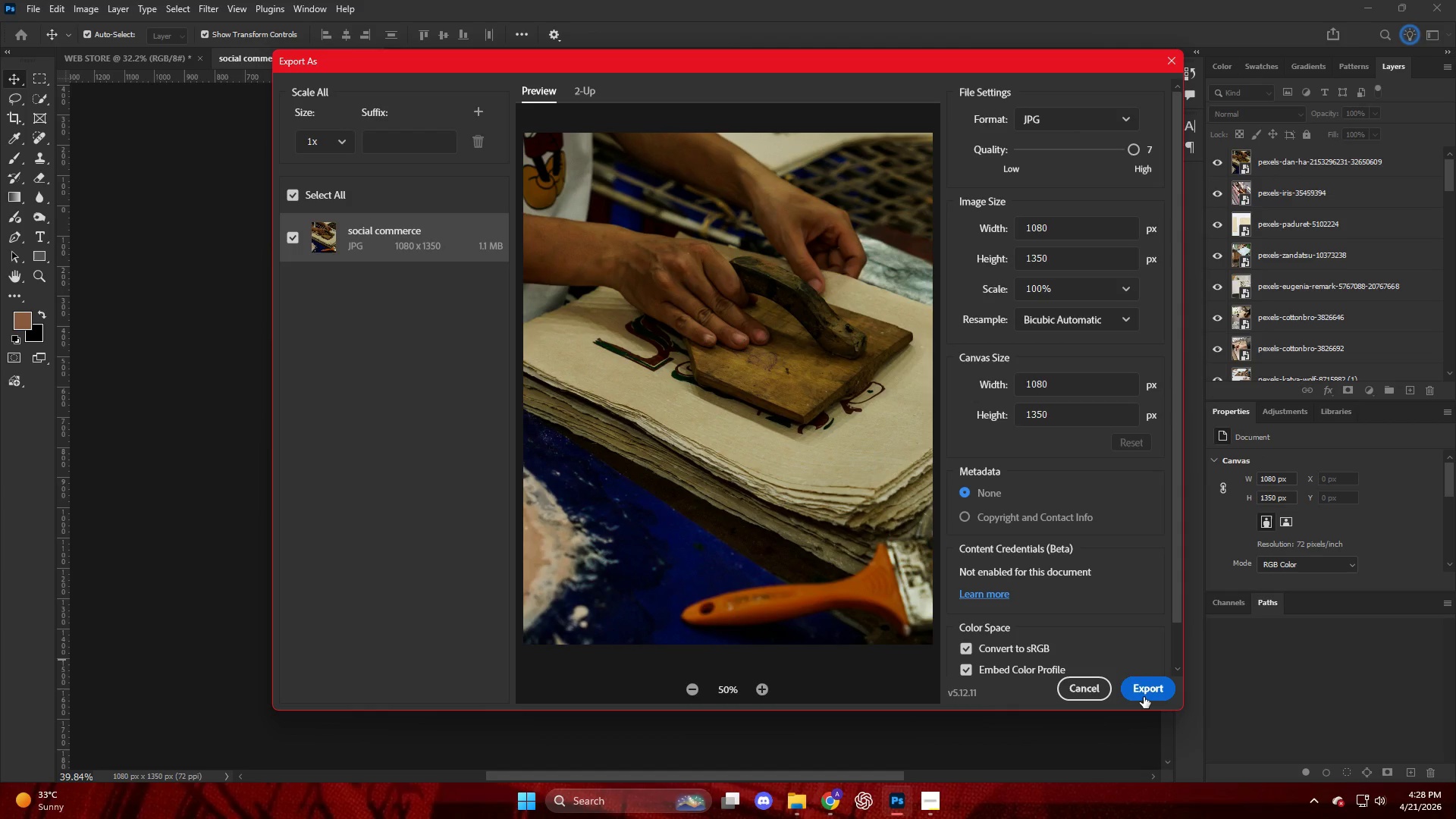 
left_click([1144, 695])
 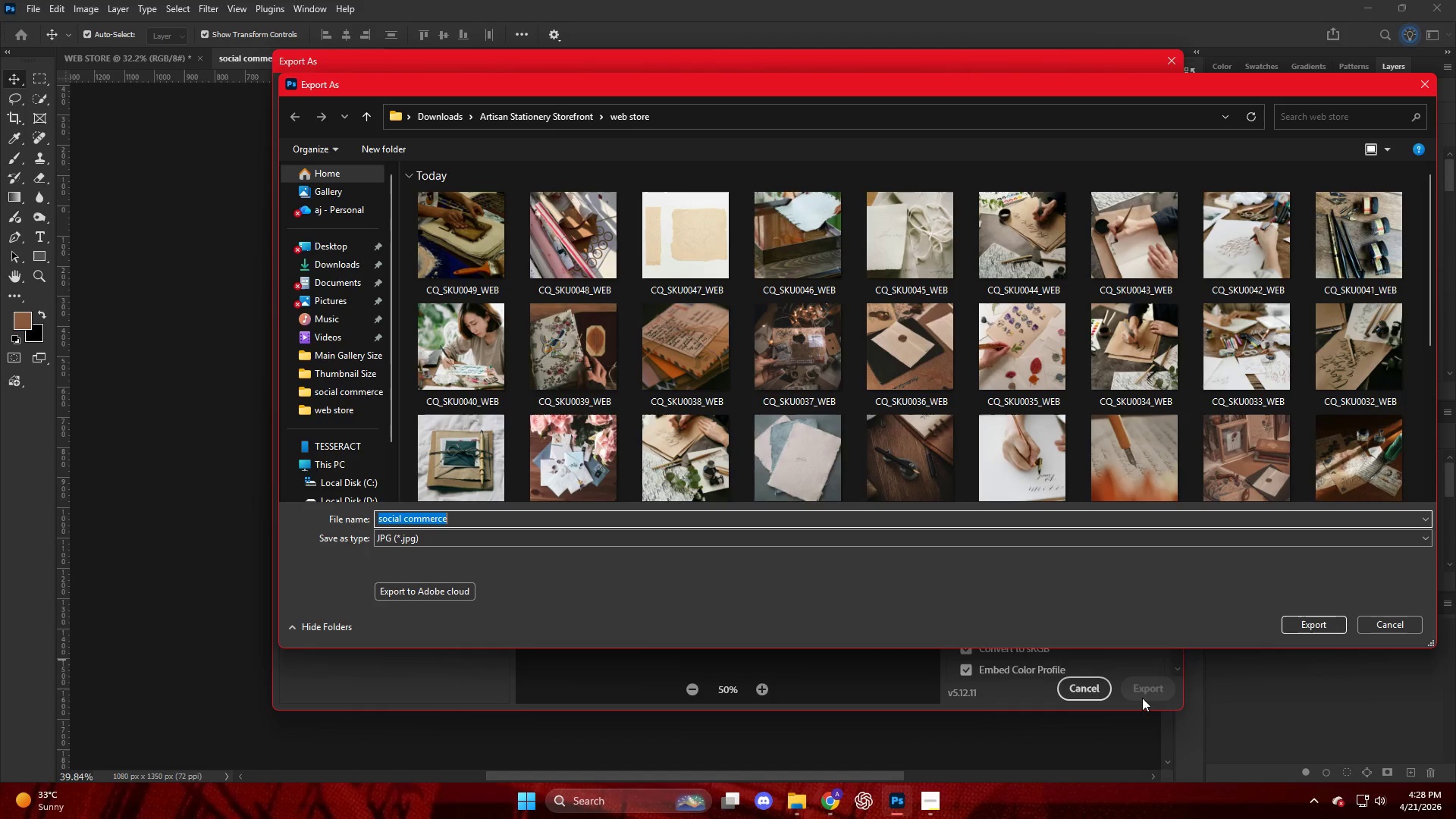 
wait(17.2)
 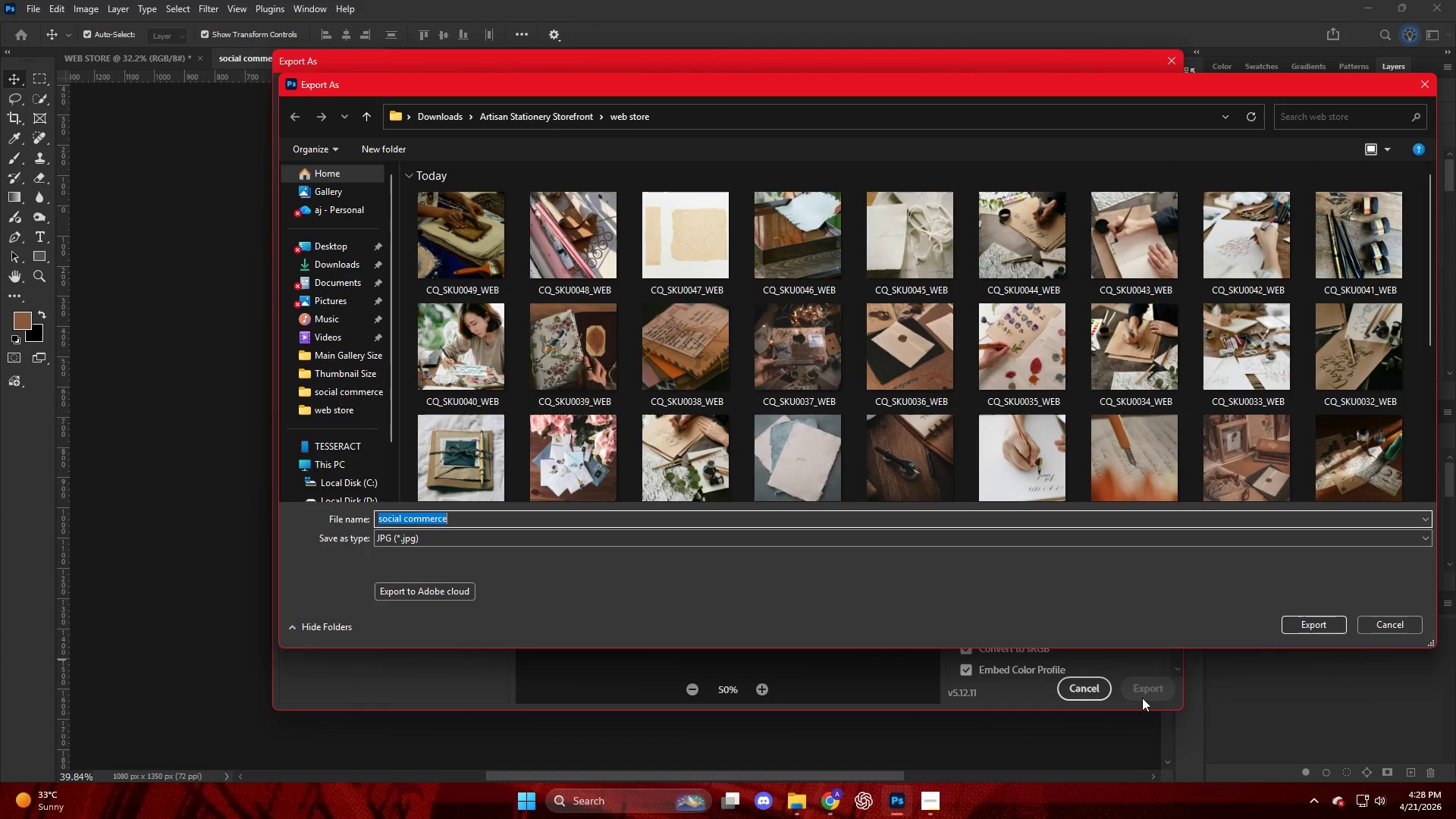 
double_click([477, 233])
 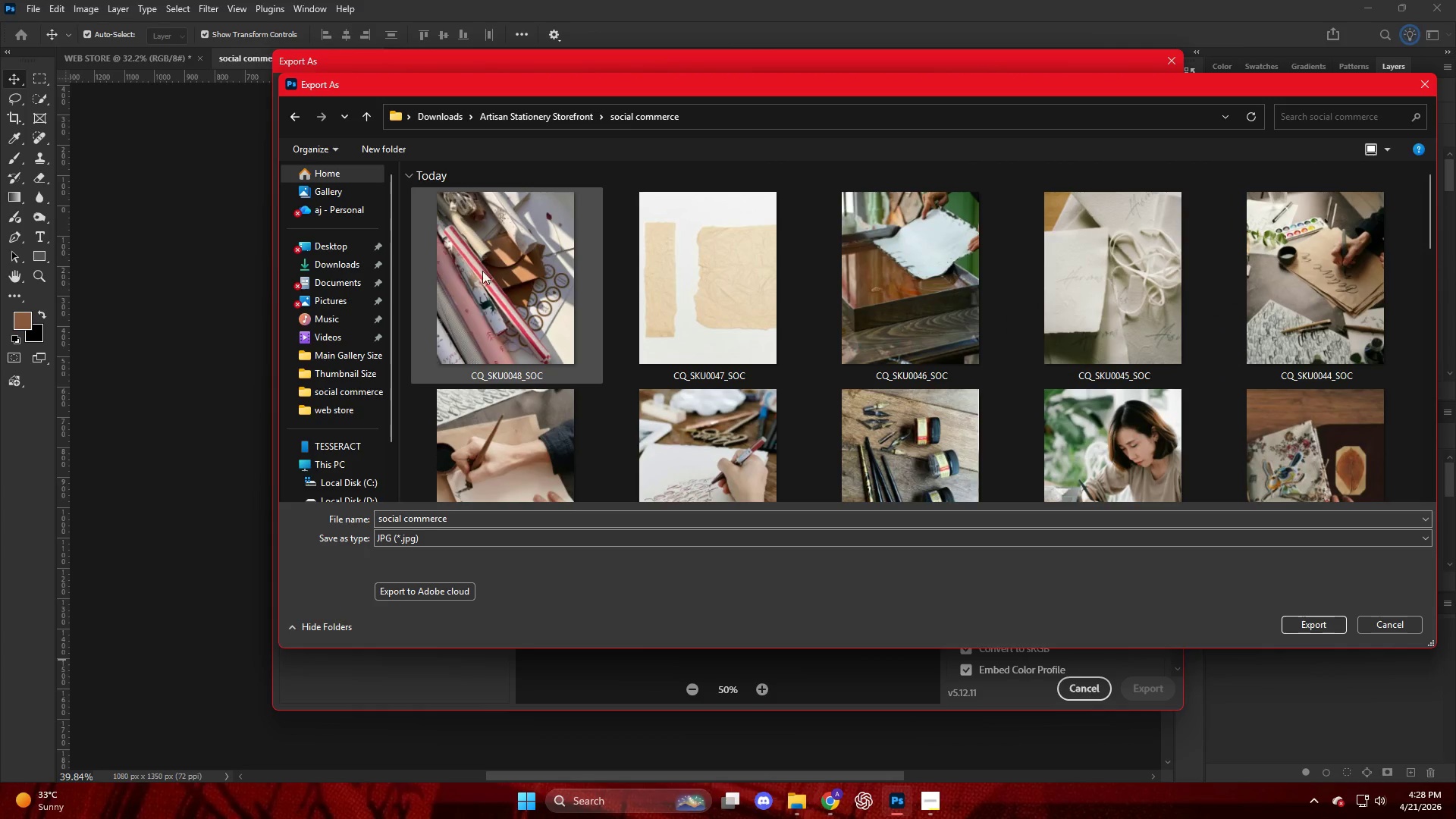 
left_click([495, 328])
 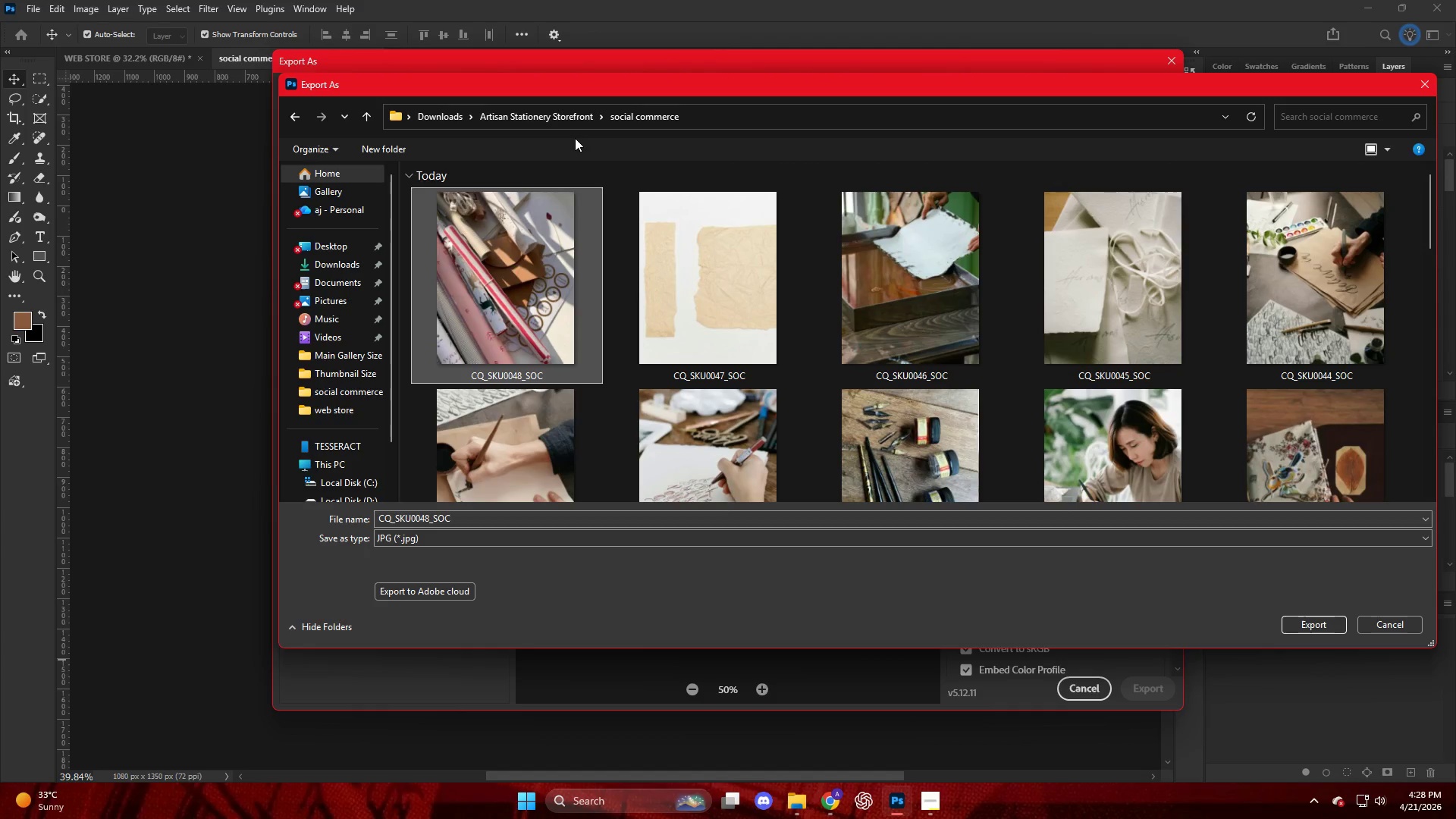 
wait(6.23)
 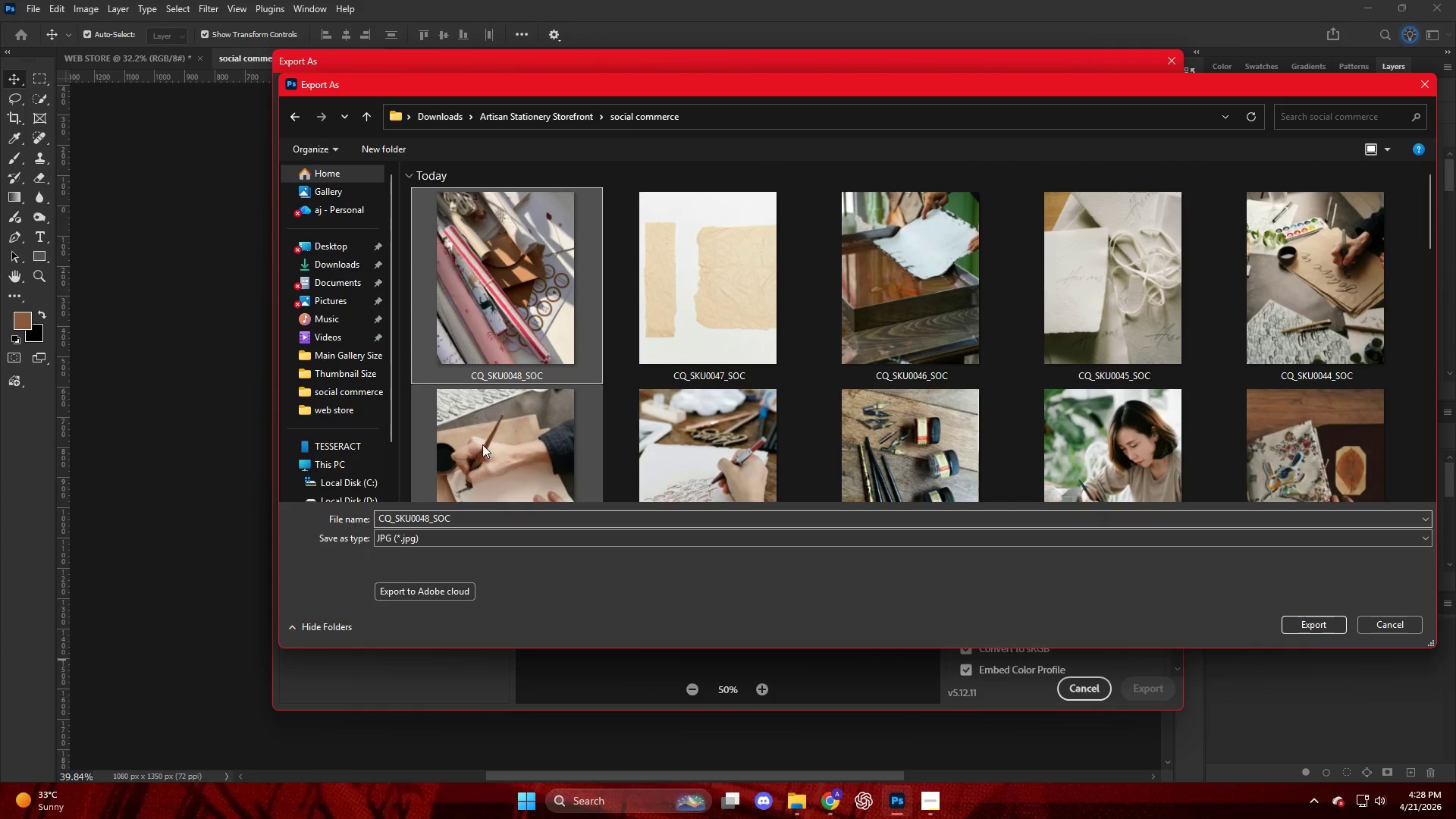 
left_click([544, 119])
 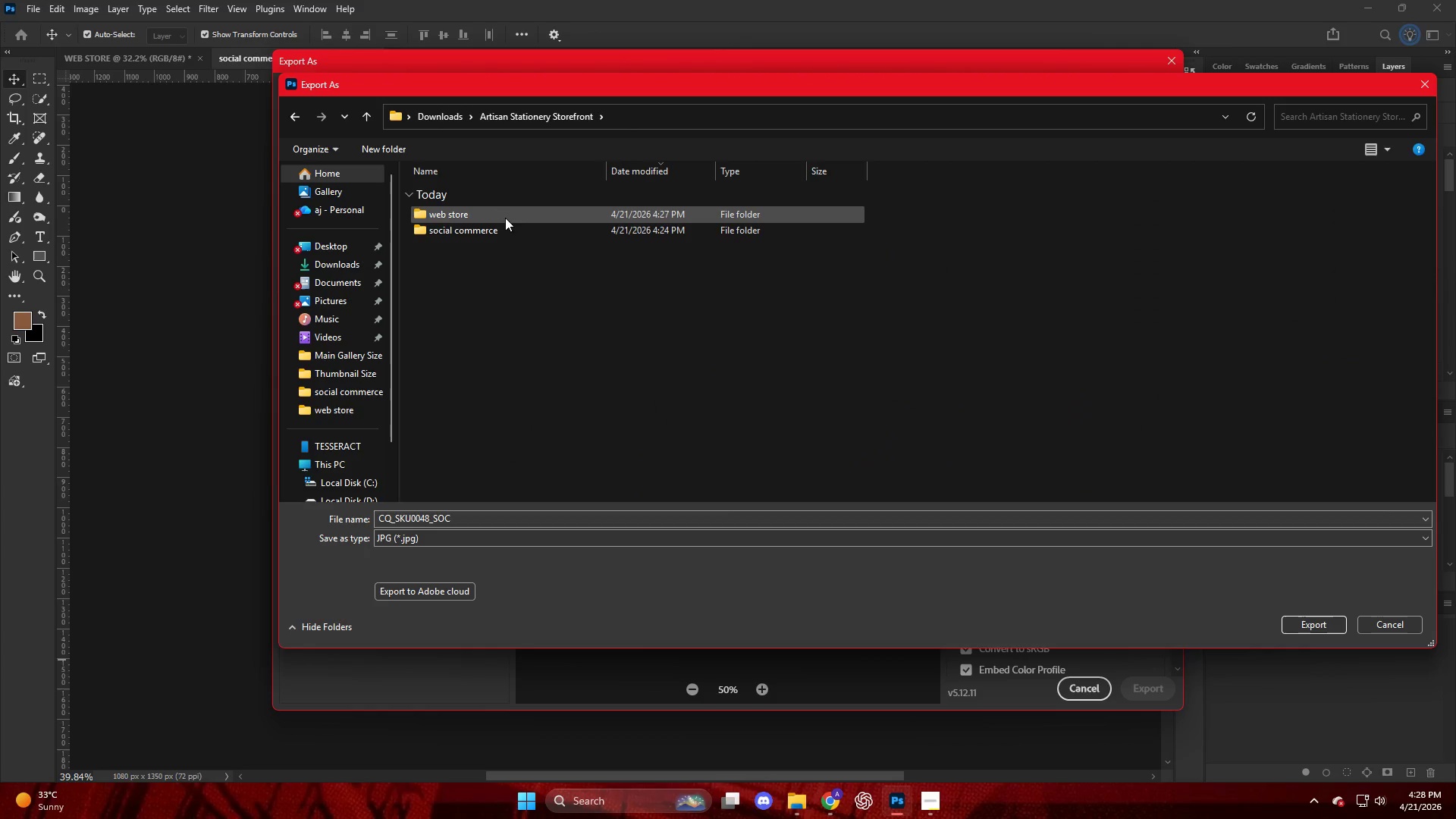 
double_click([506, 212])
 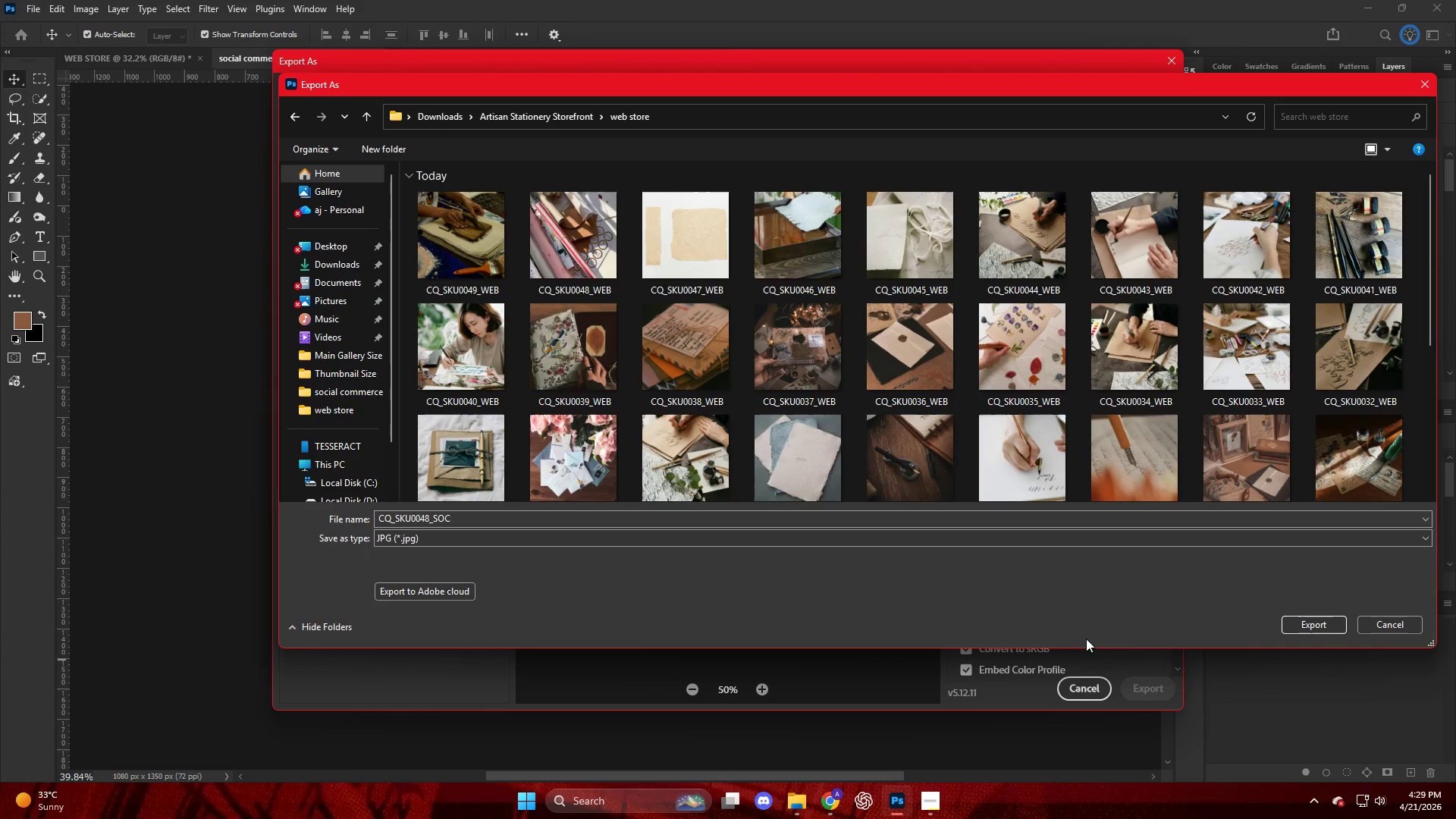 
left_click([1383, 623])
 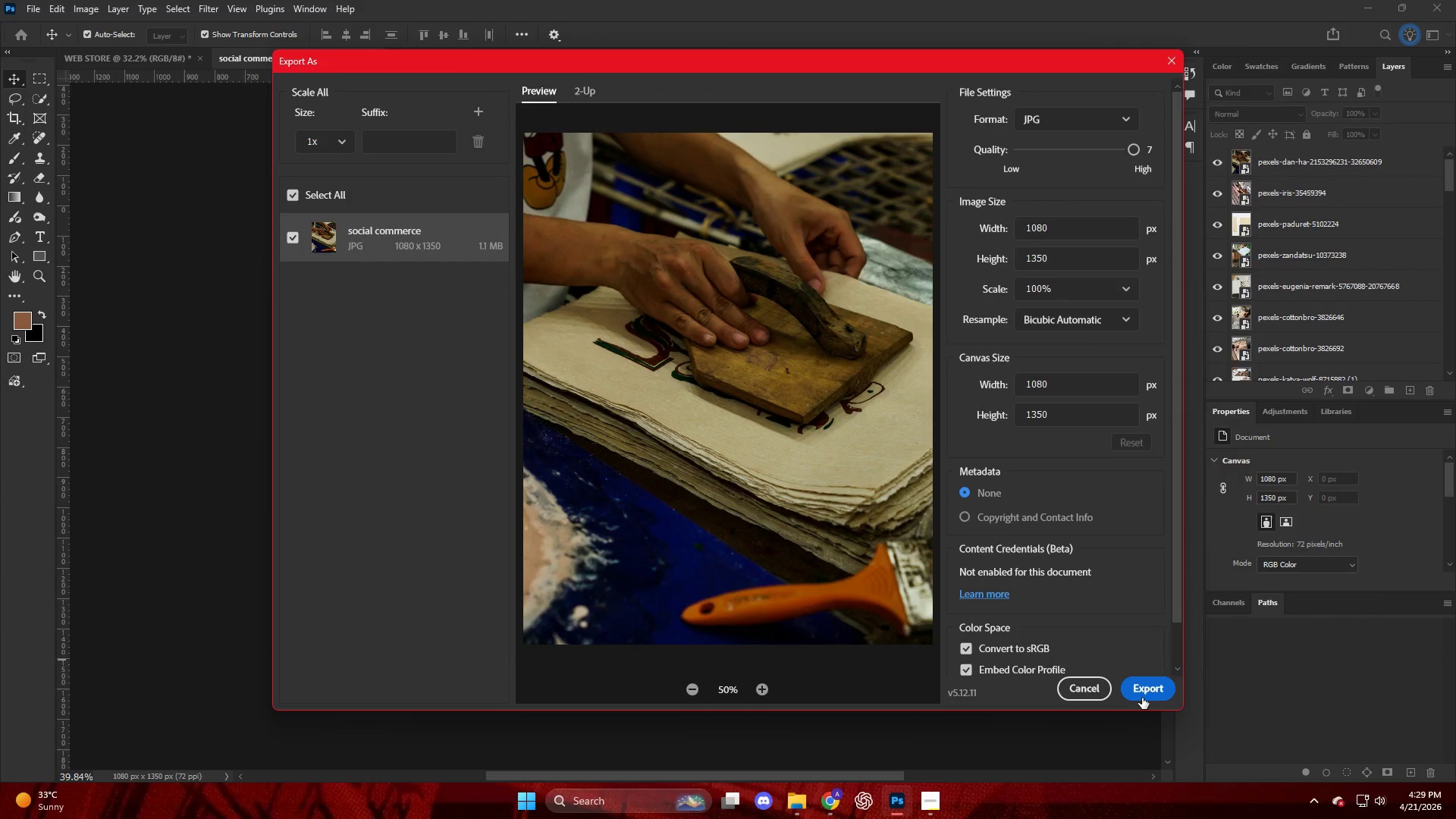 
left_click([1150, 692])
 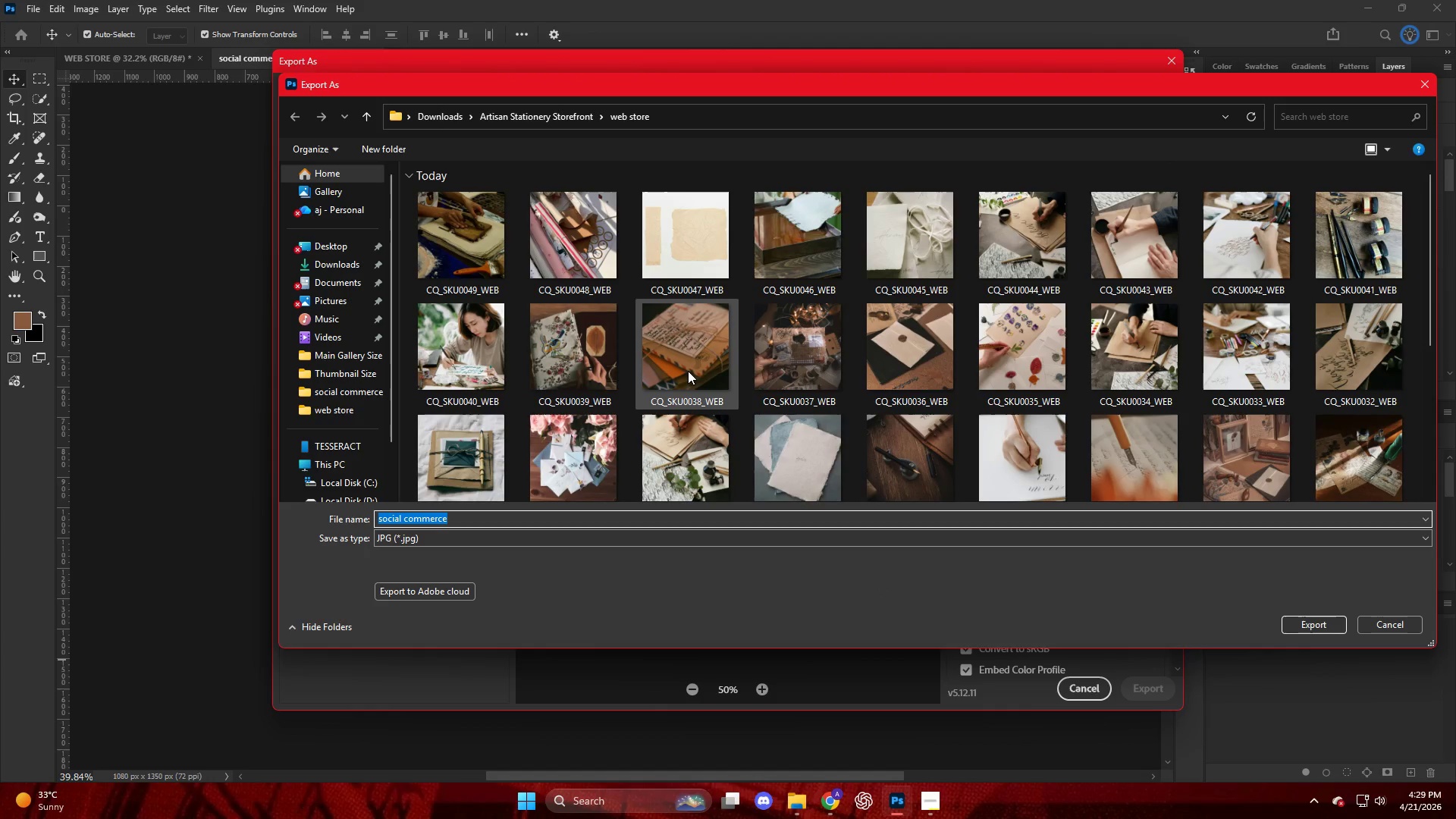 
wait(6.33)
 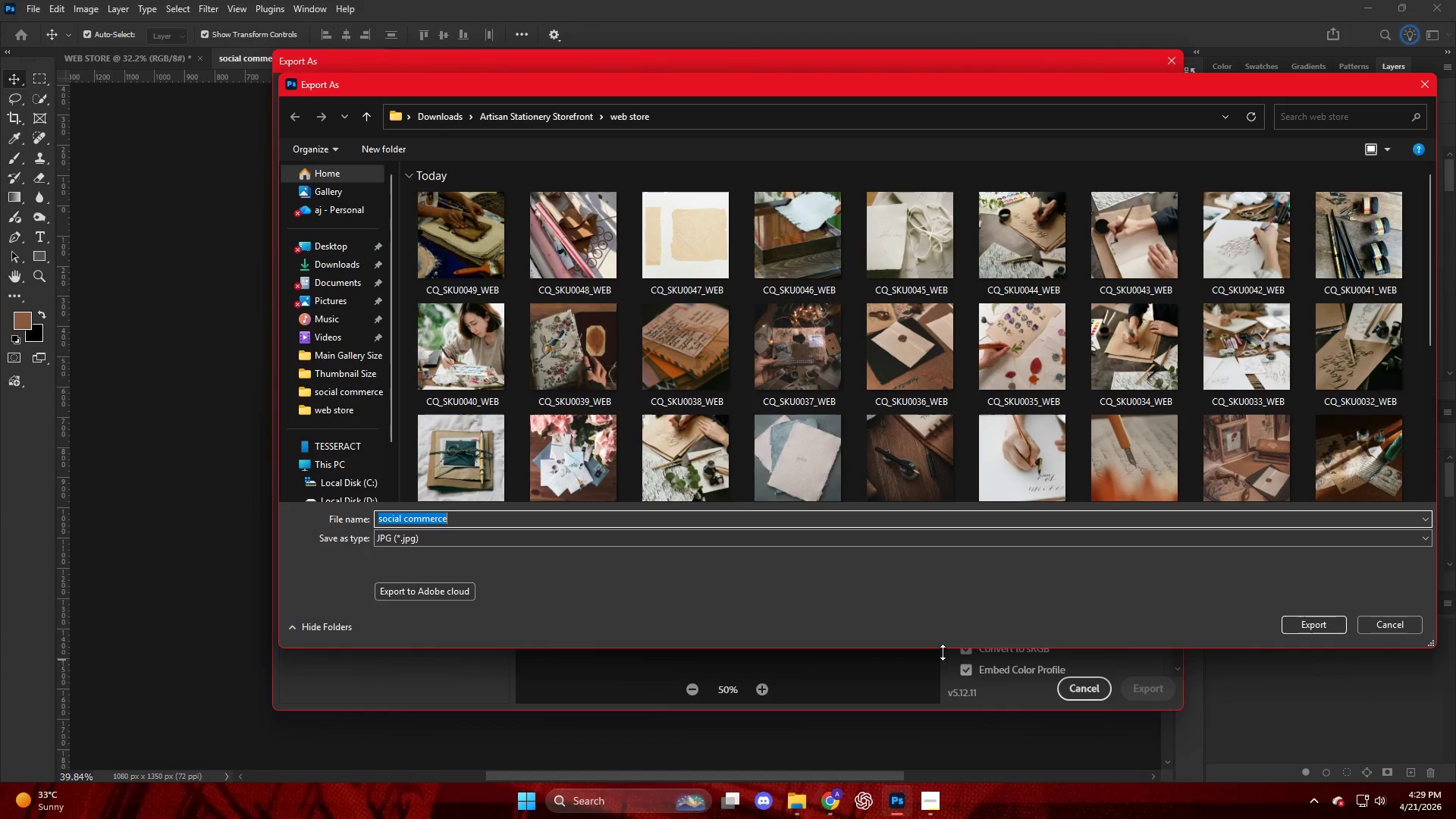 
left_click([538, 119])
 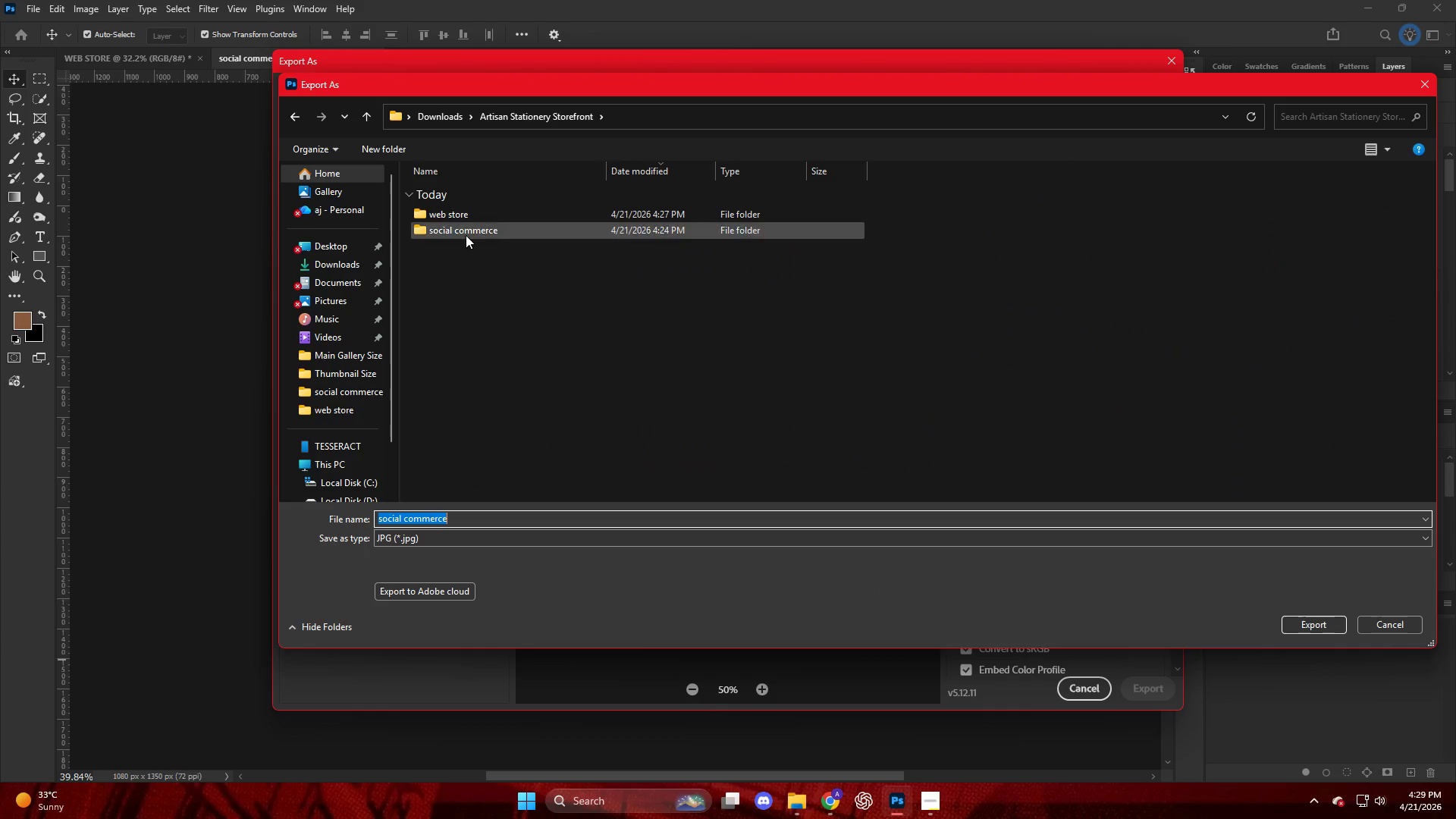 
left_click([473, 234])
 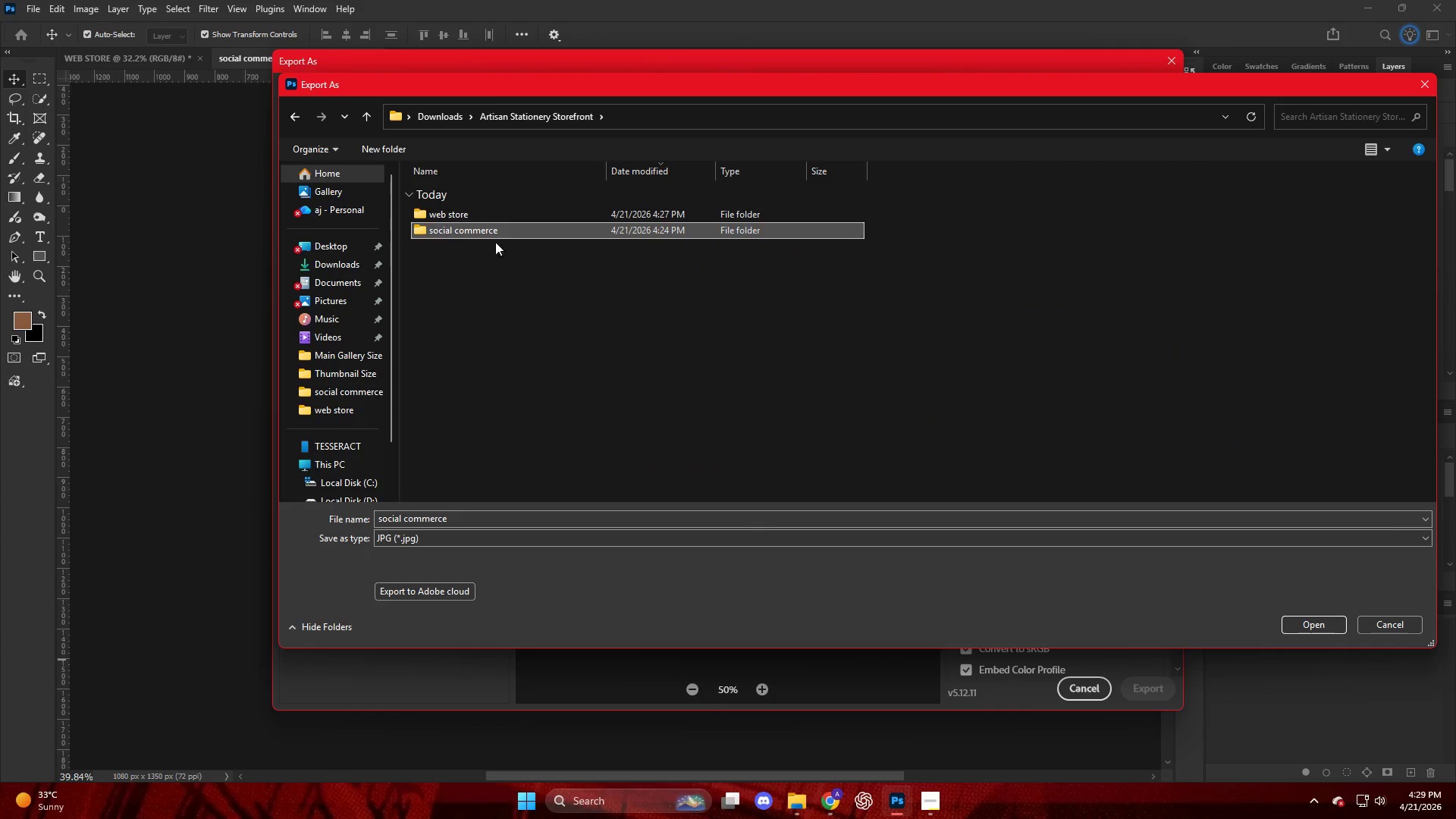 
double_click([494, 234])
 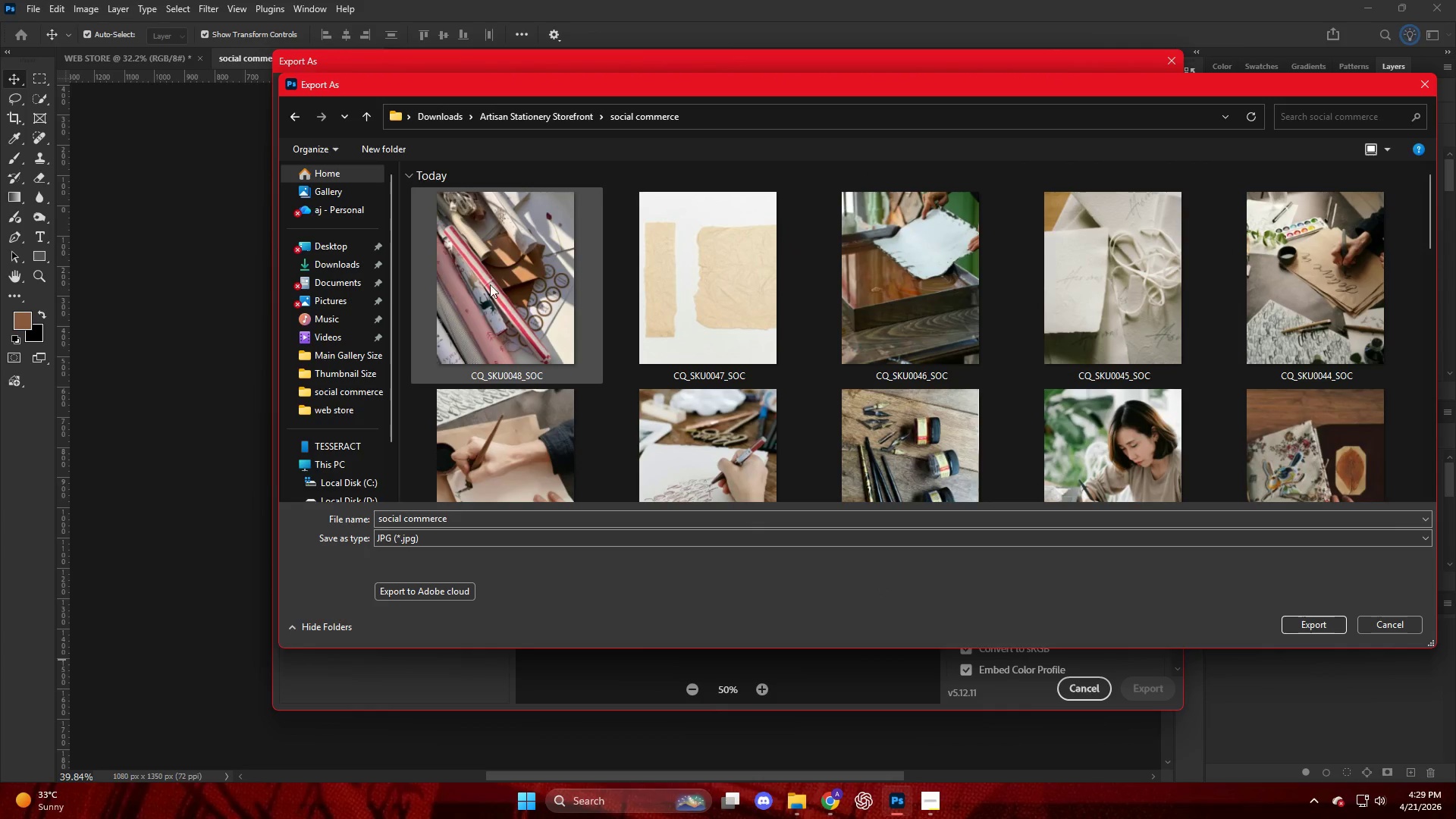 
left_click([504, 300])
 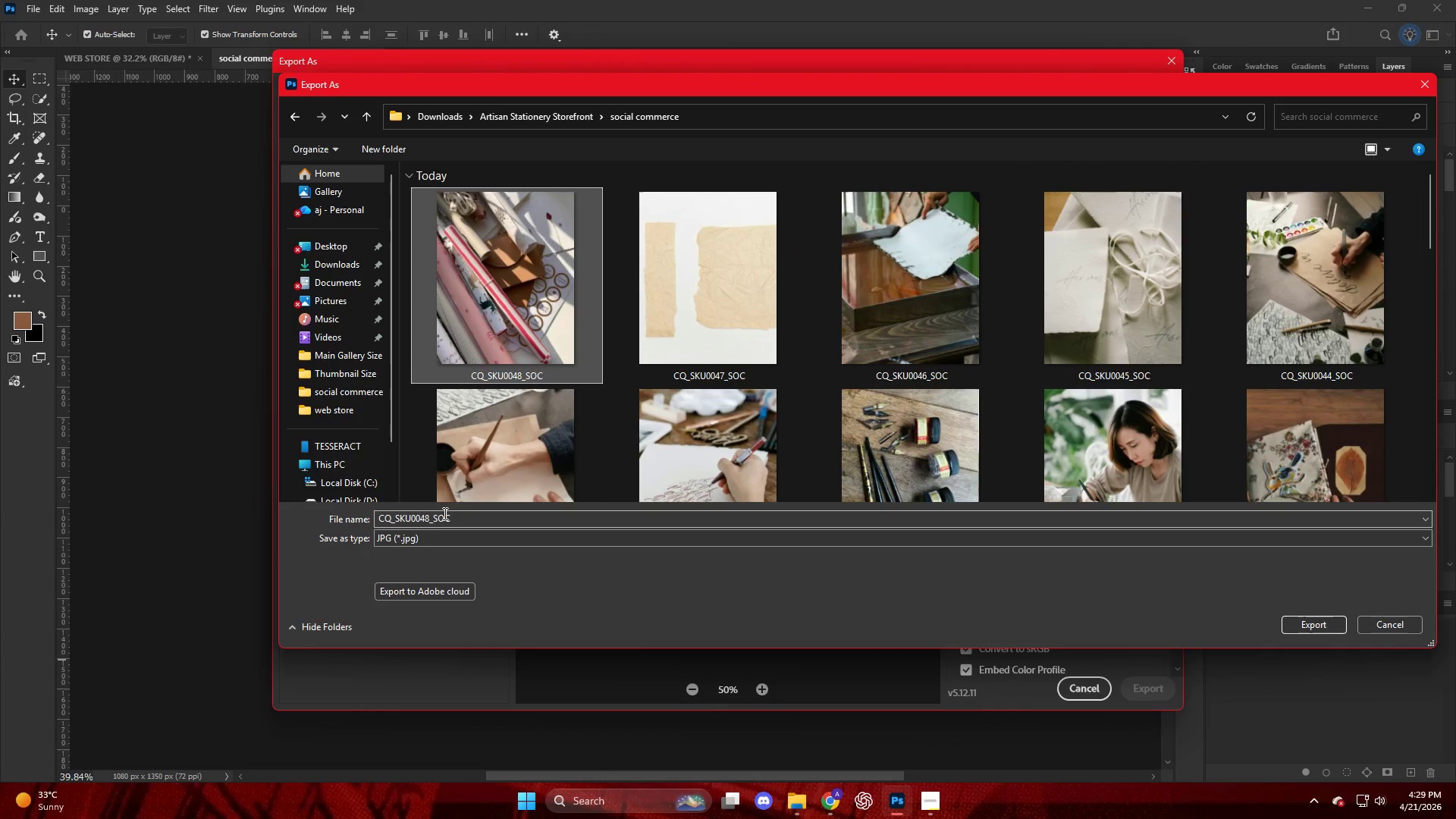 
left_click([425, 519])
 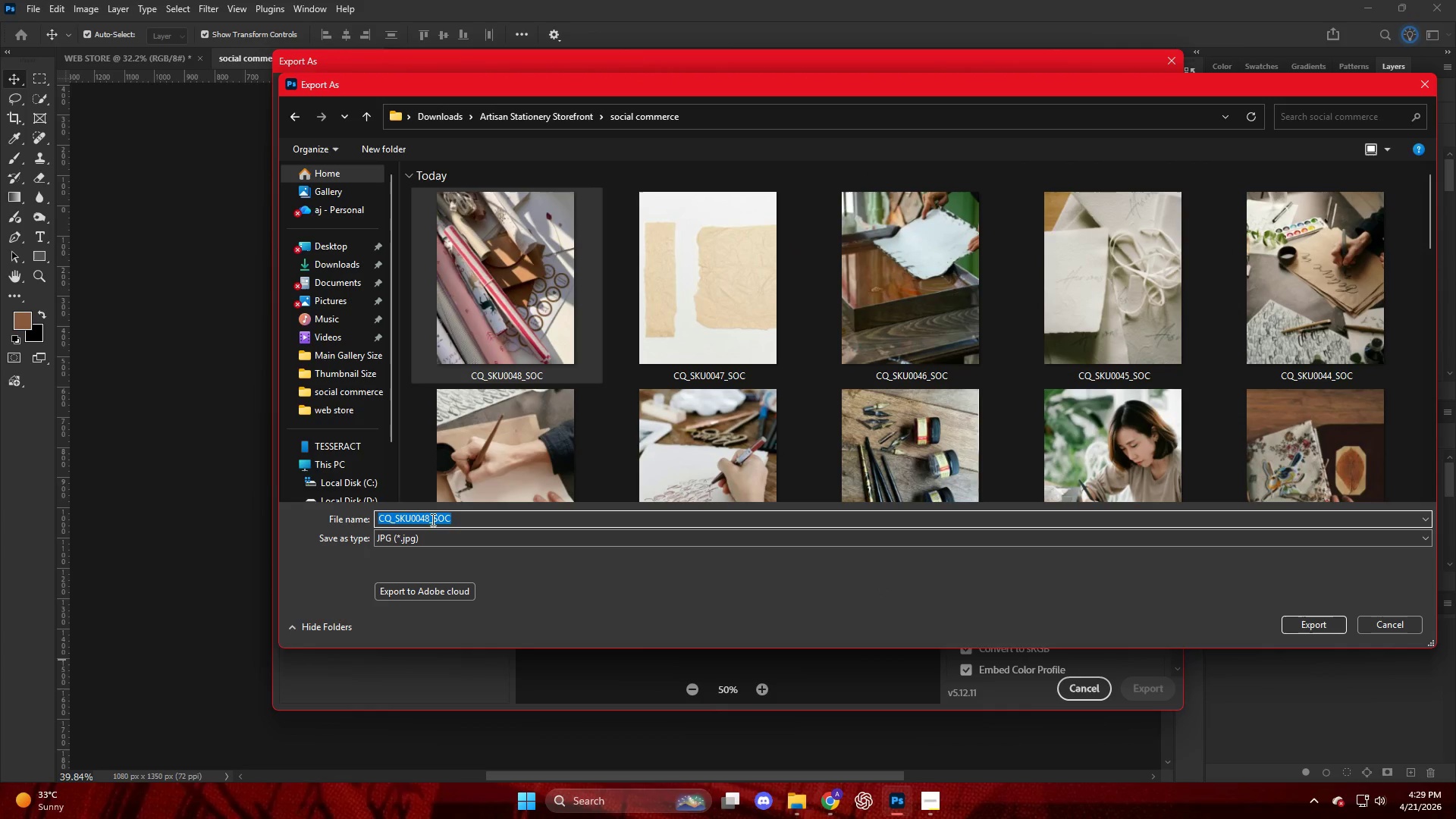 
left_click([431, 519])
 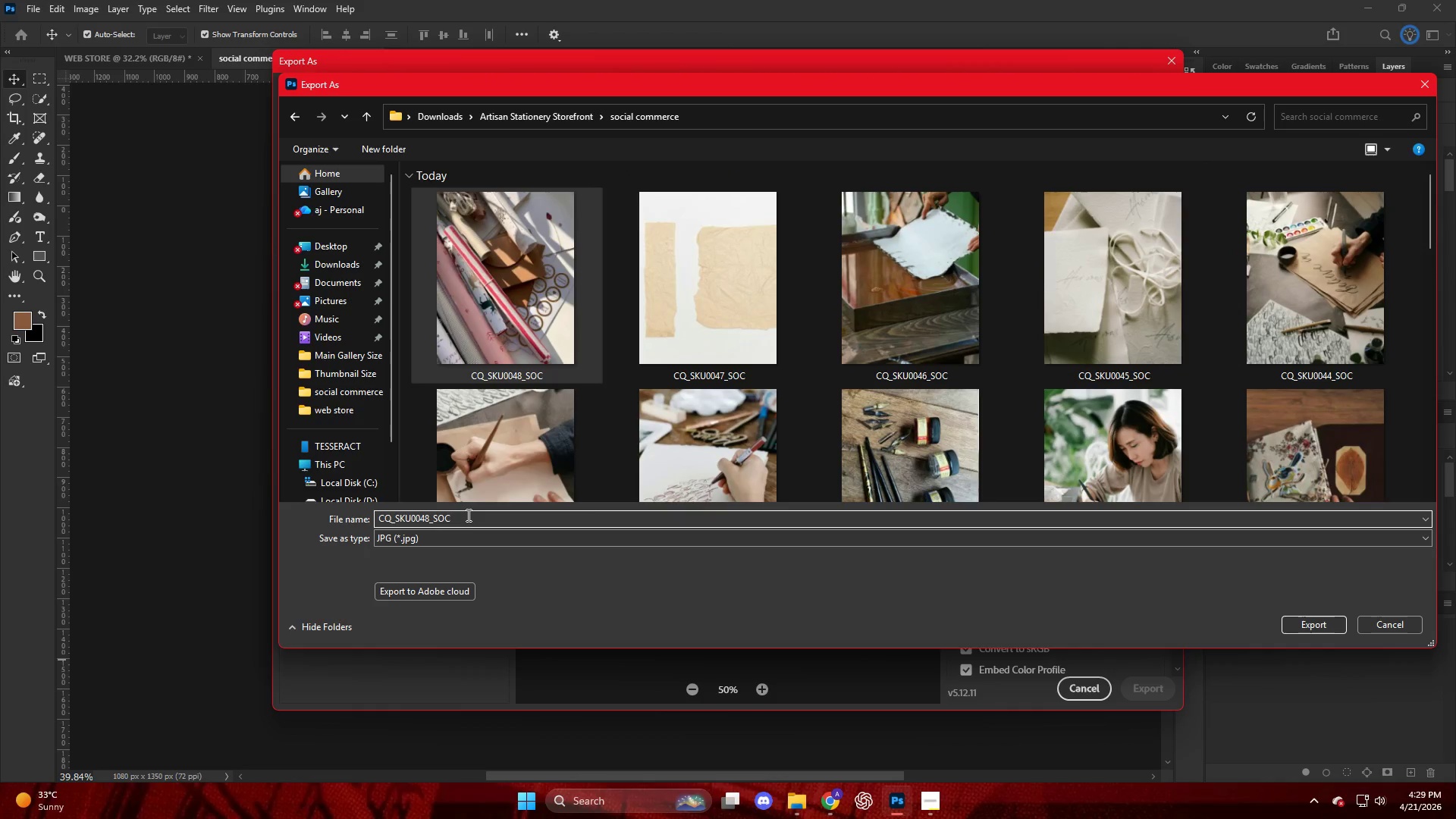 
key(ArrowLeft)
 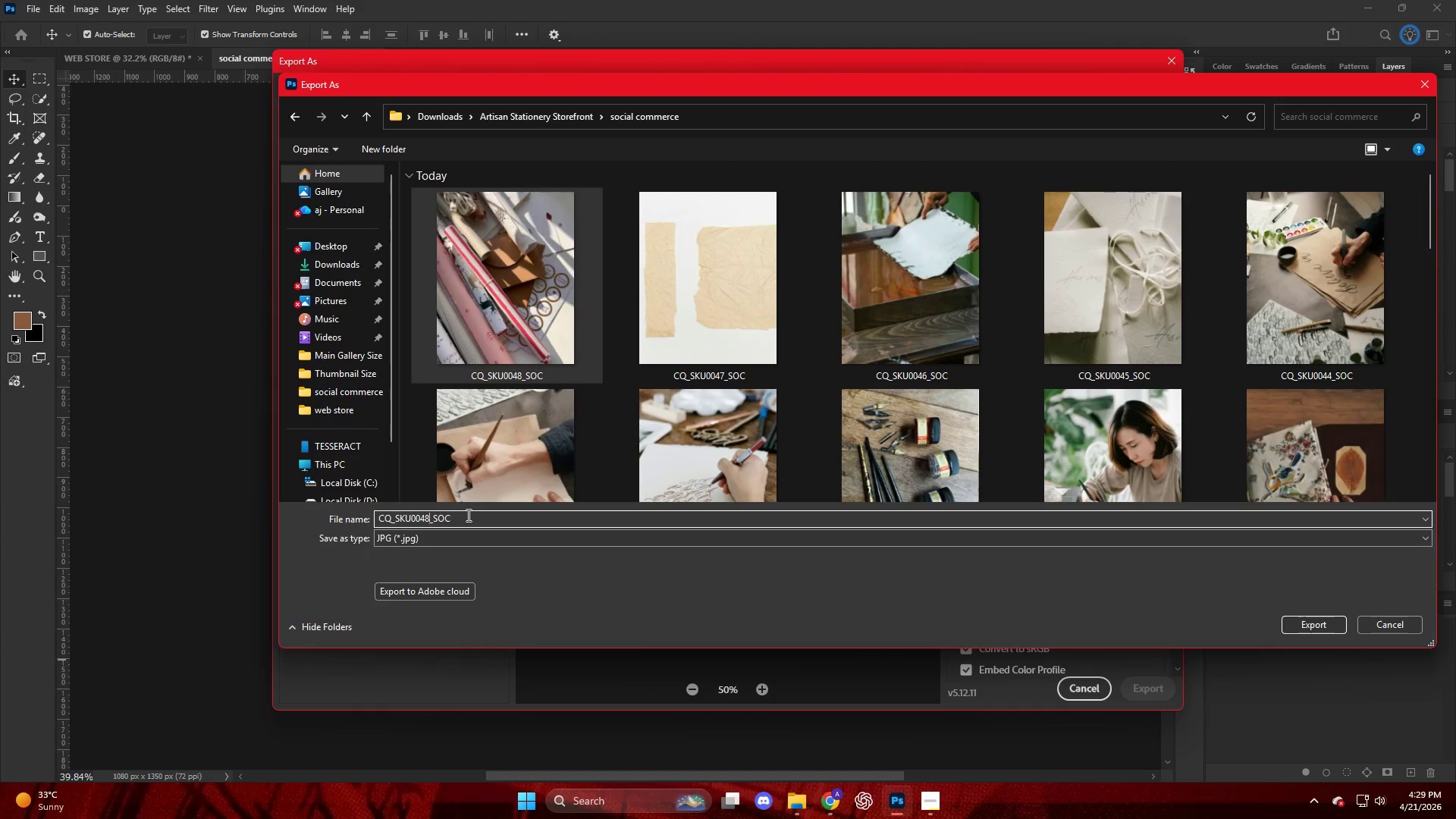 
key(Backspace)
 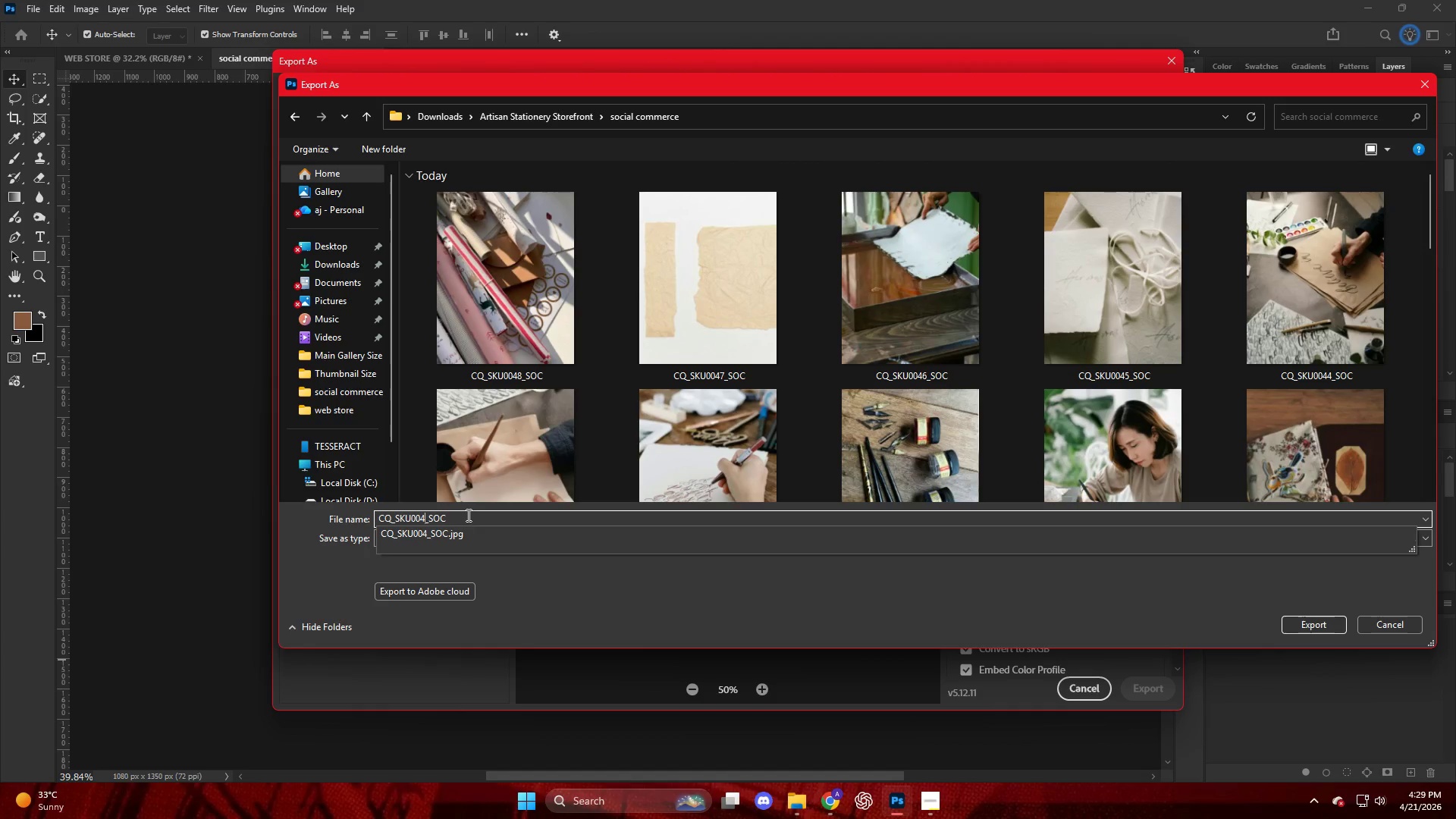 
key(Numpad9)
 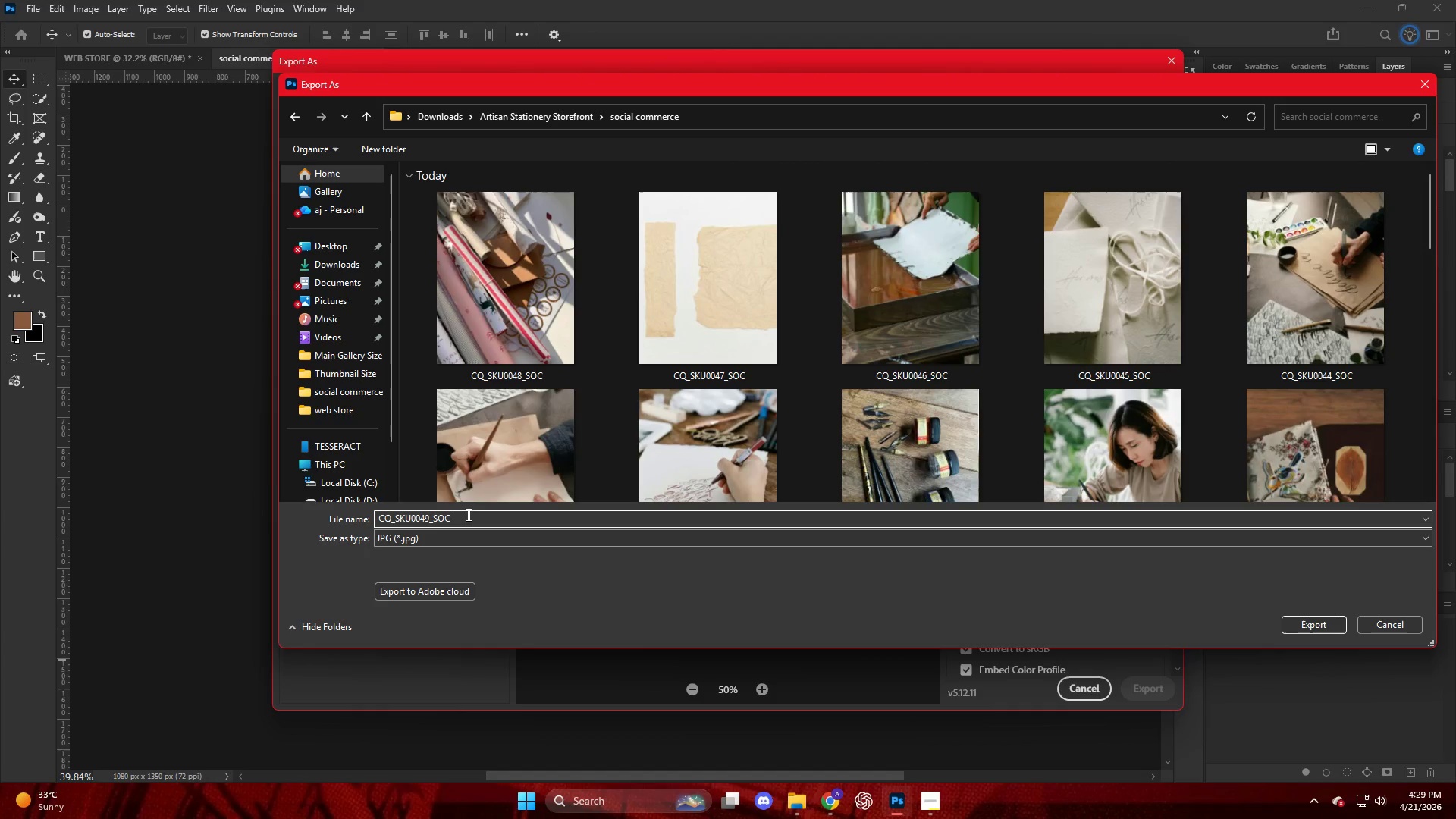 
key(NumpadEnter)
 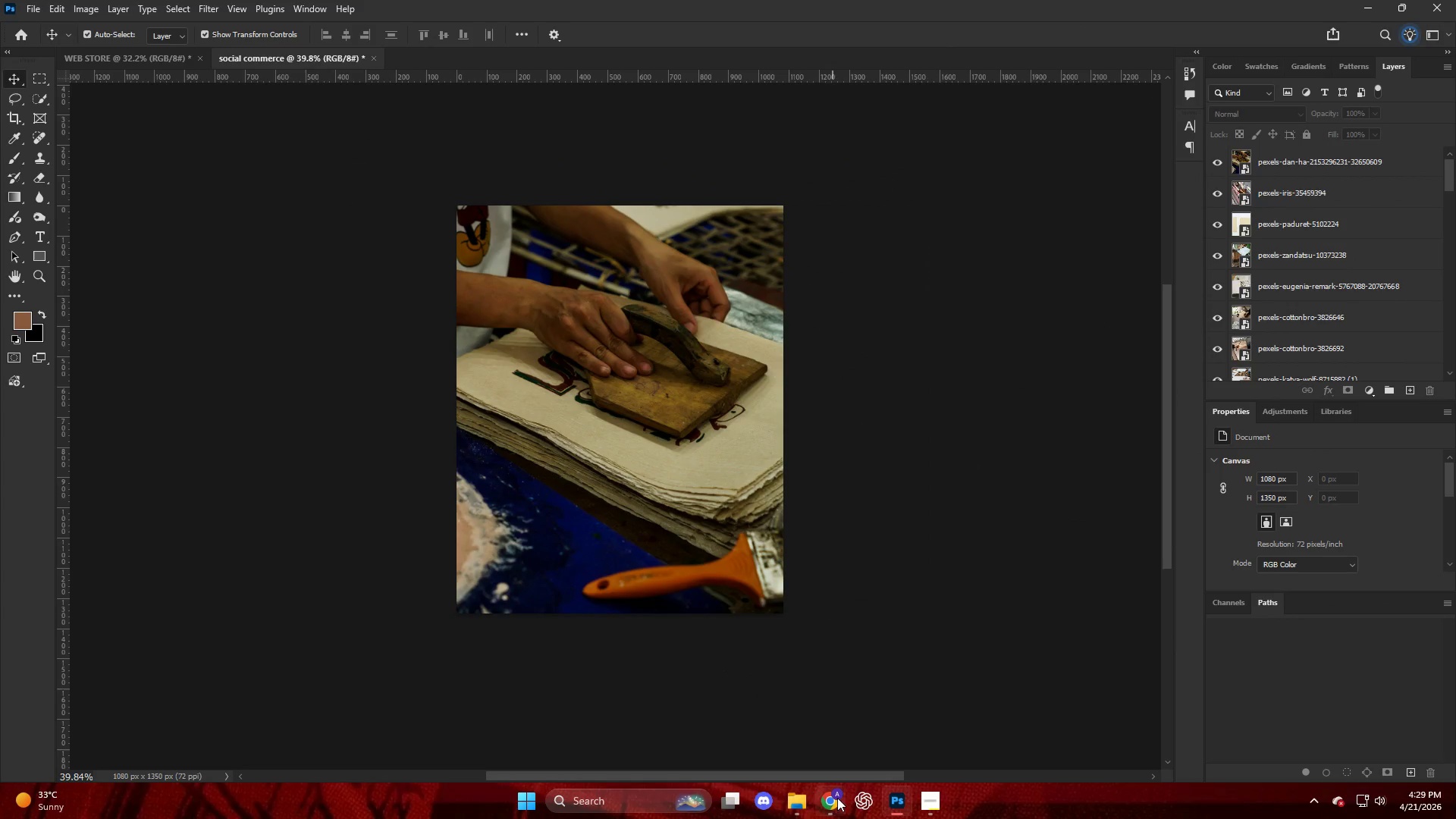 
left_click([809, 805])
 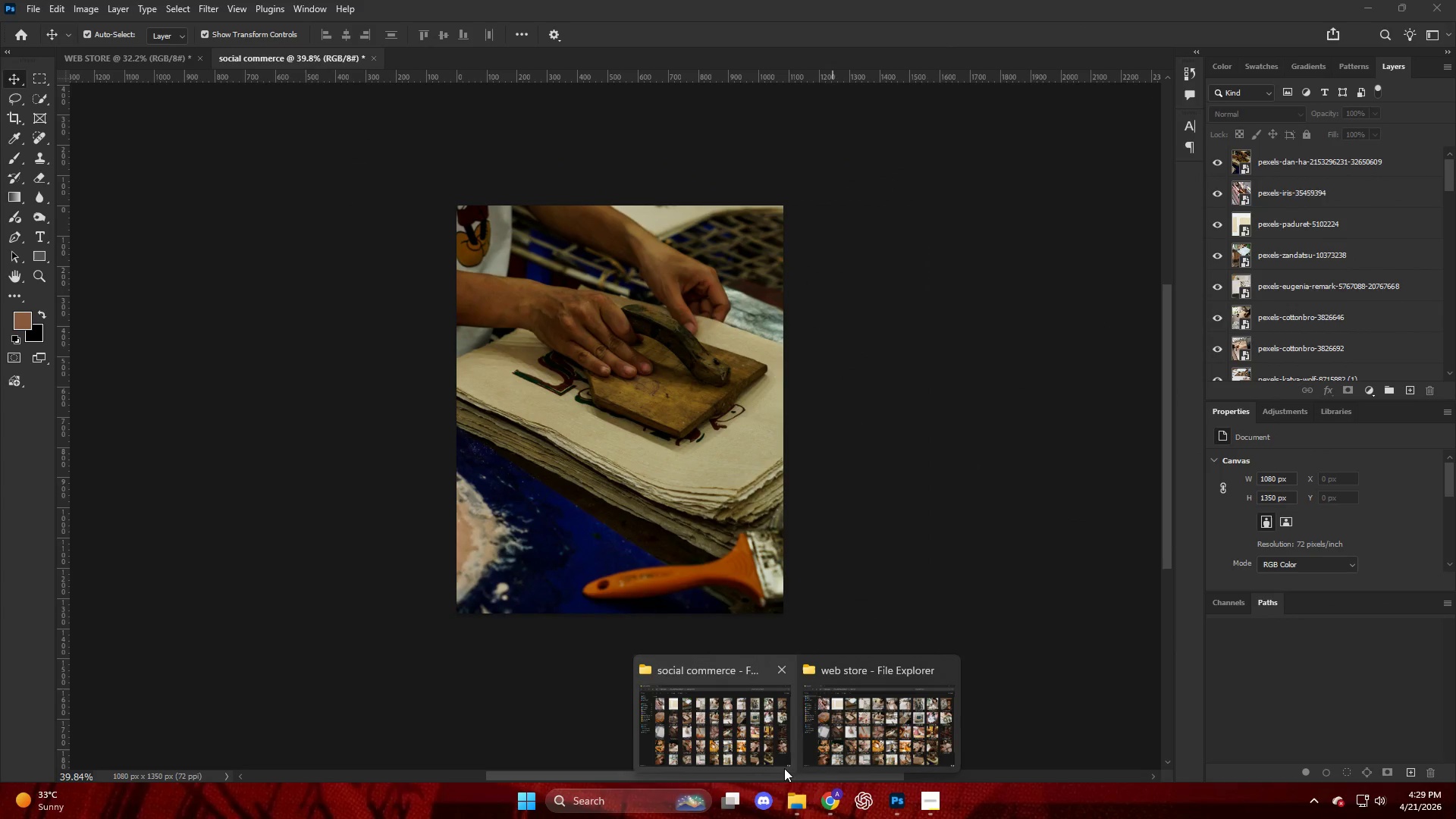 
left_click_drag(start_coordinate=[770, 762], to_coordinate=[755, 748])
 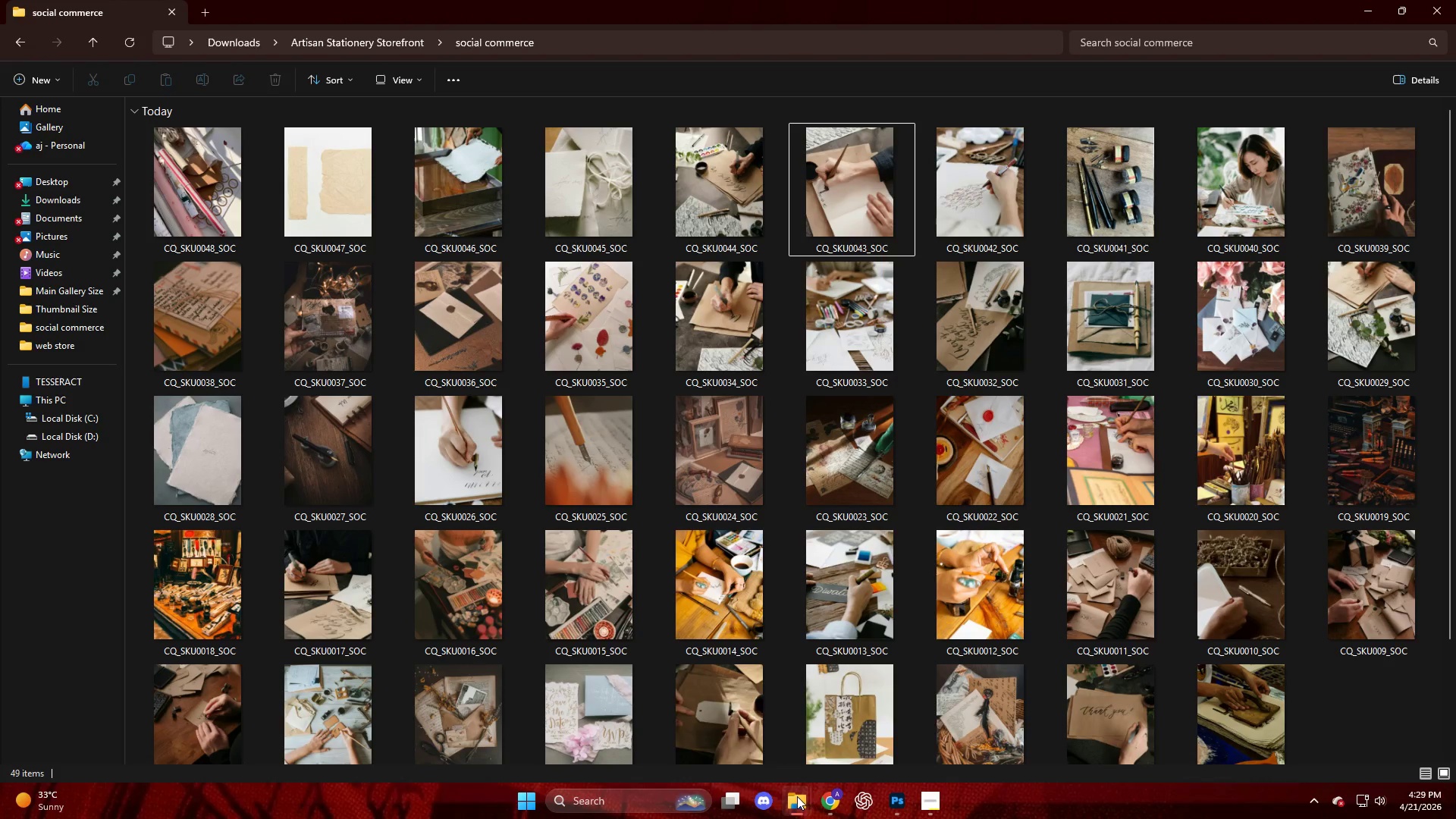 
left_click([833, 758])
 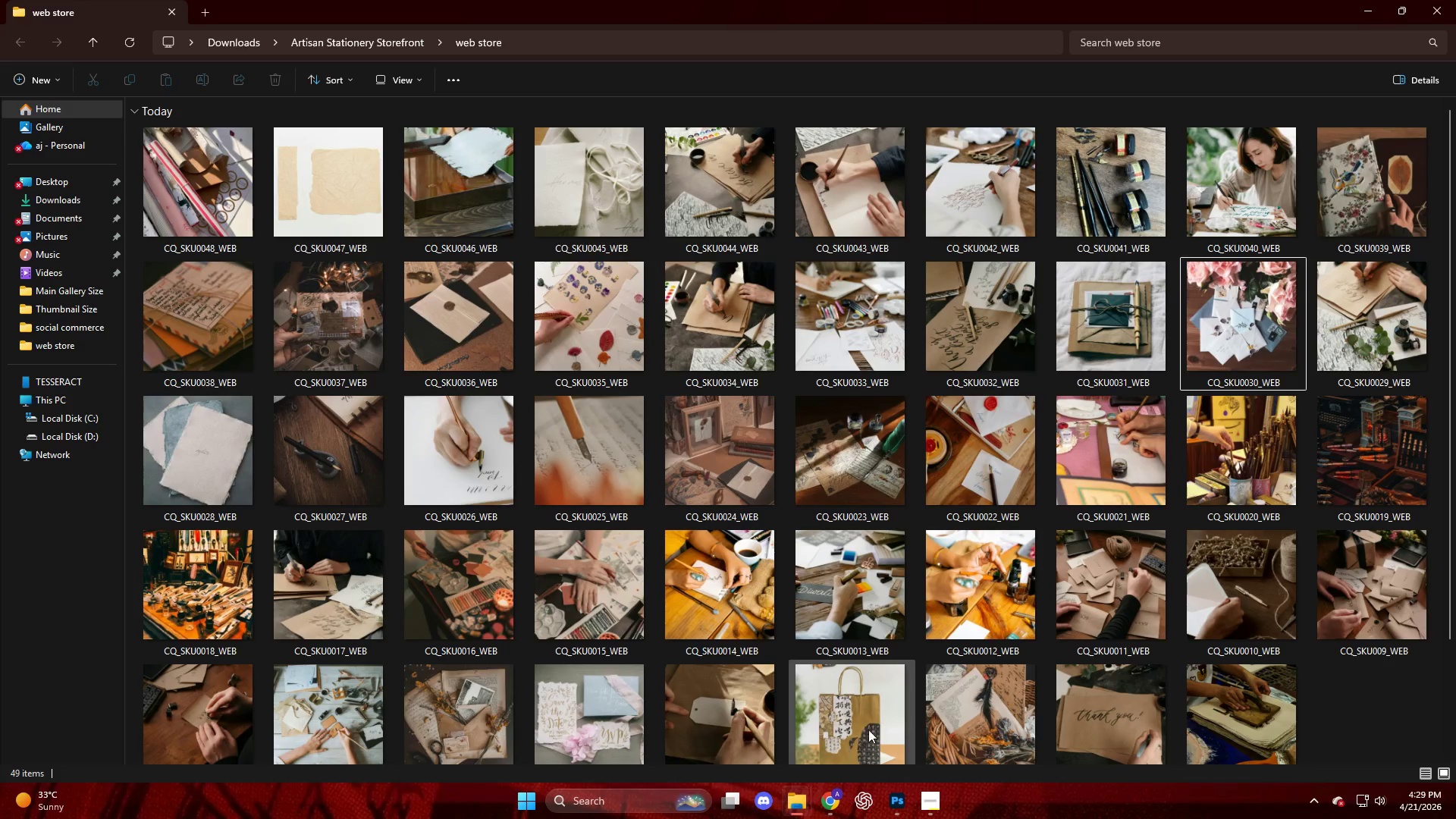 
mouse_move([941, 599])
 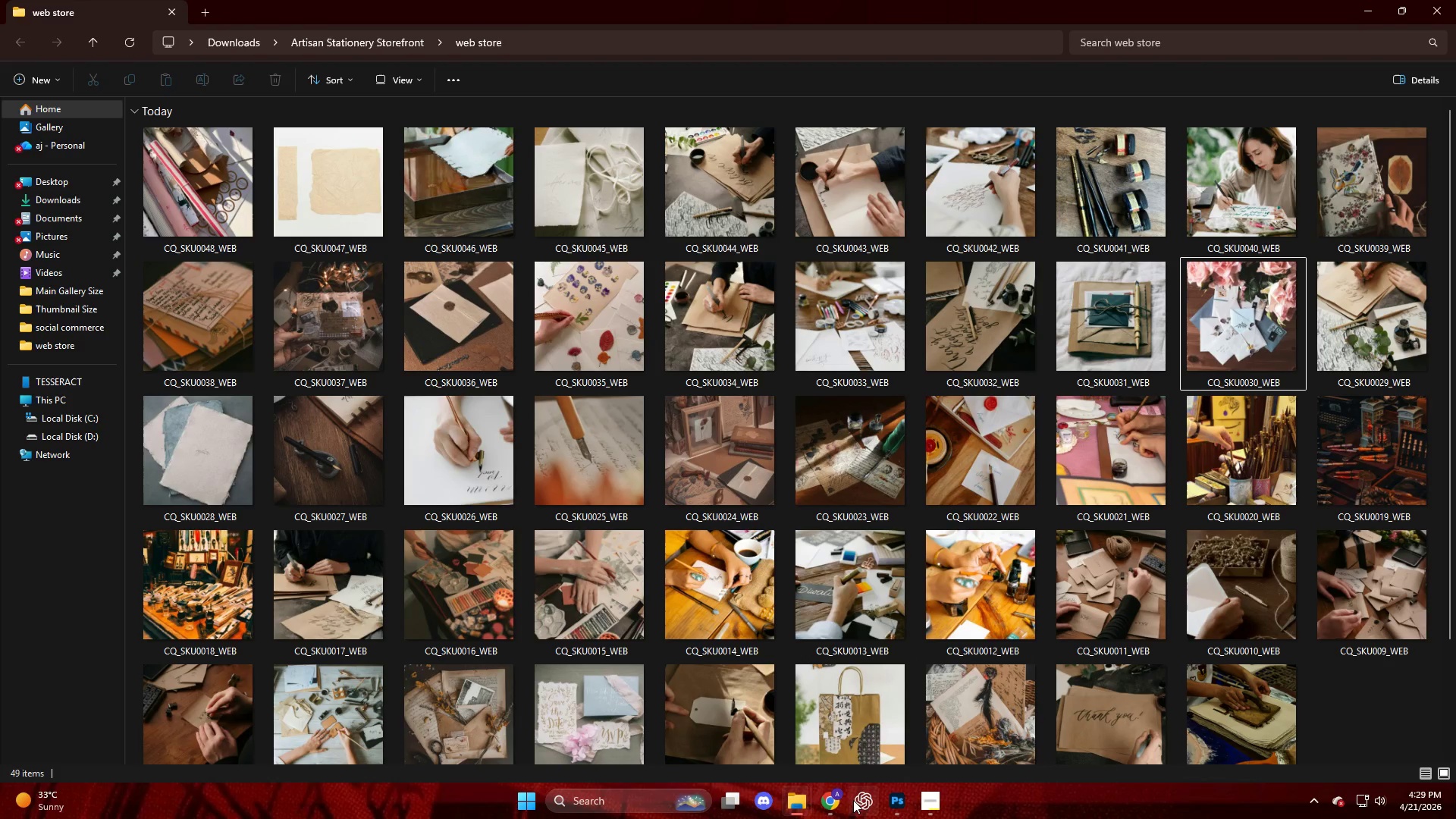 
left_click([838, 805])
 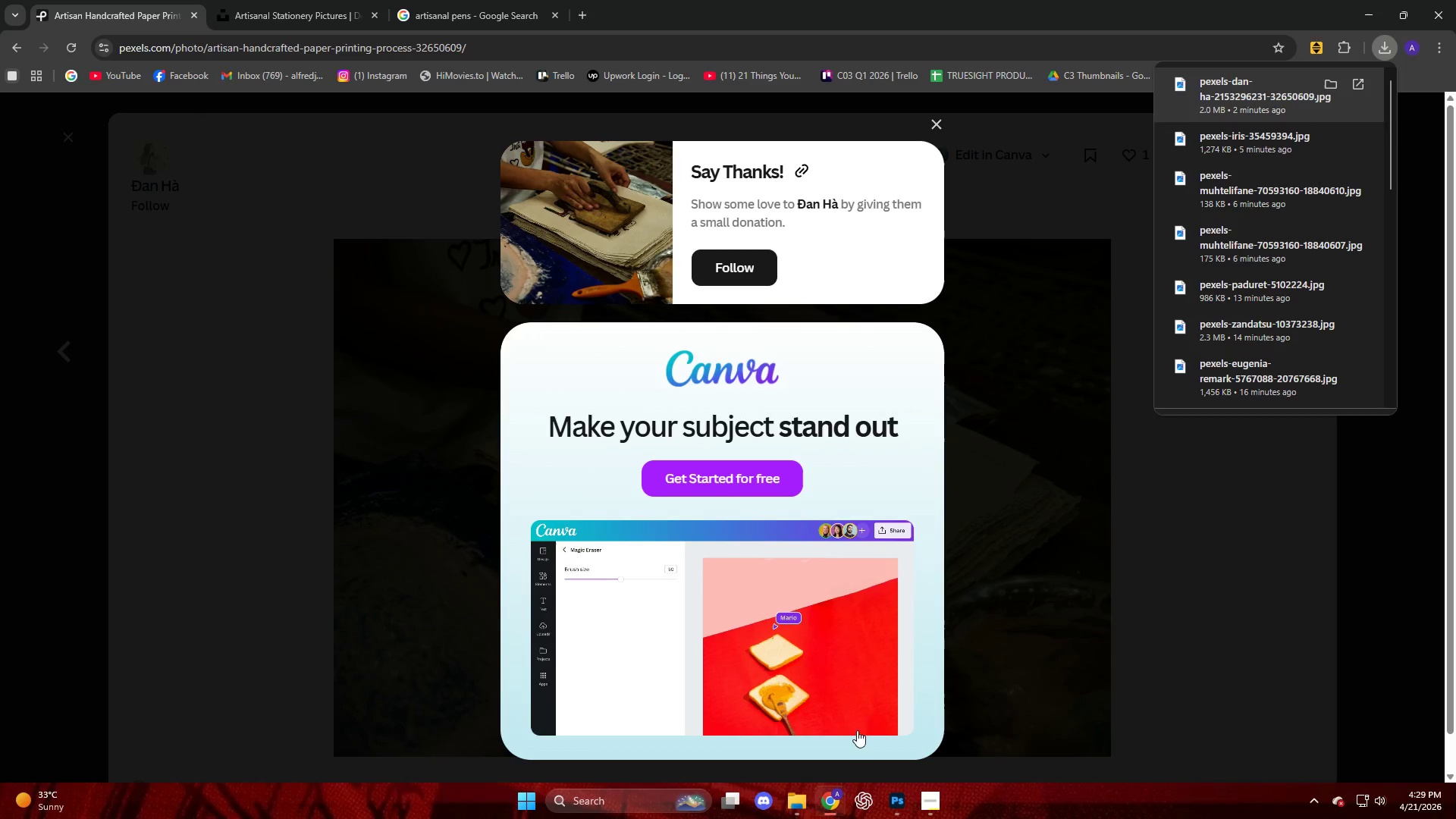 
left_click([1027, 652])
 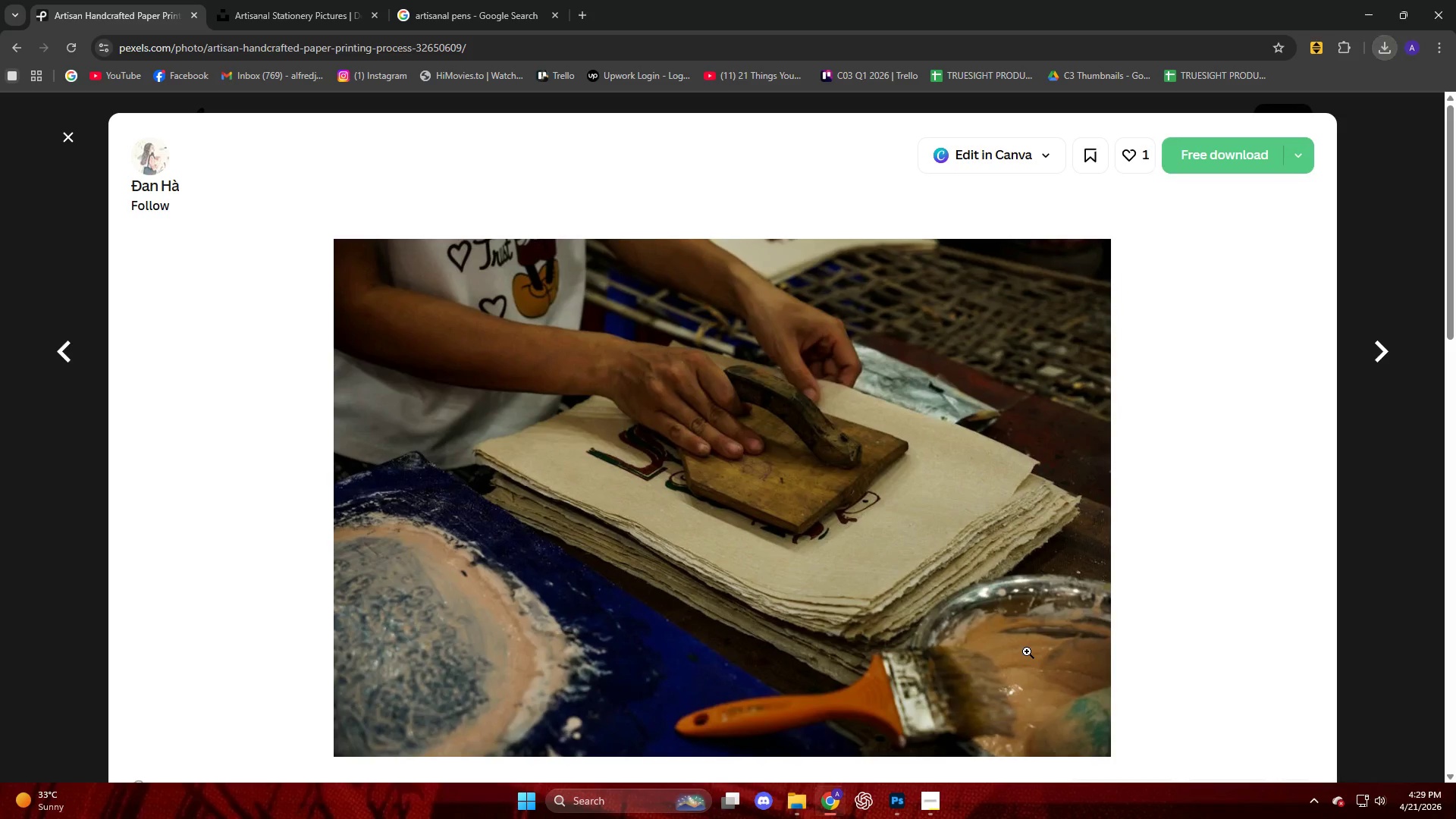 
scroll: coordinate [733, 571], scroll_direction: down, amount: 18.0
 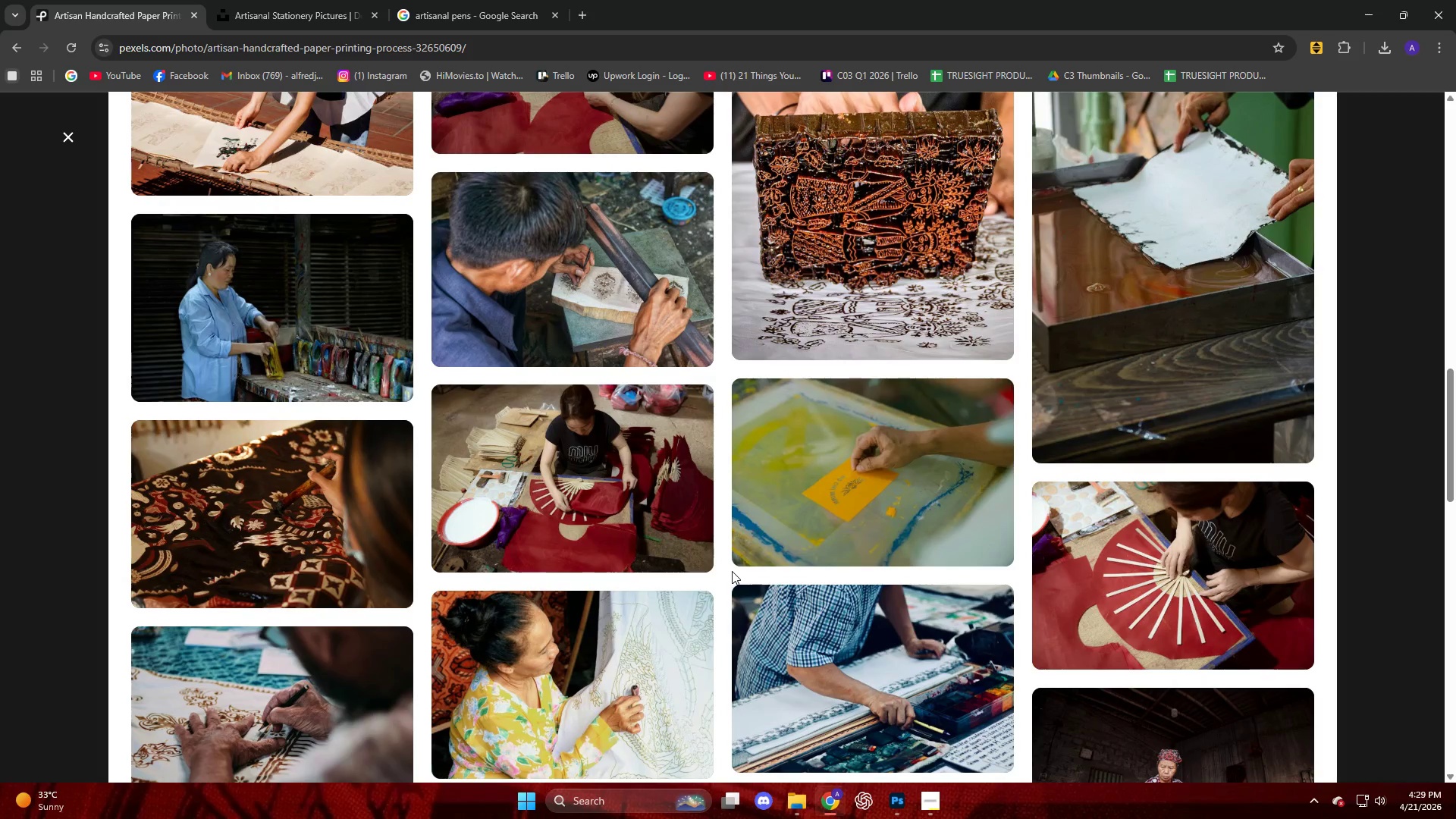 
scroll: coordinate [710, 530], scroll_direction: up, amount: 18.0
 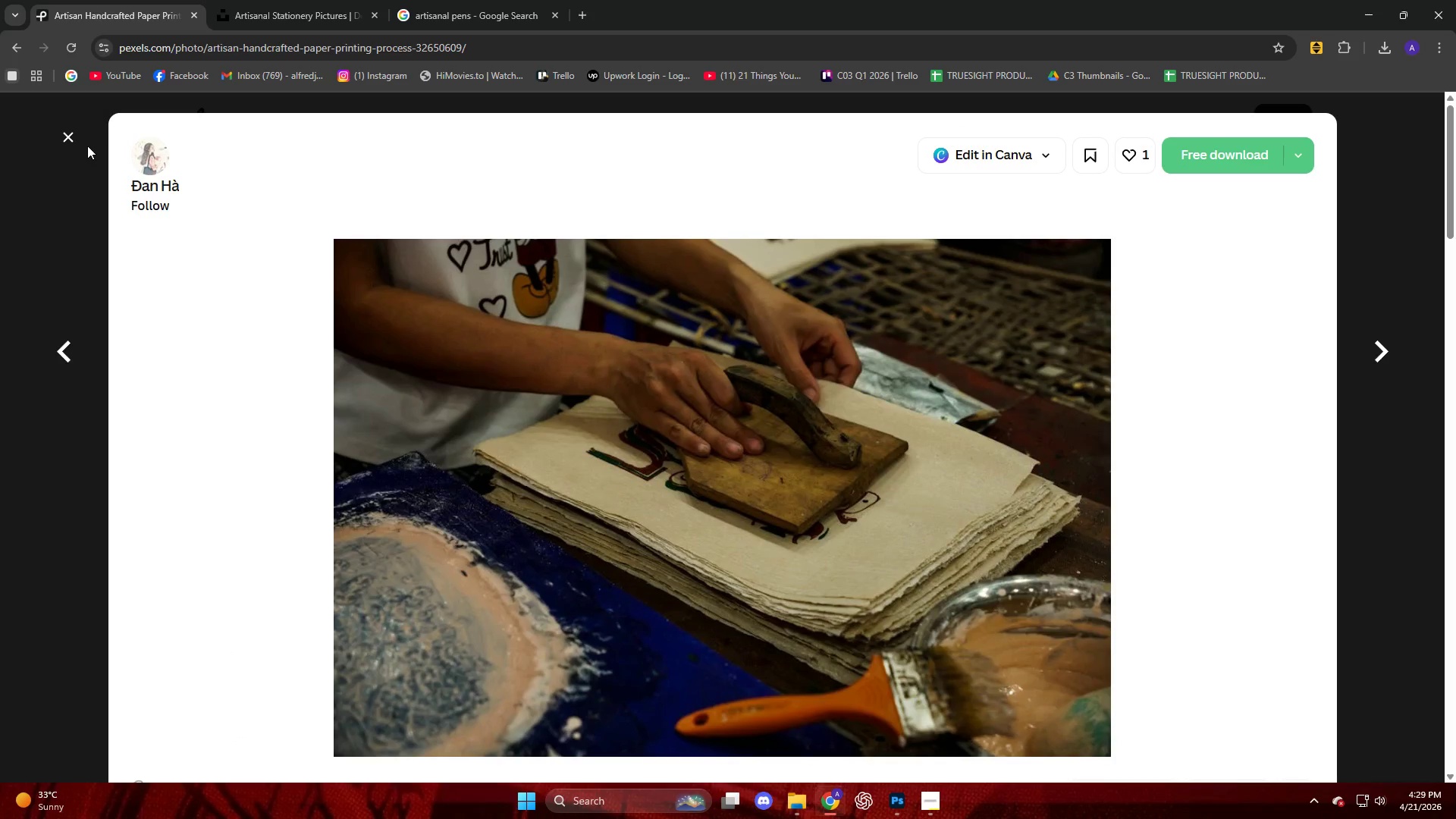 
left_click([67, 141])
 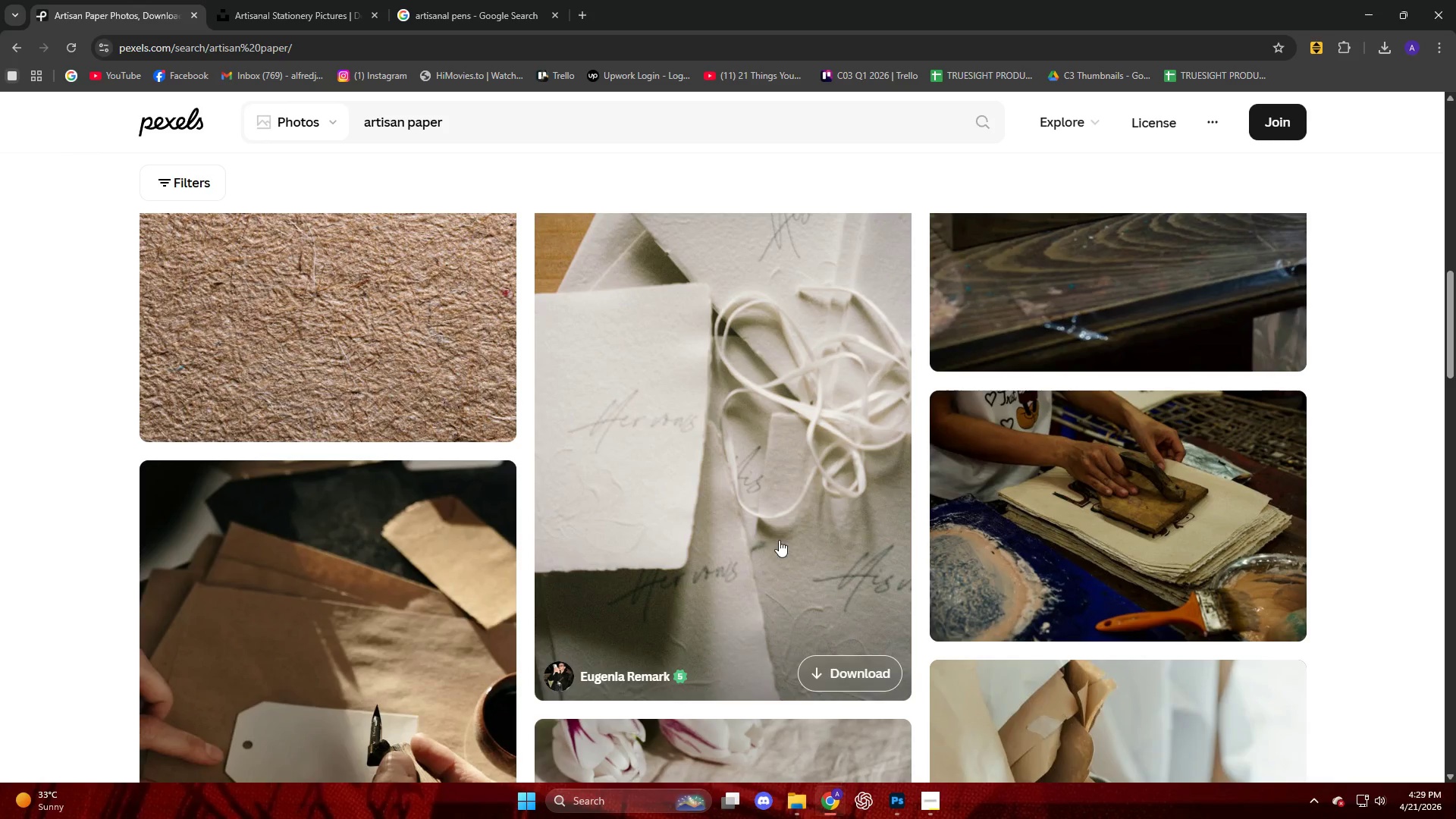 
scroll: coordinate [782, 539], scroll_direction: down, amount: 4.0
 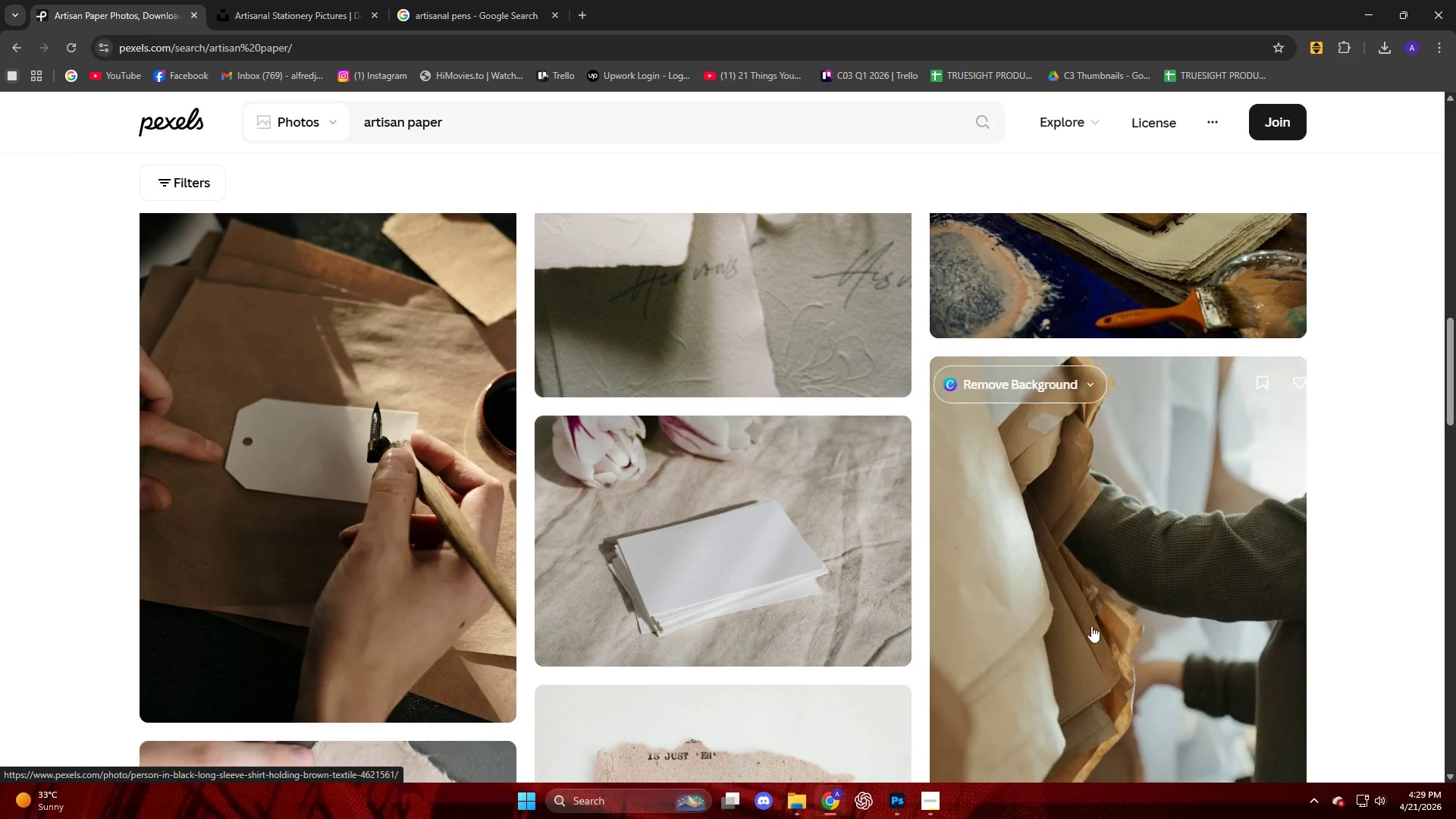 
left_click([1129, 620])
 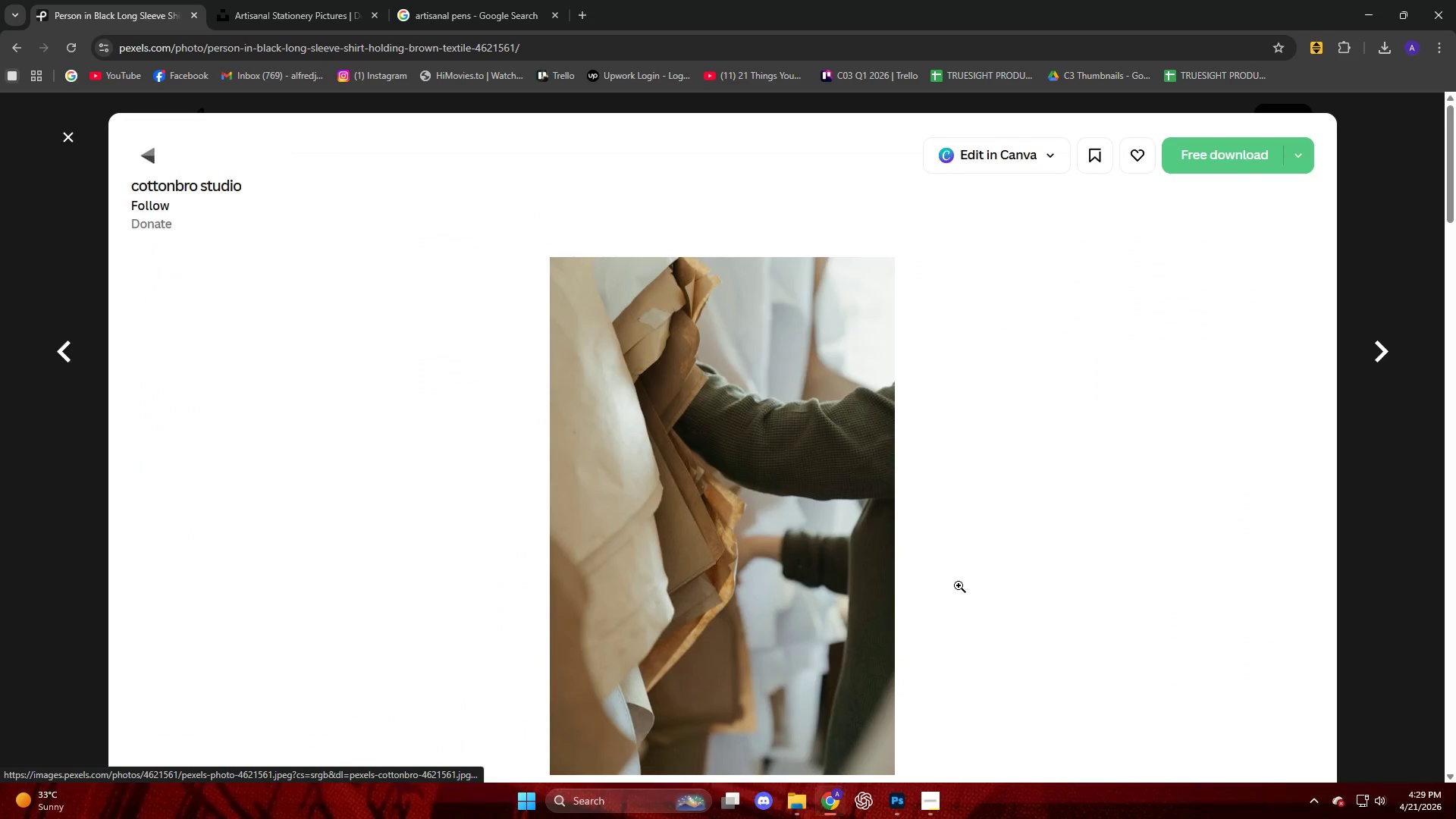 
scroll: coordinate [825, 560], scroll_direction: down, amount: 4.0
 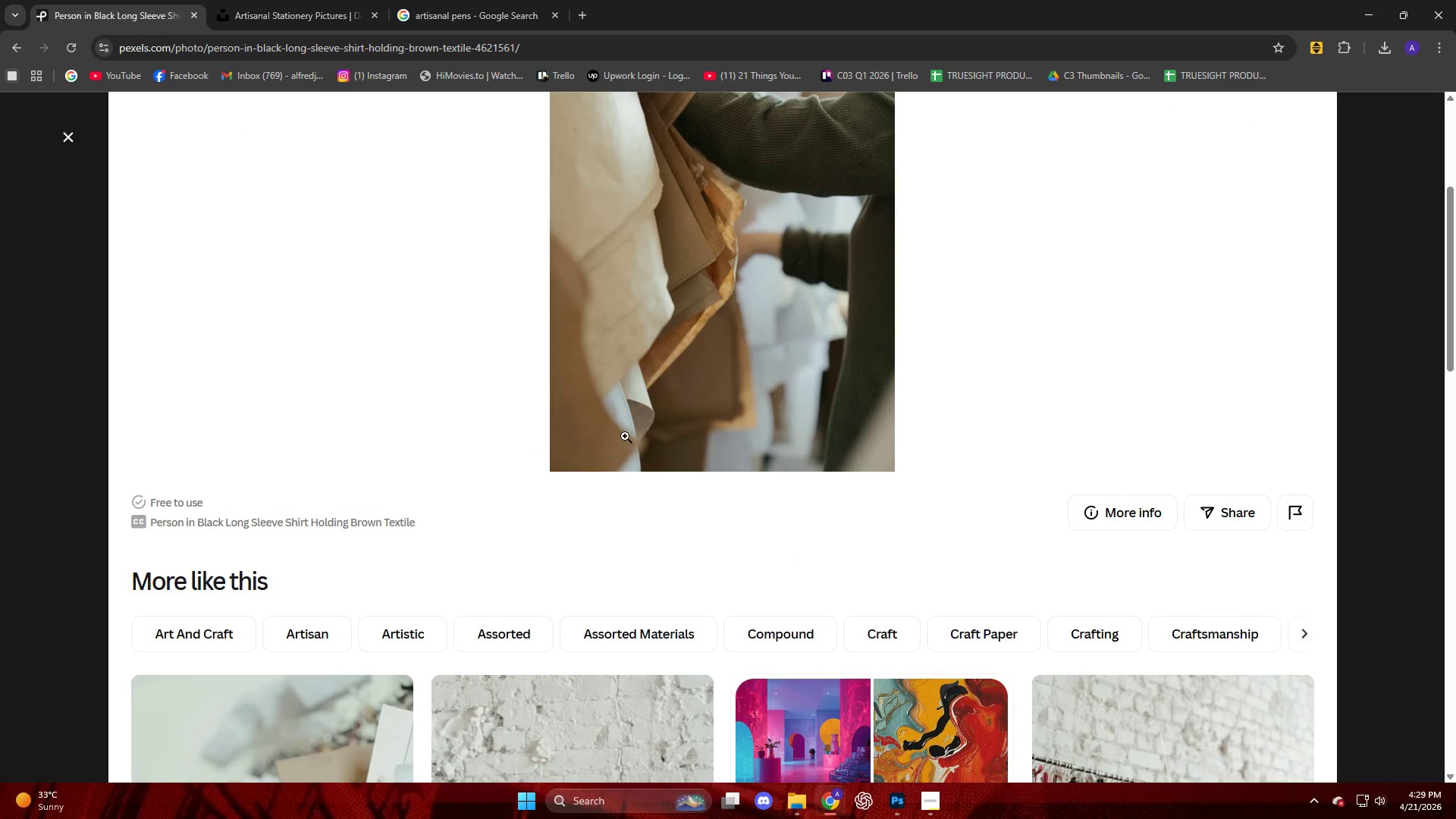 
left_click([73, 143])
 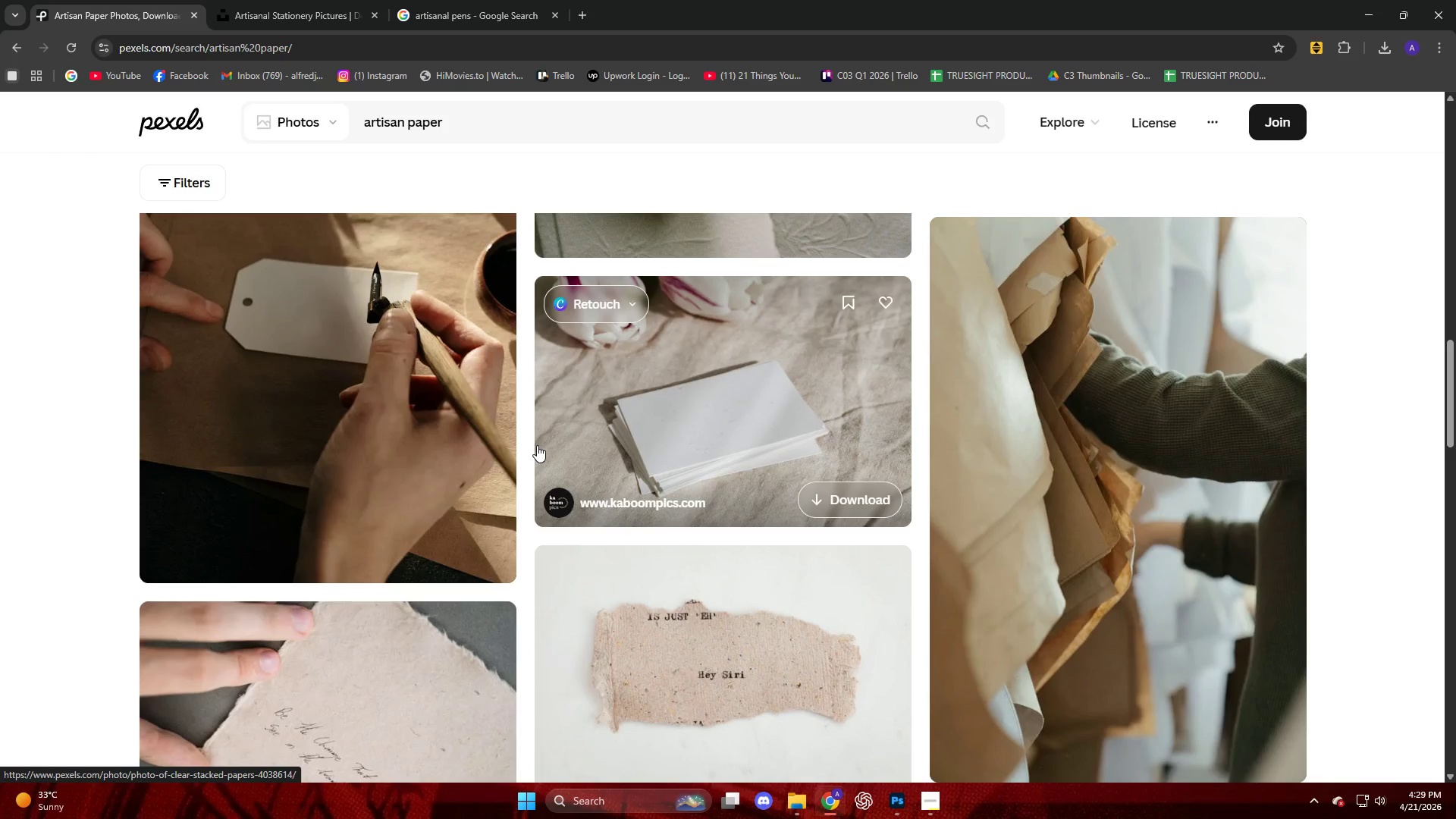 
wait(5.45)
 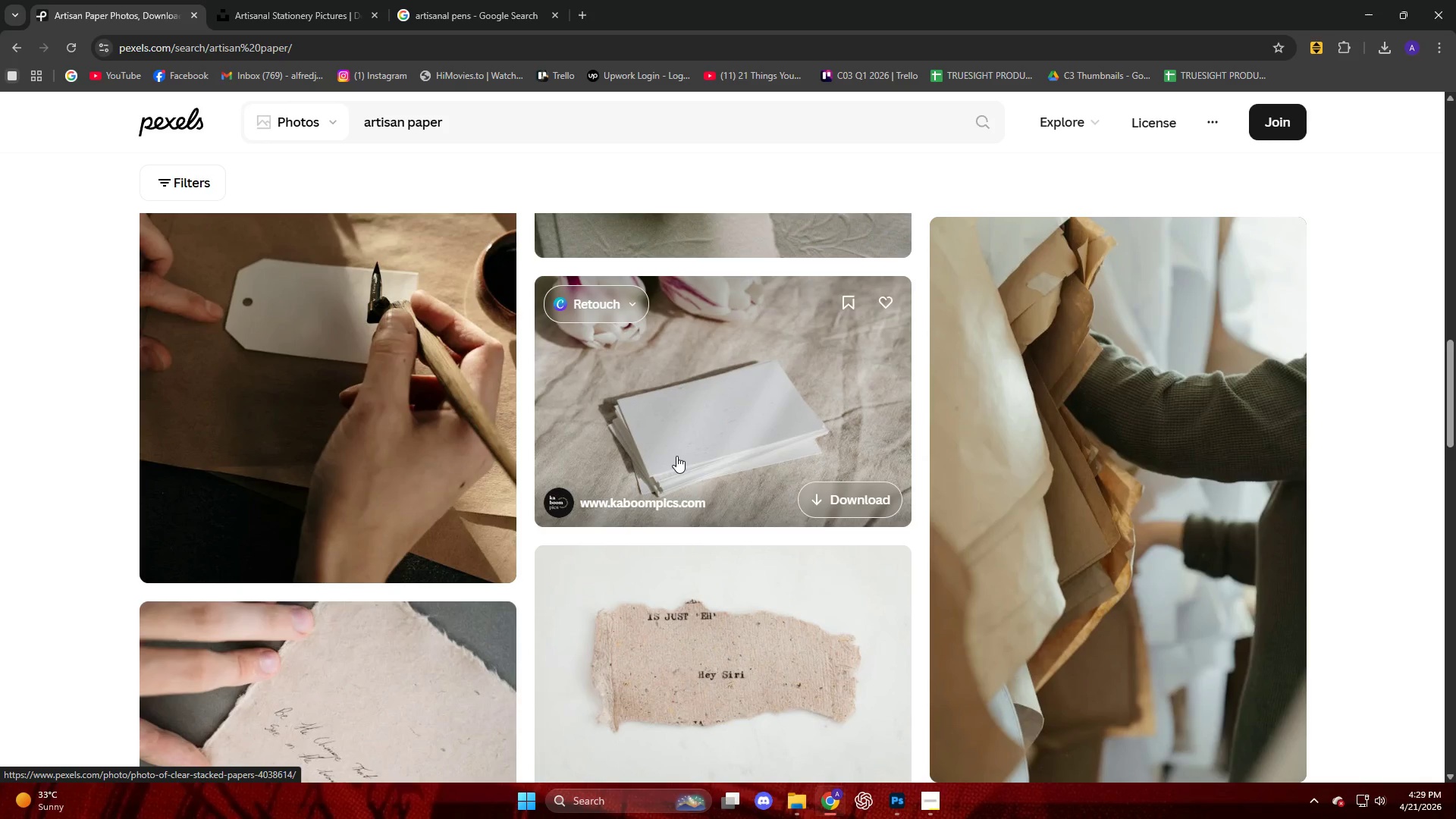 
scroll: coordinate [625, 427], scroll_direction: down, amount: 3.0
 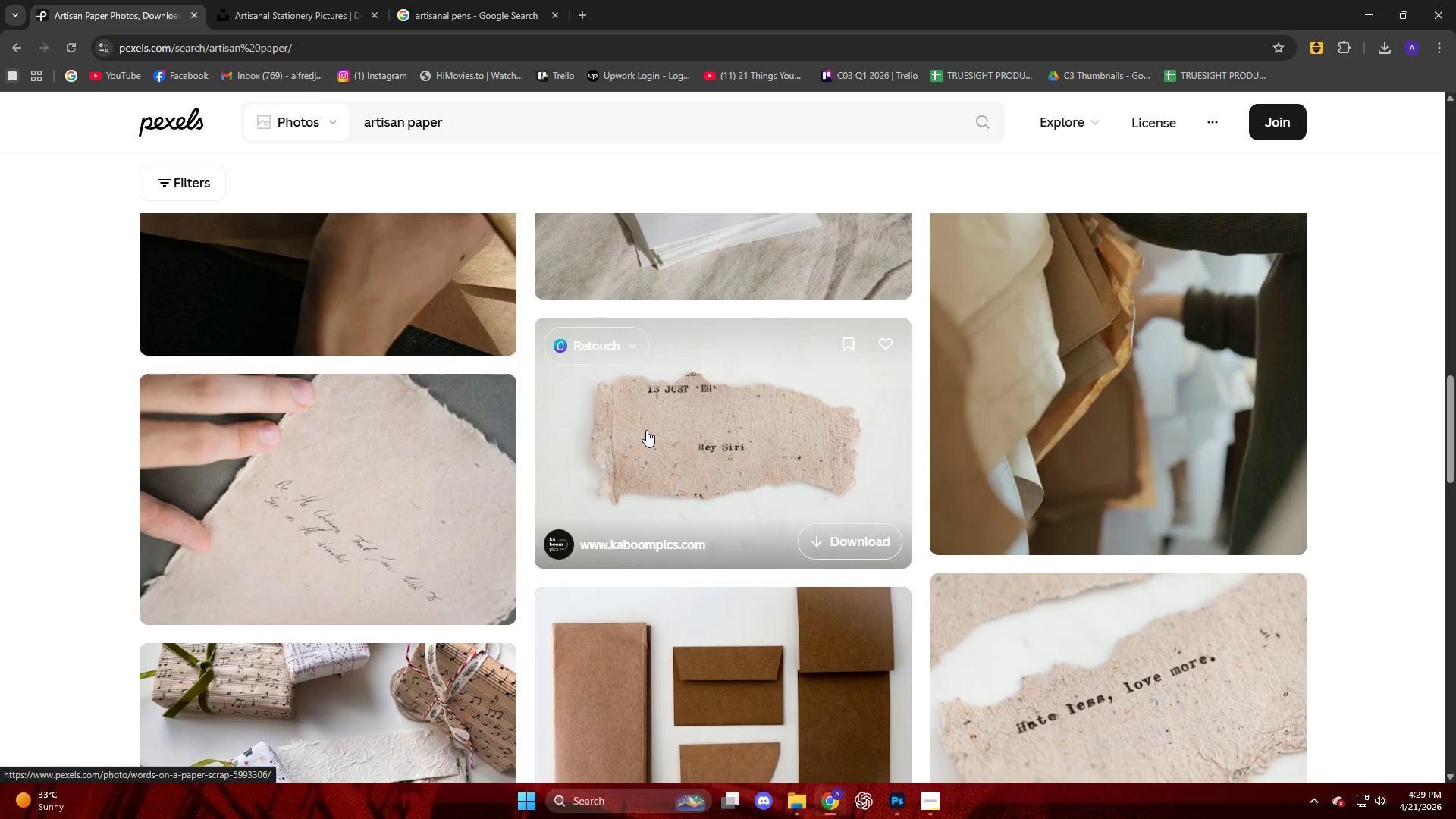 
left_click([646, 430])
 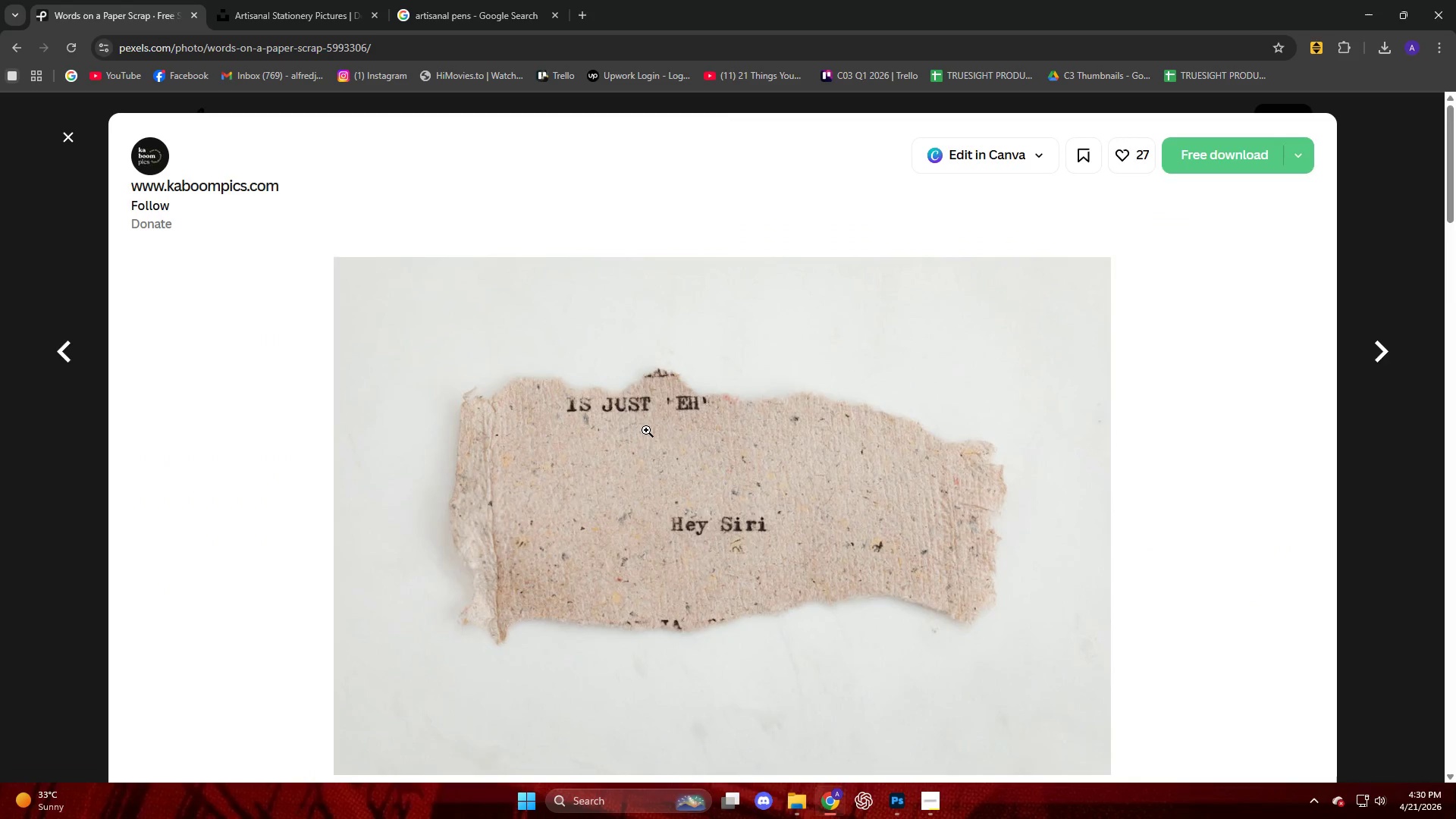 
scroll: coordinate [646, 430], scroll_direction: down, amount: 4.0
 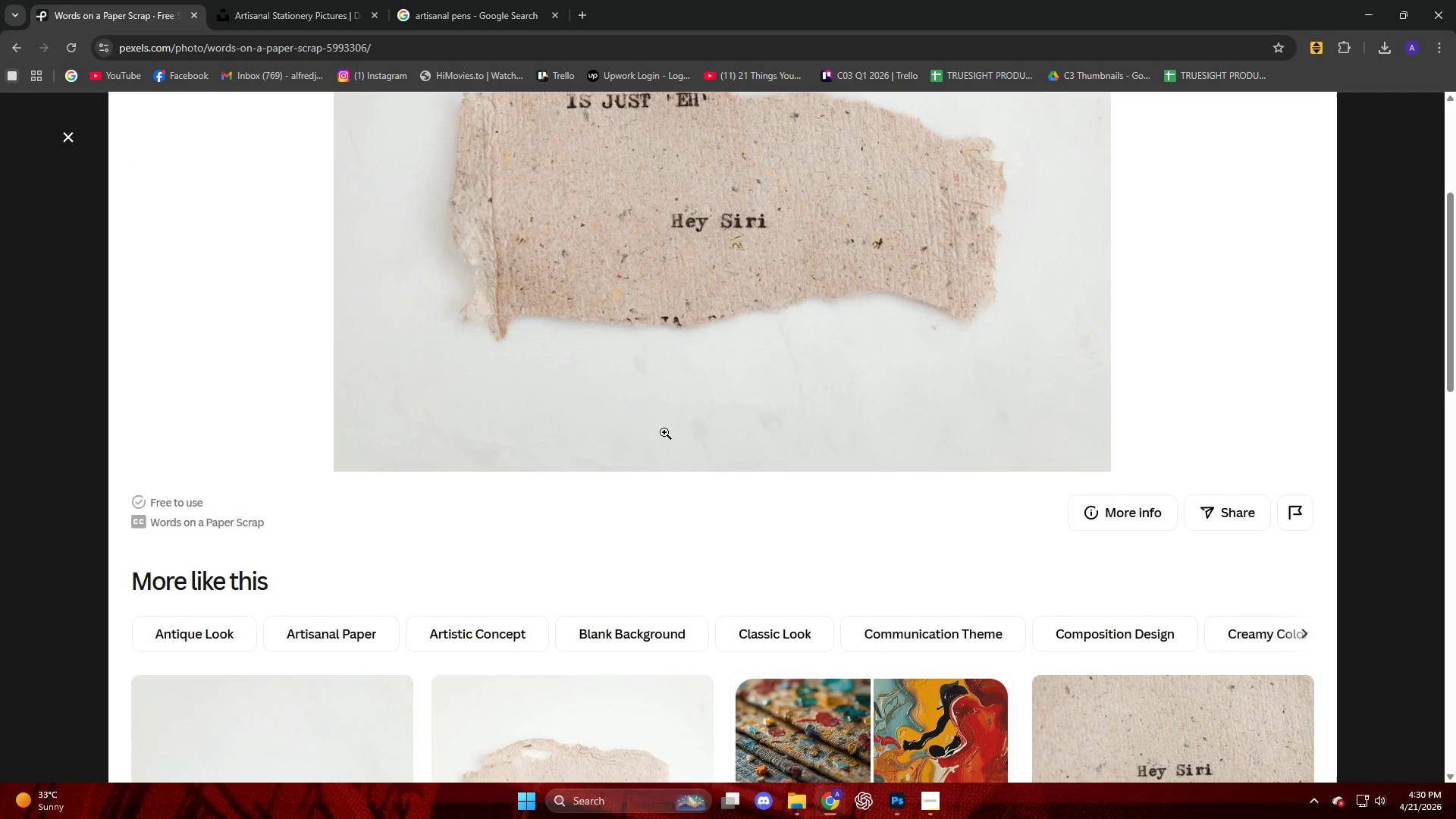 
scroll: coordinate [851, 442], scroll_direction: up, amount: 6.0
 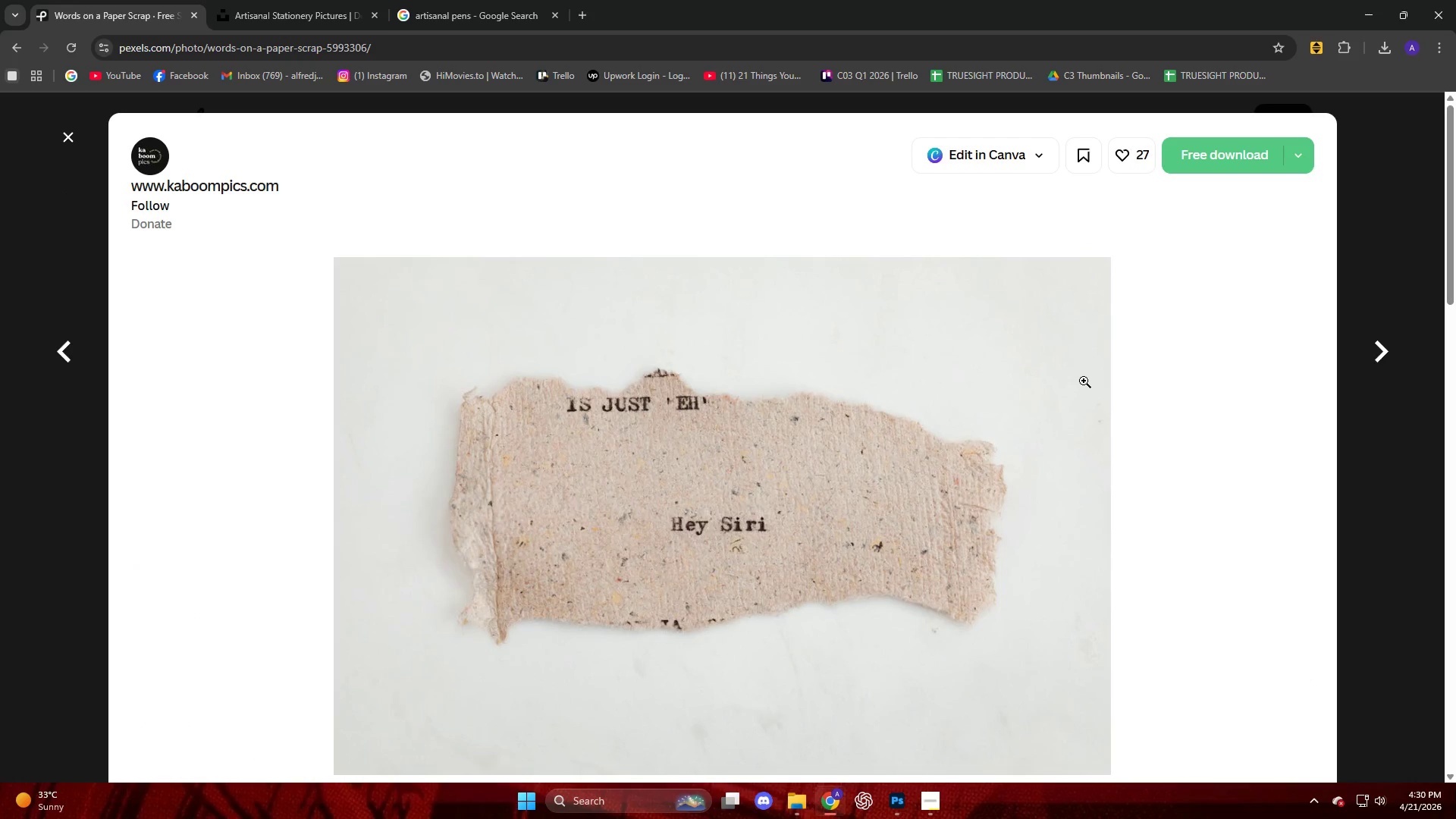 
scroll: coordinate [1034, 424], scroll_direction: down, amount: 4.0
 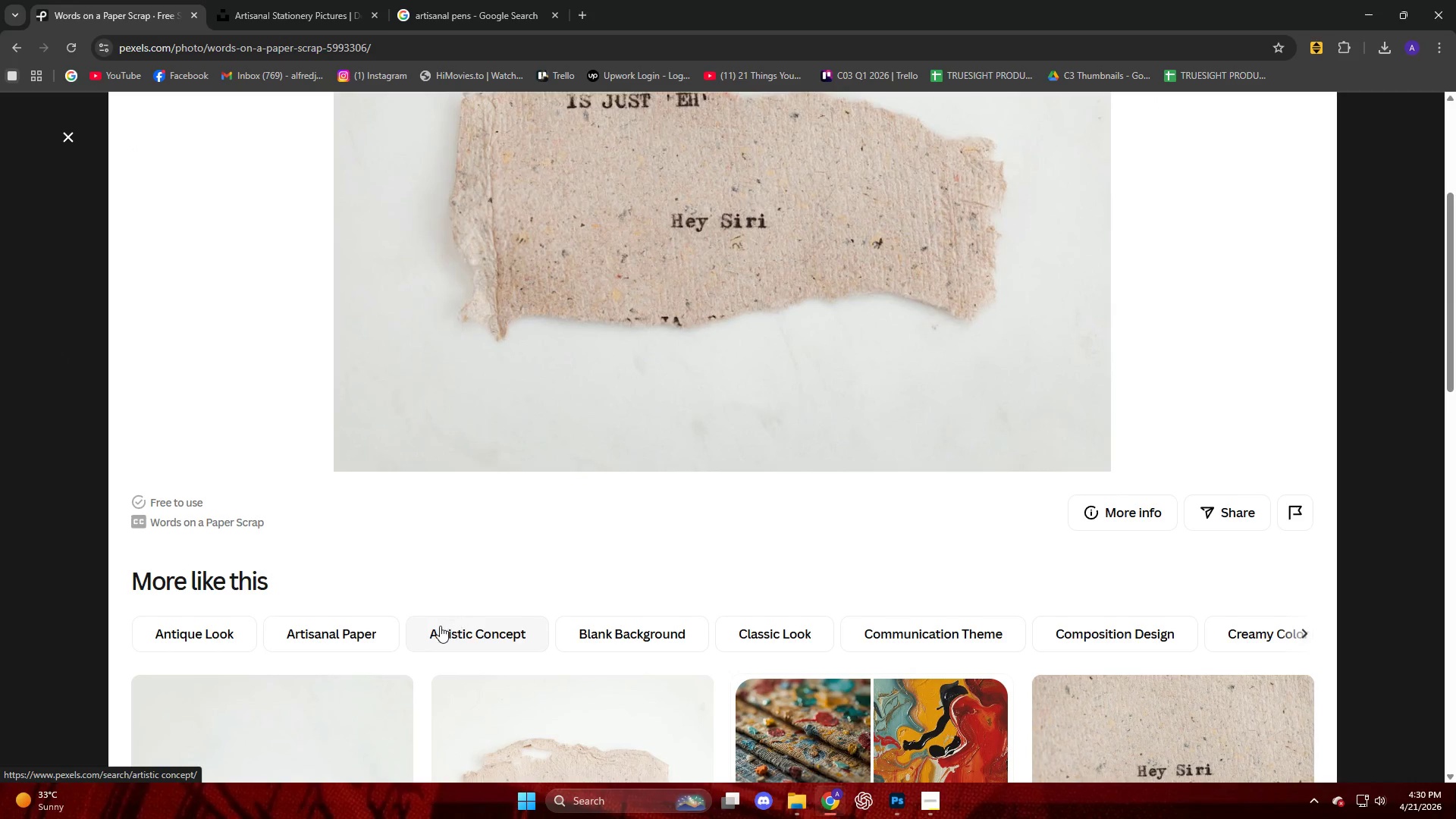 
left_click([378, 640])
 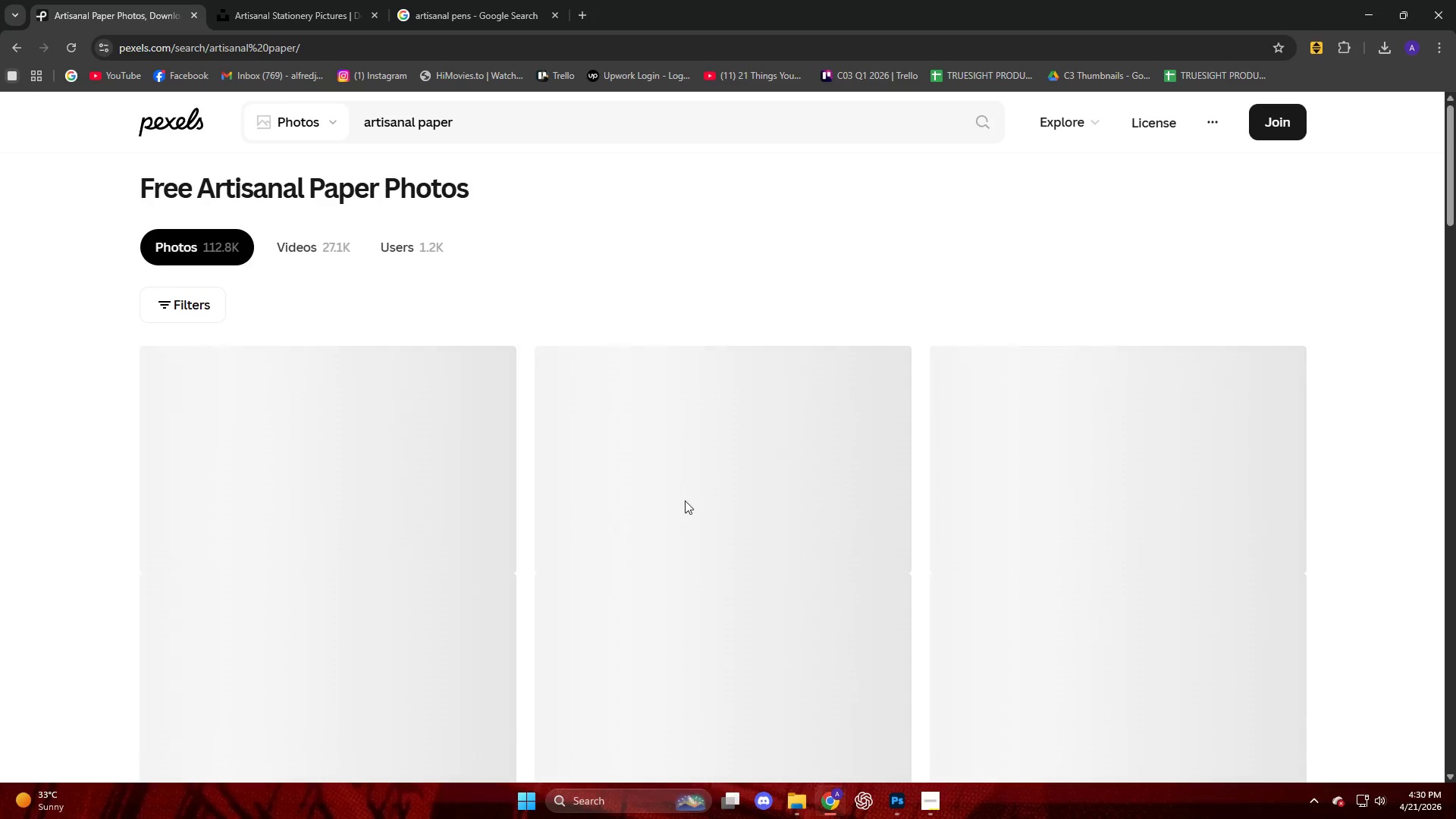 
scroll: coordinate [672, 483], scroll_direction: down, amount: 2.0
 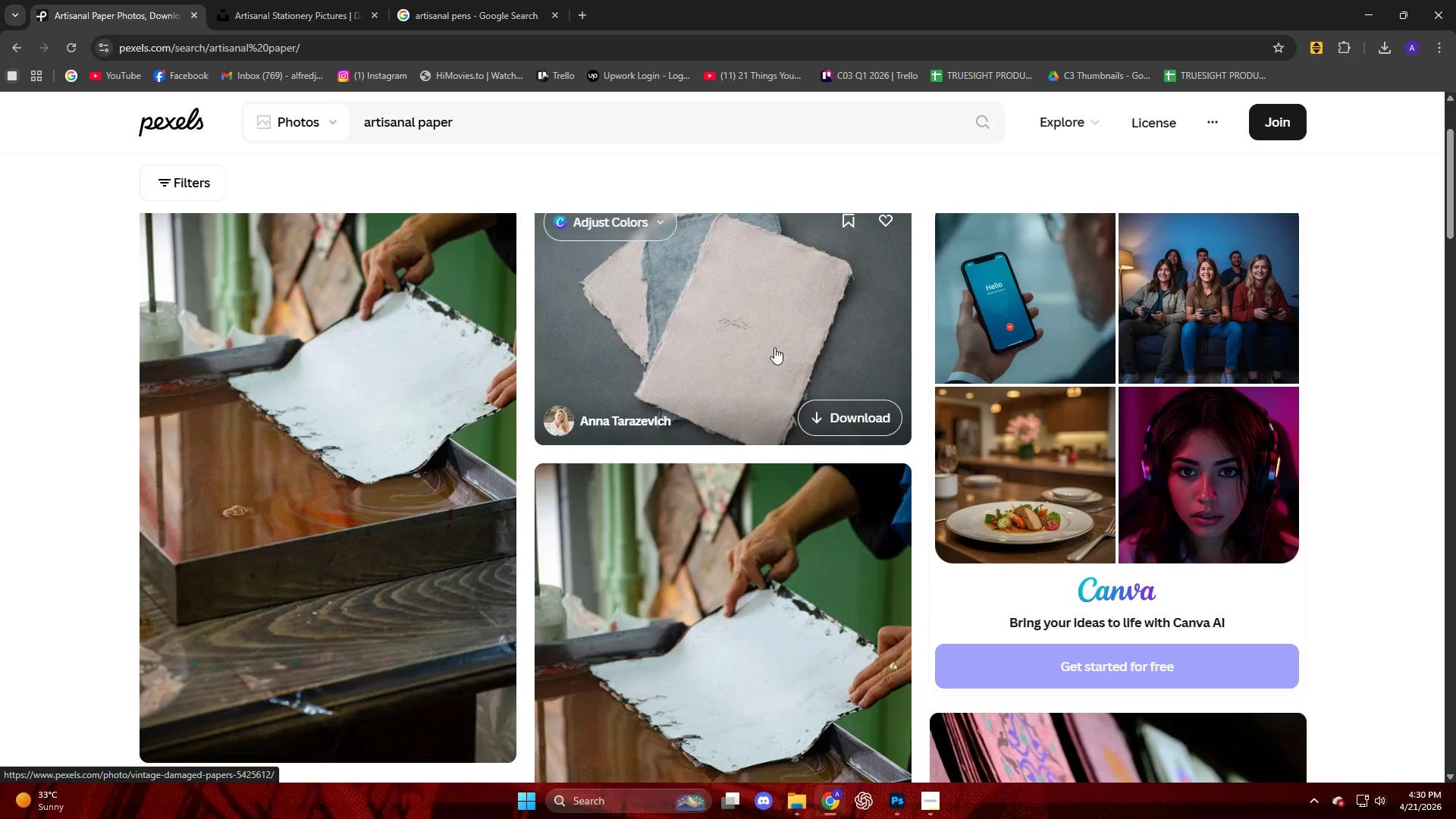 
left_click([772, 346])
 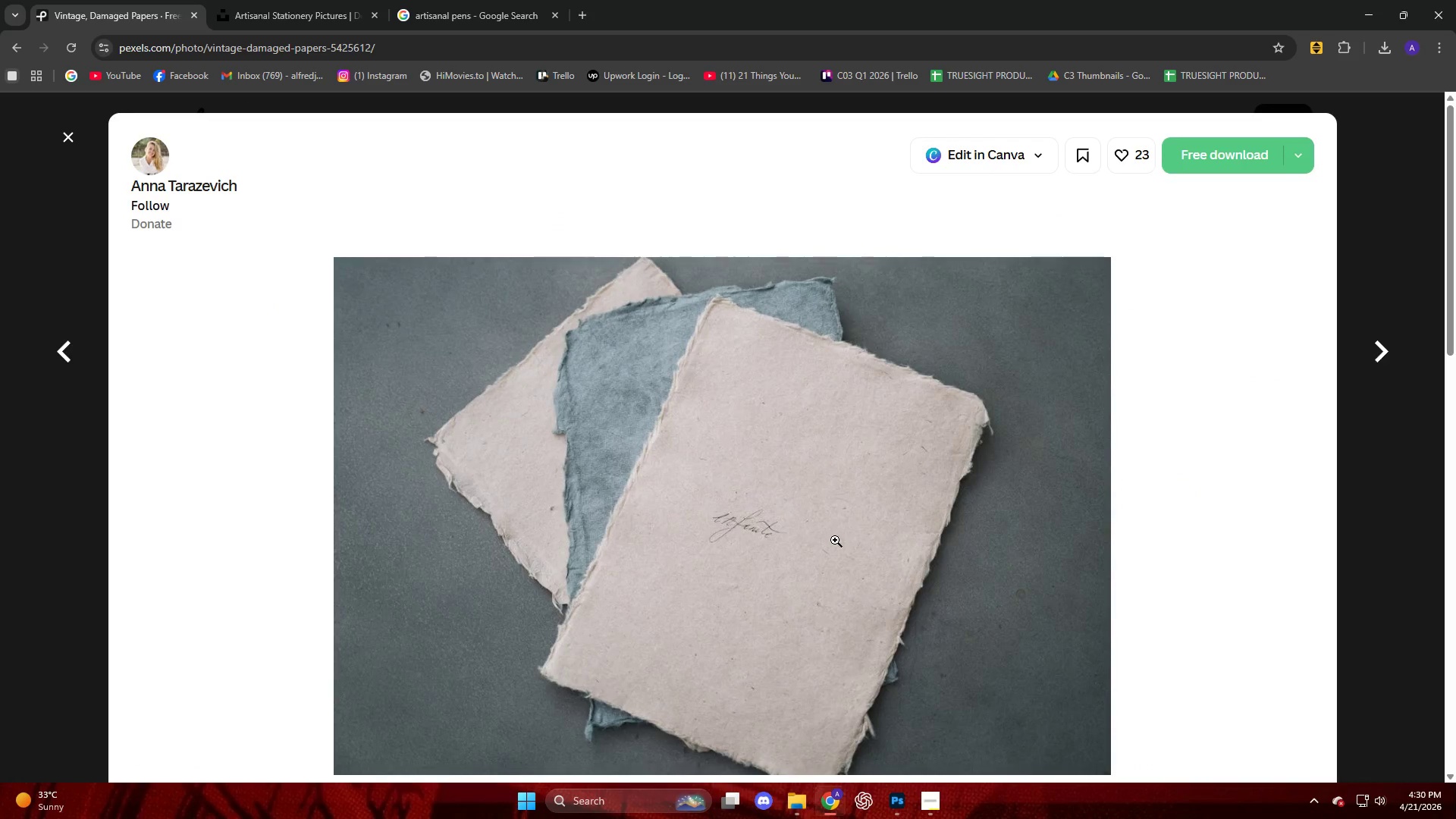 
scroll: coordinate [682, 617], scroll_direction: down, amount: 8.0
 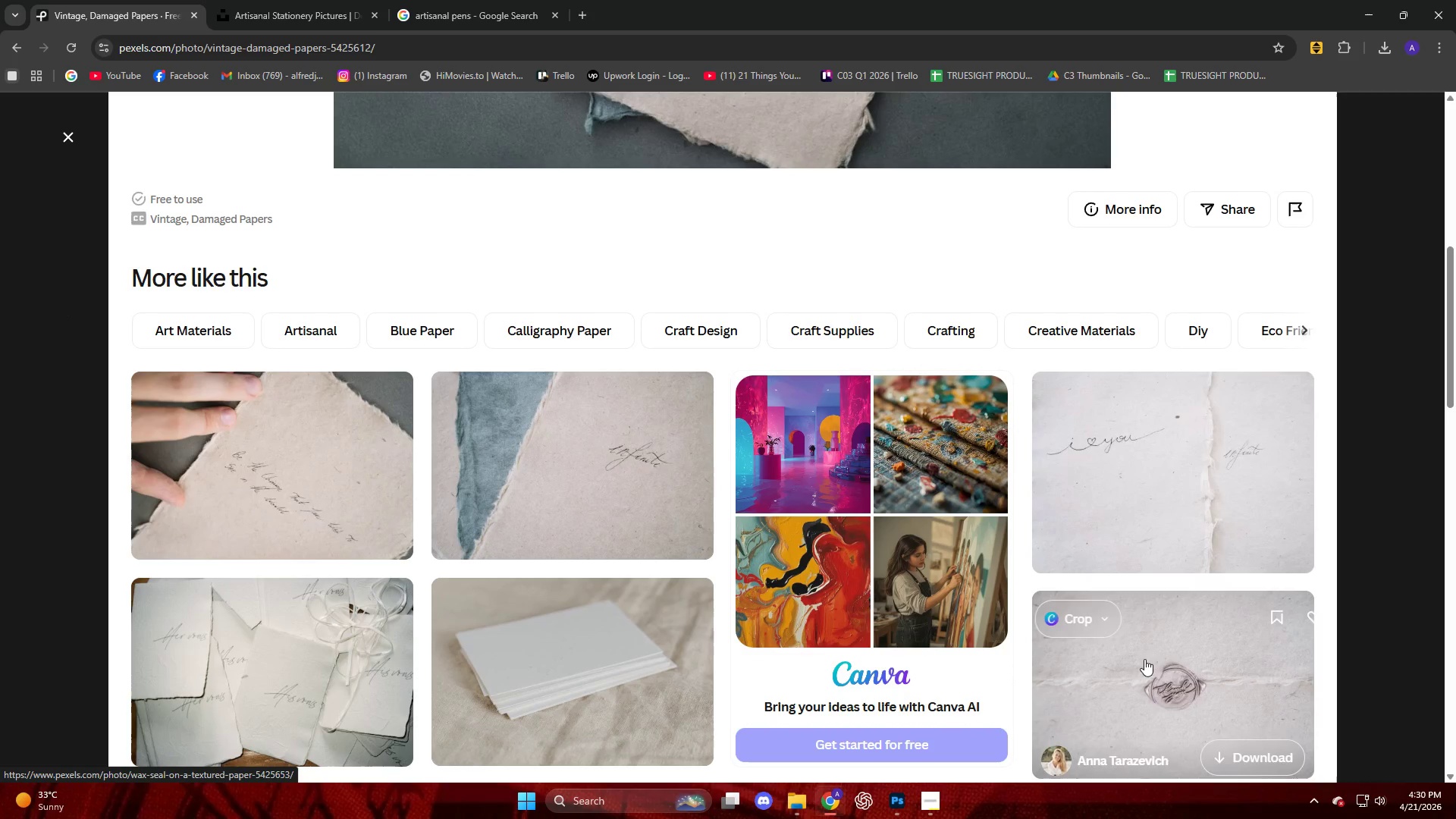 
left_click([1154, 657])
 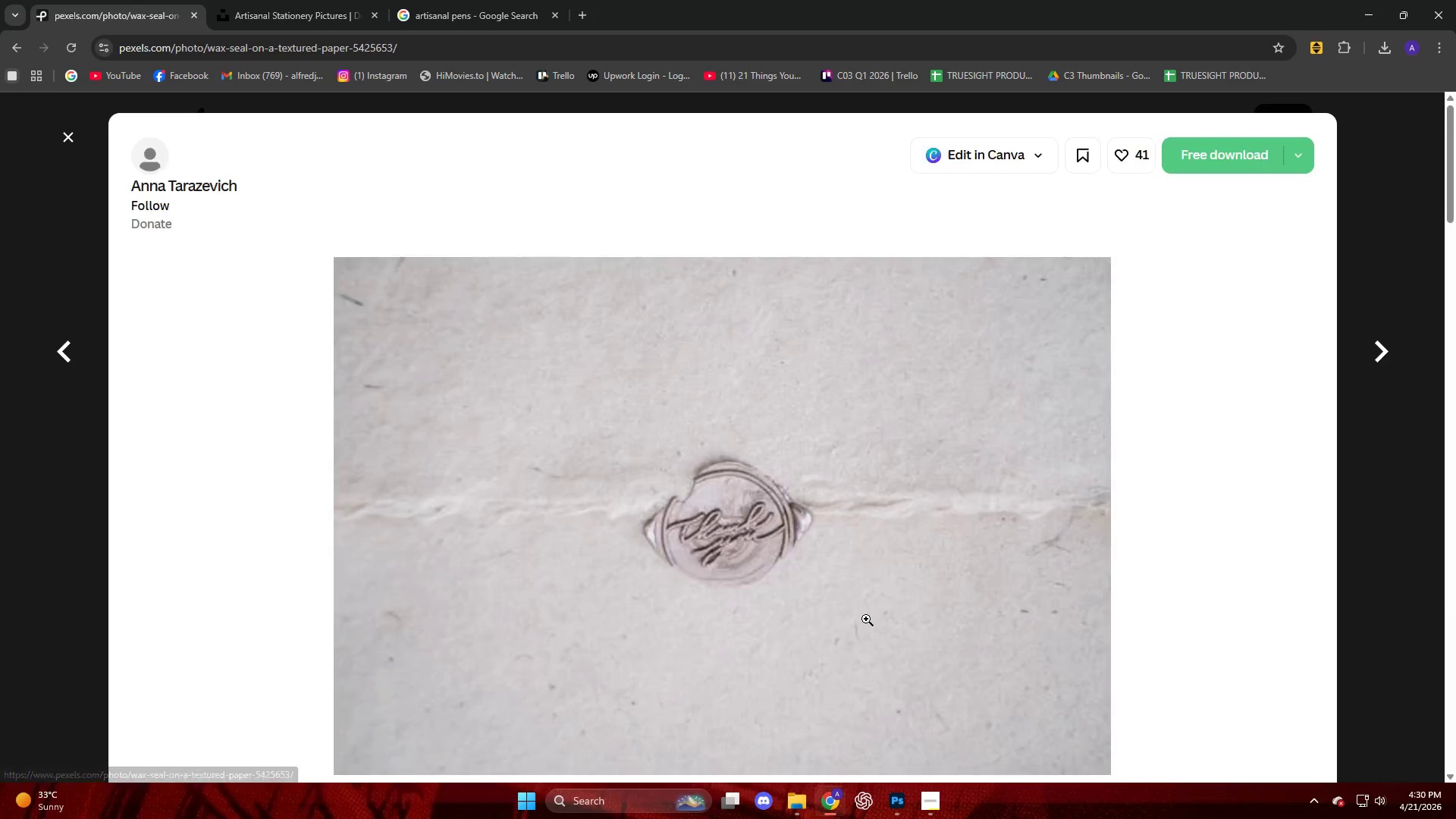 
scroll: coordinate [806, 606], scroll_direction: down, amount: 2.0
 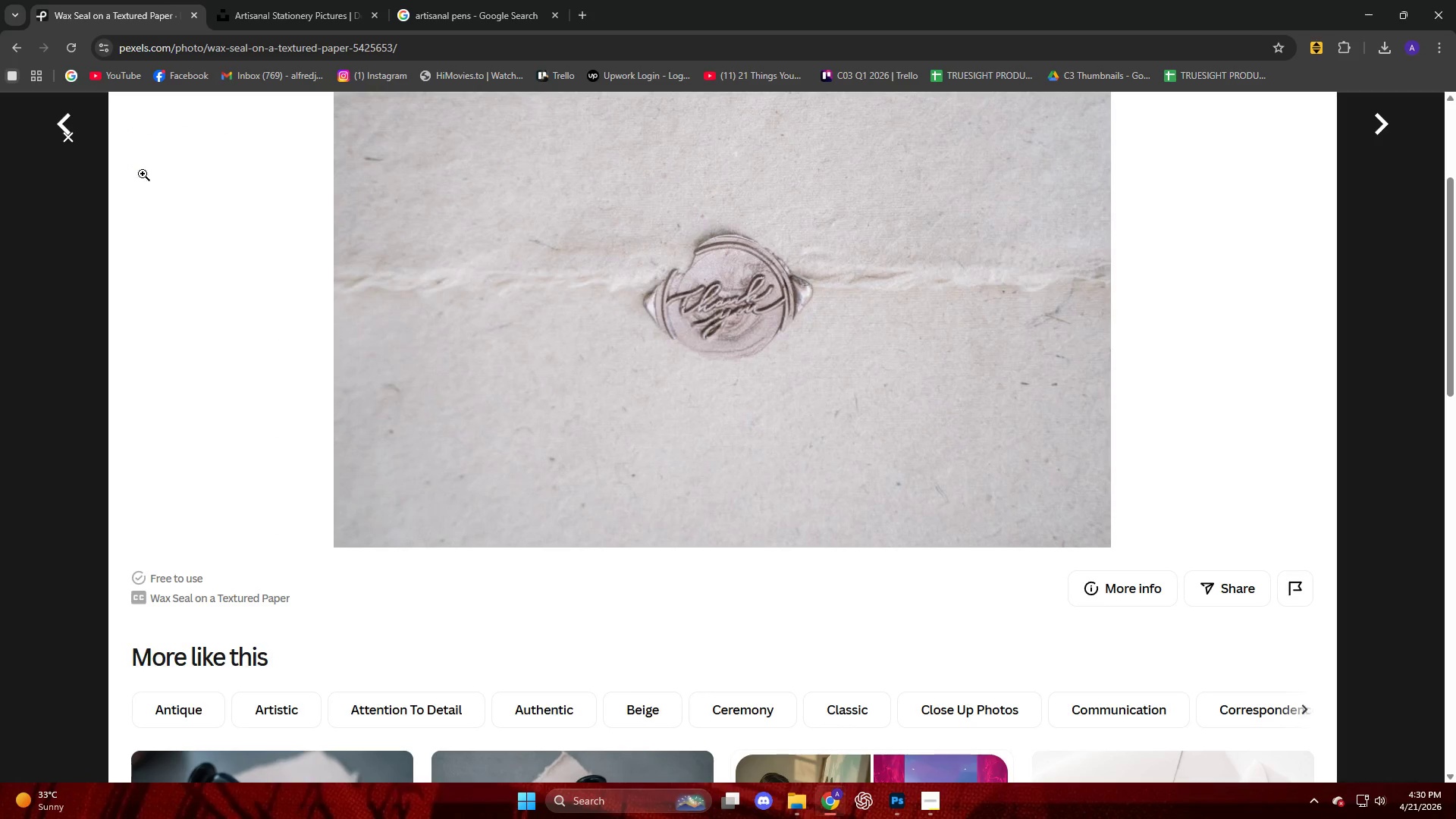 
scroll: coordinate [283, 218], scroll_direction: up, amount: 5.0
 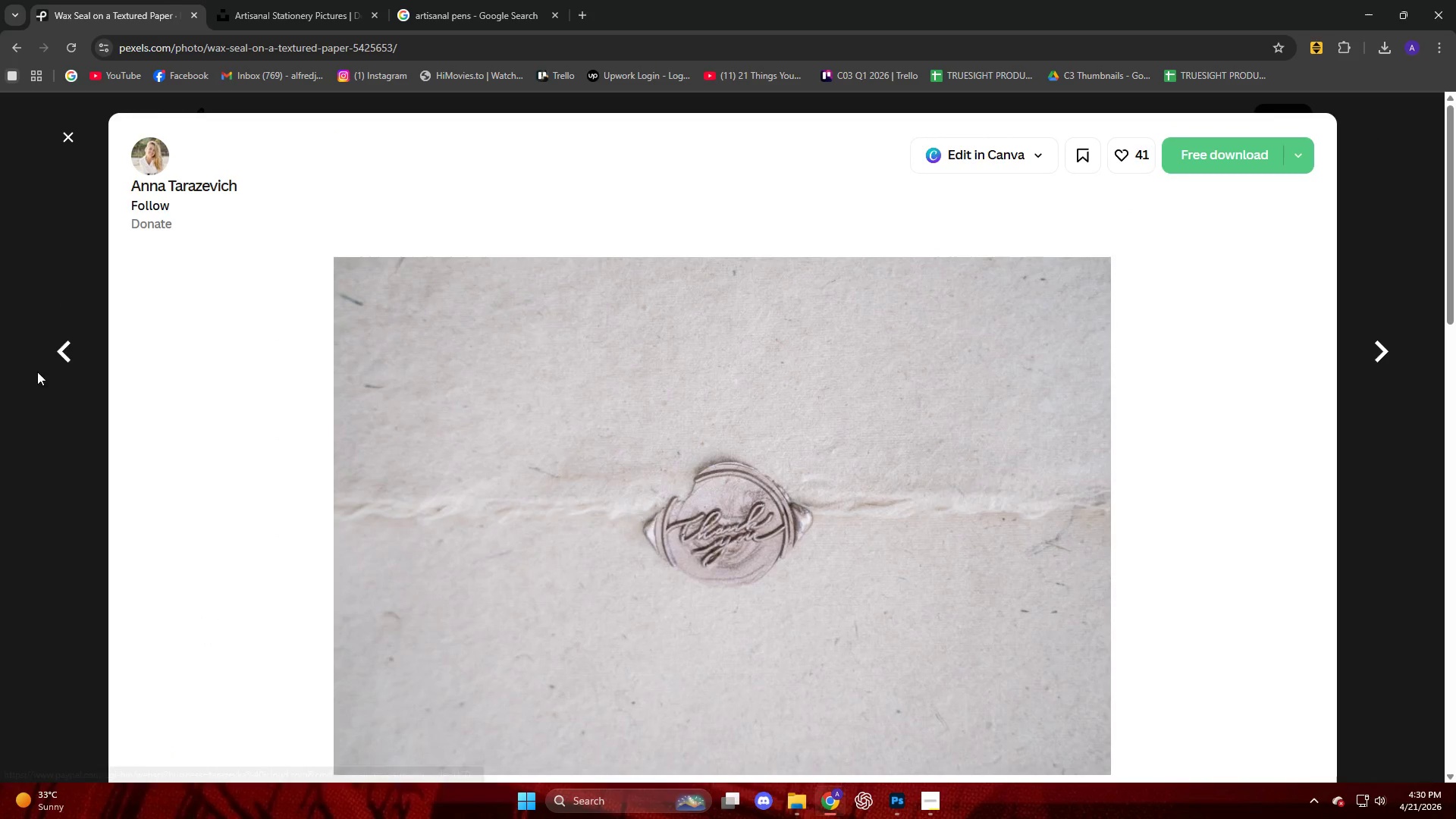 
left_click([59, 354])
 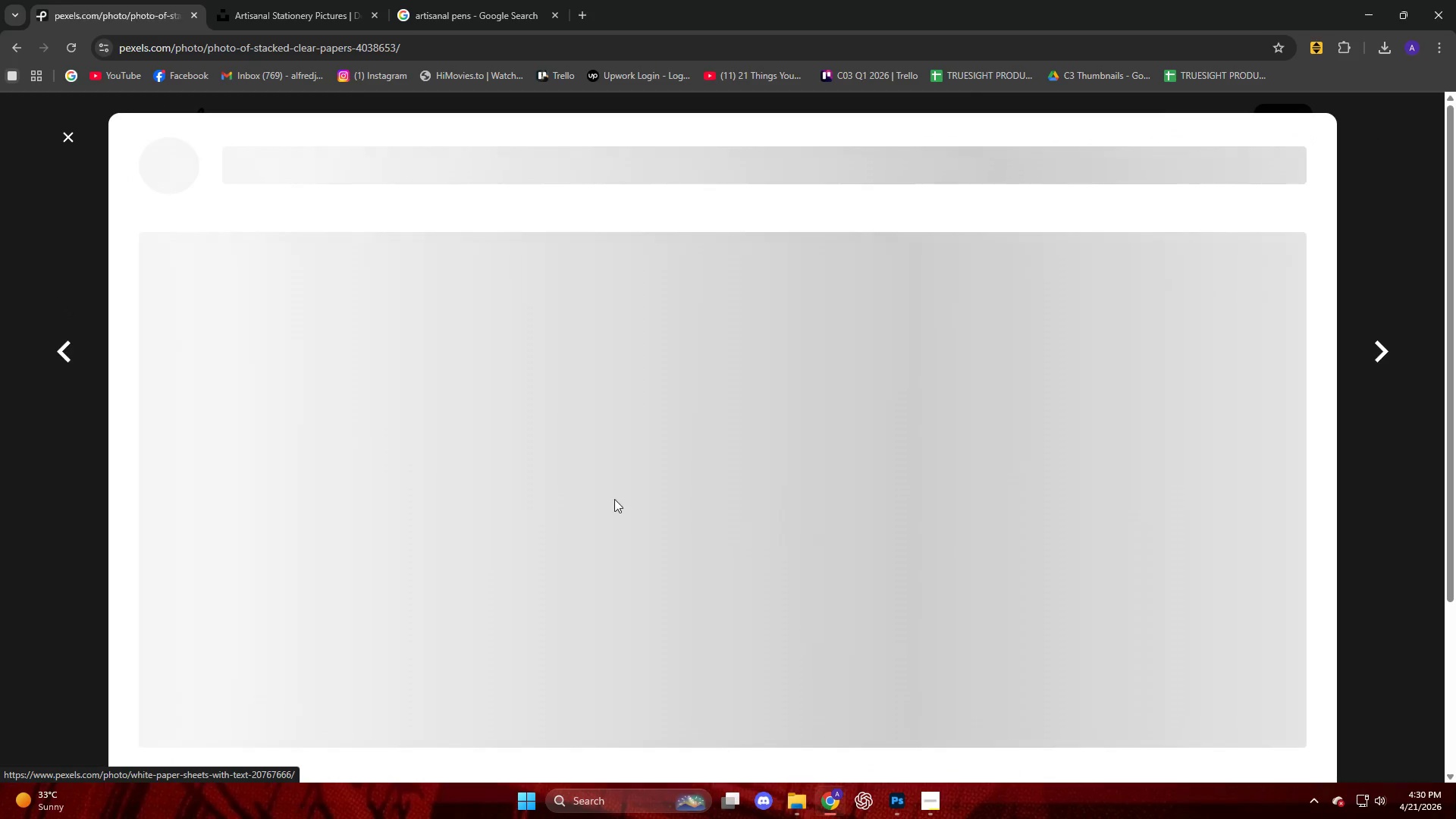 
scroll: coordinate [723, 515], scroll_direction: down, amount: 17.0
 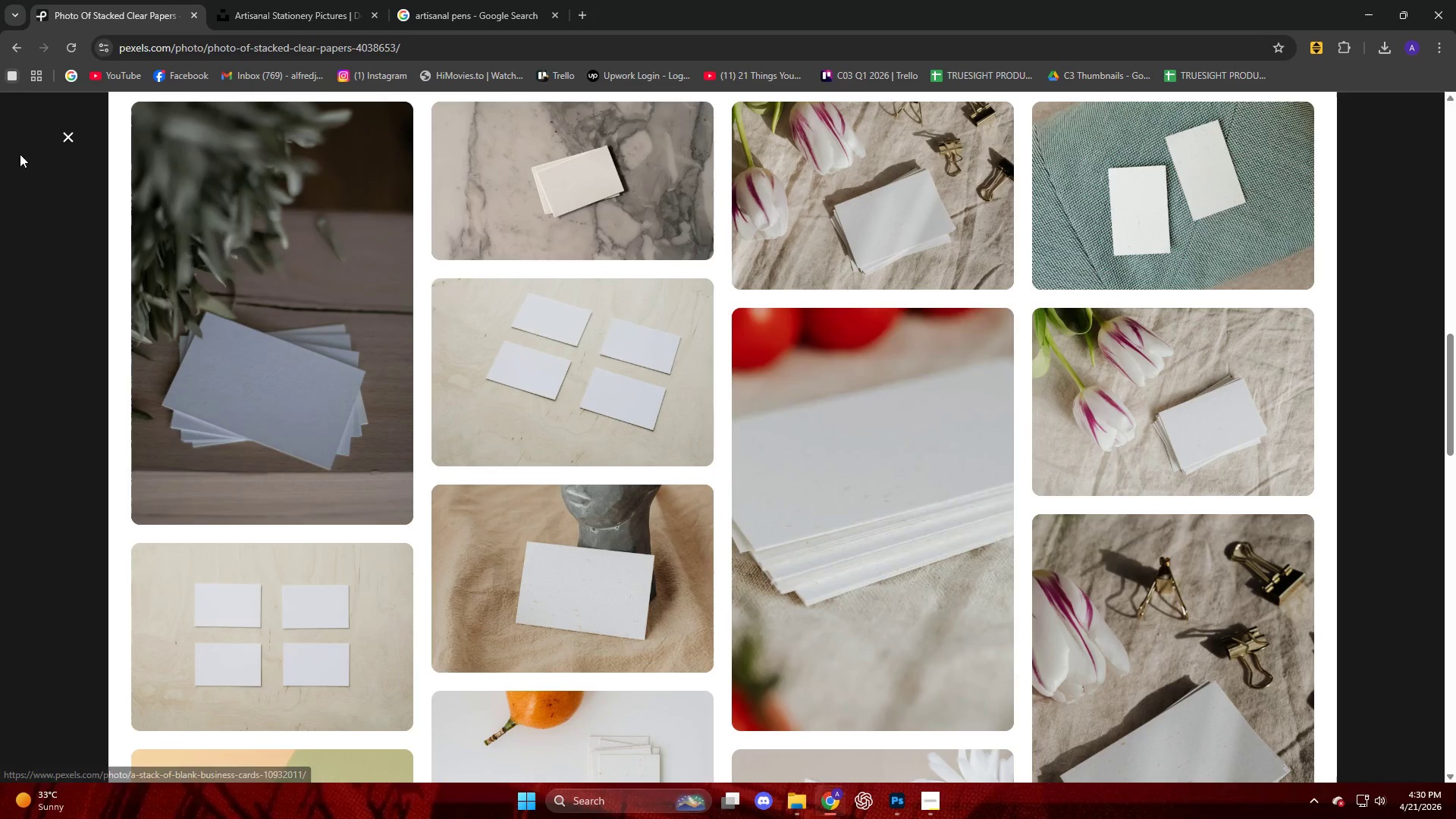 
left_click([65, 134])
 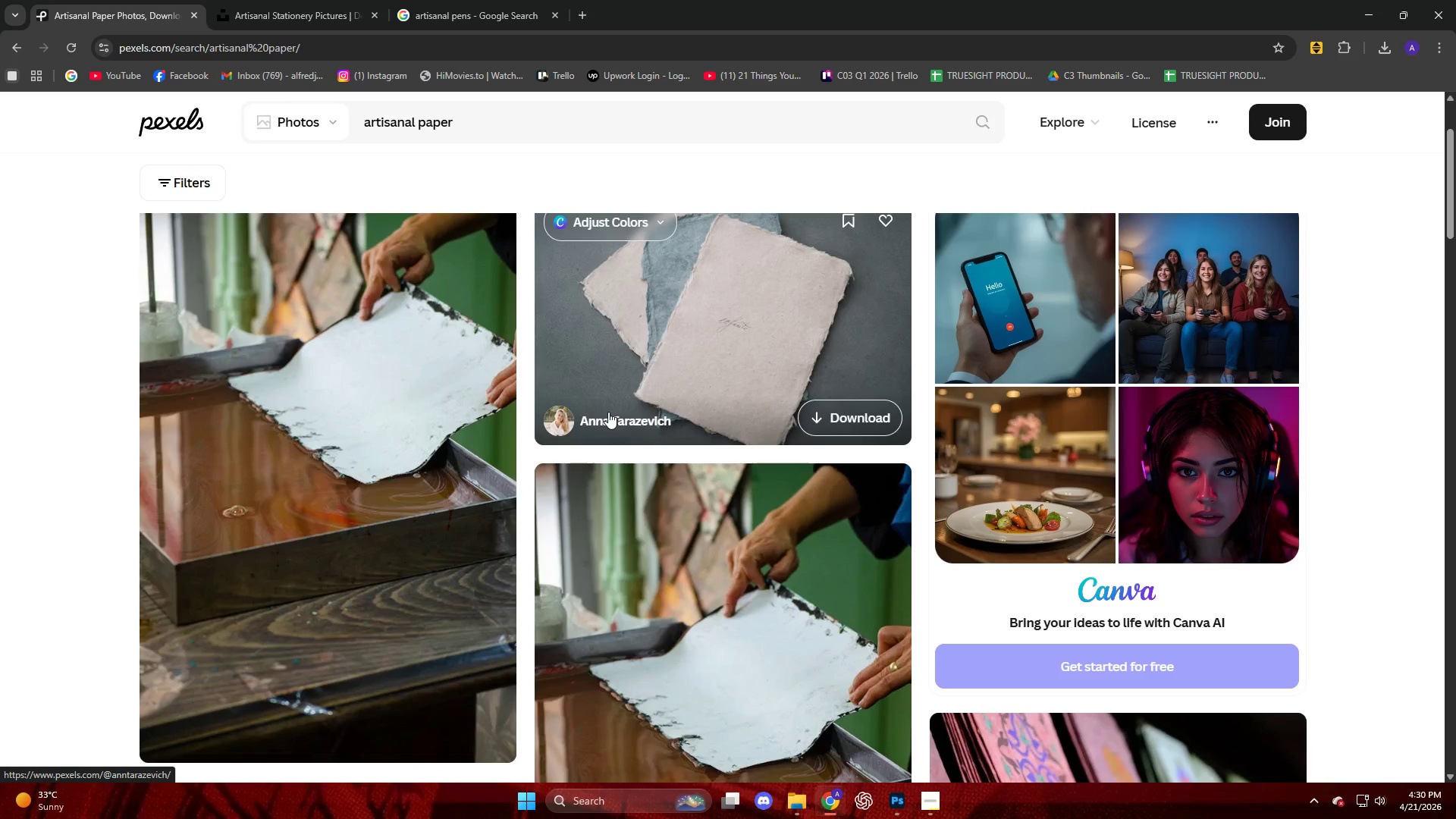 
scroll: coordinate [623, 417], scroll_direction: down, amount: 7.0
 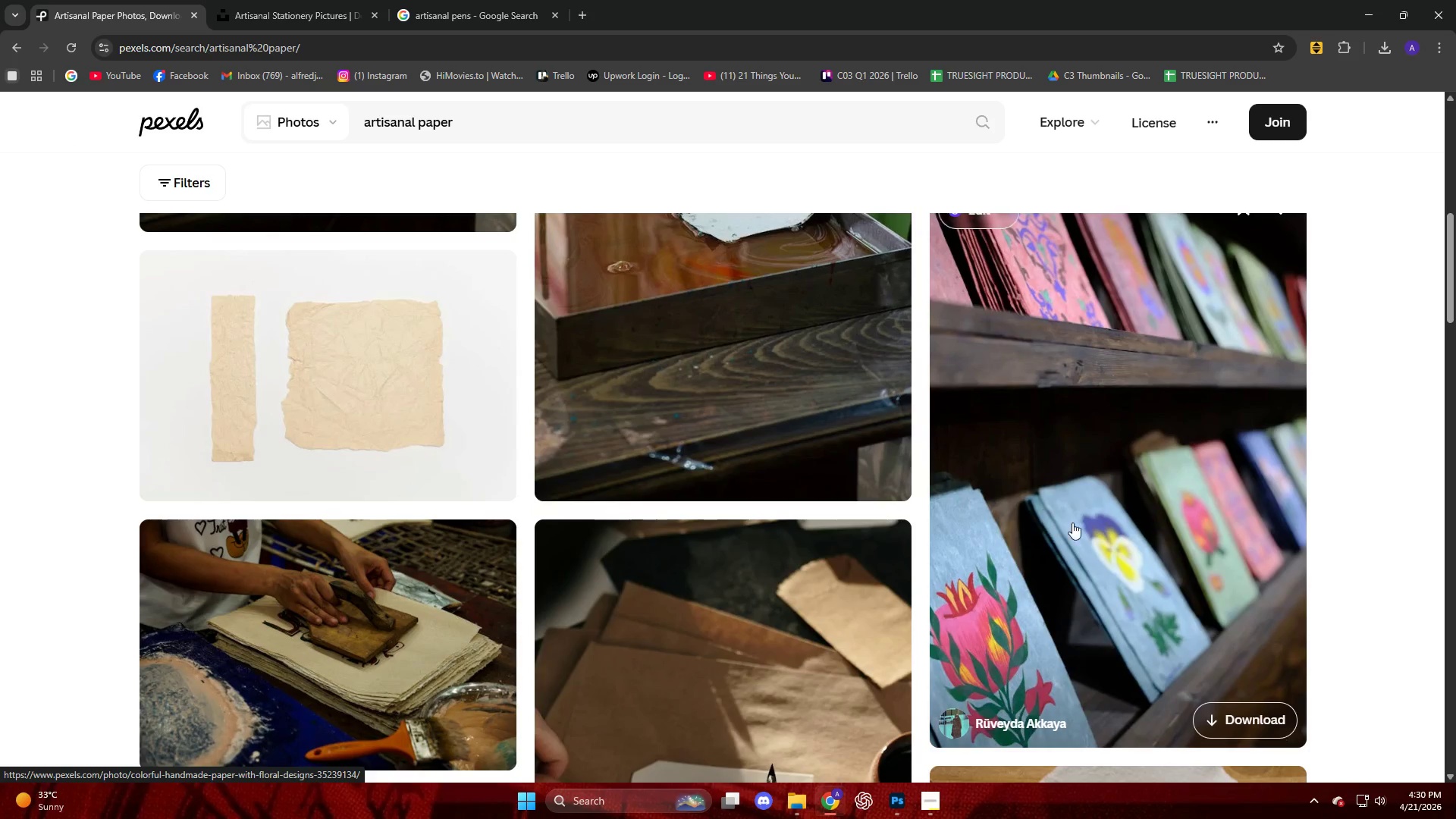 
left_click([1083, 525])
 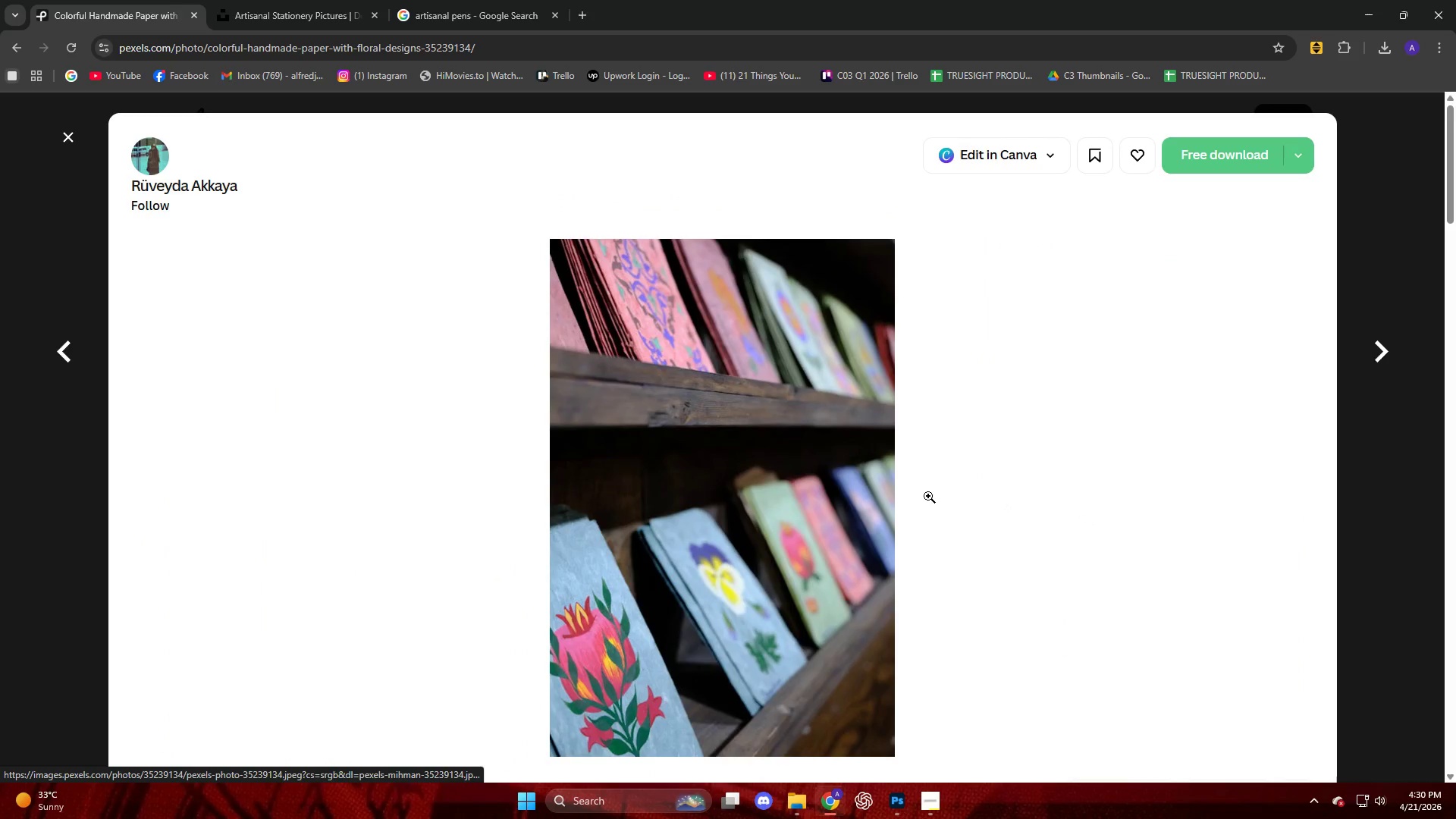 
scroll: coordinate [701, 595], scroll_direction: down, amount: 15.0
 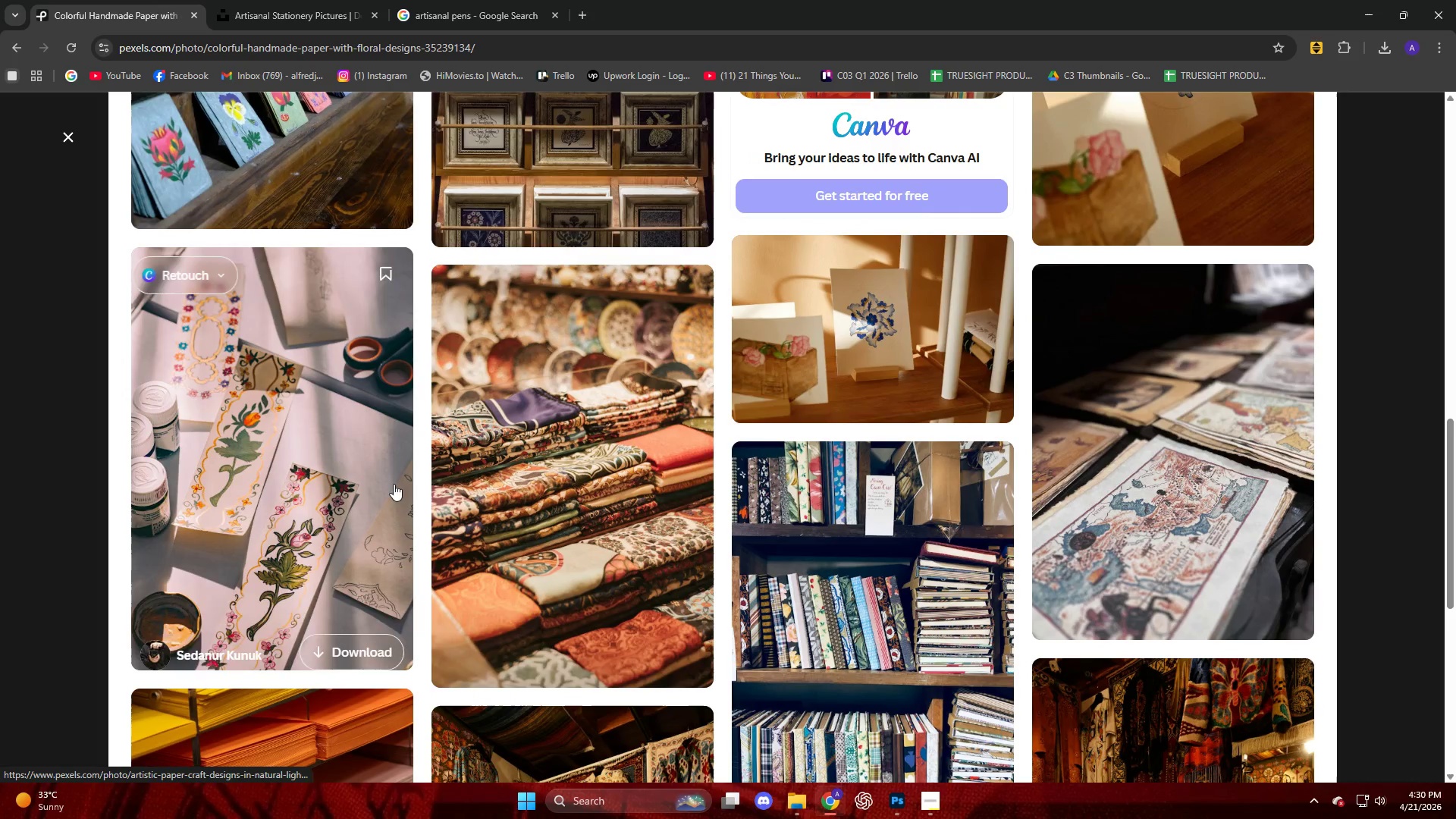 
left_click([331, 482])
 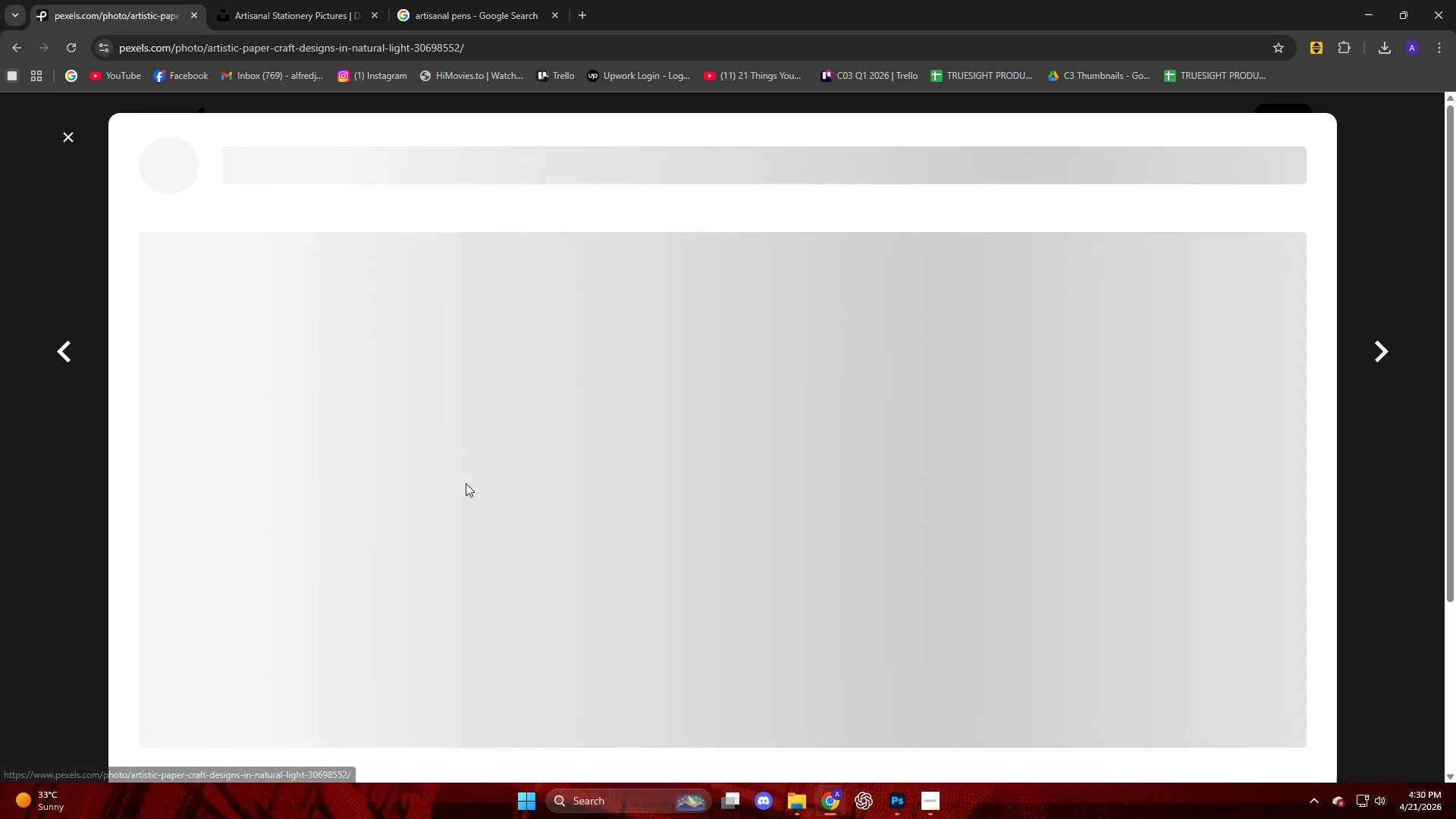 
scroll: coordinate [533, 500], scroll_direction: down, amount: 5.0
 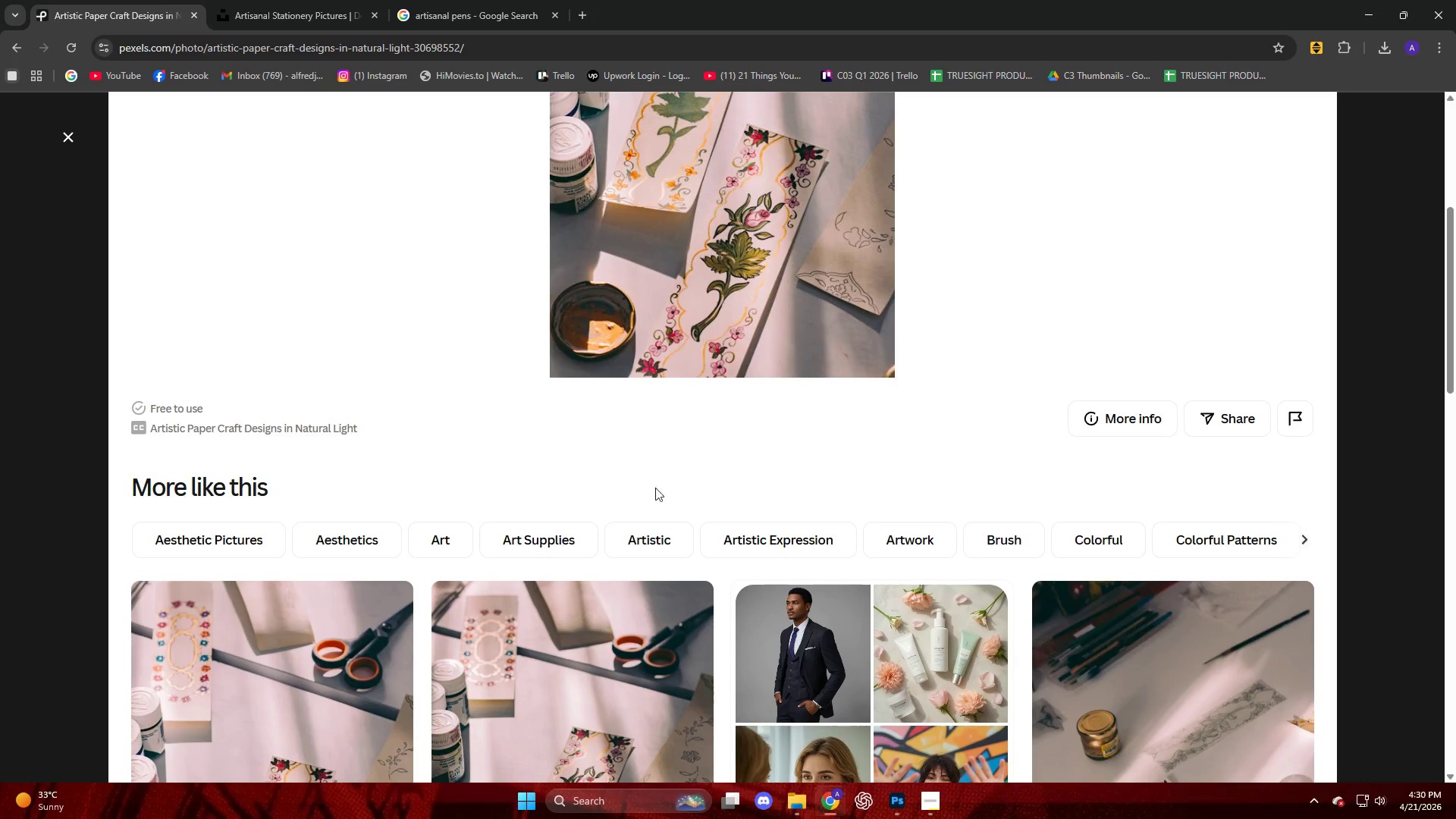 
scroll: coordinate [774, 477], scroll_direction: up, amount: 7.0
 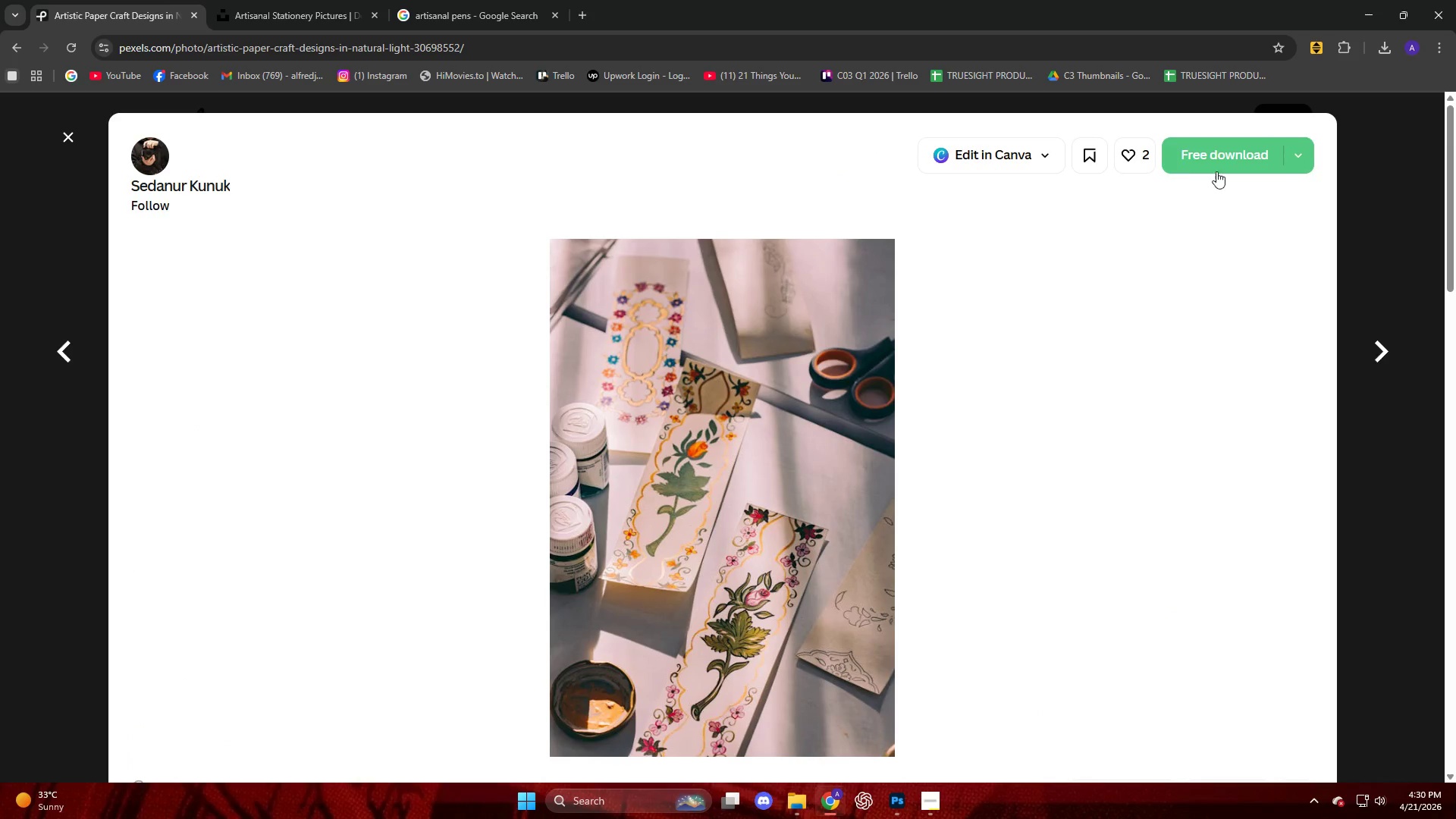 
left_click([1219, 160])
 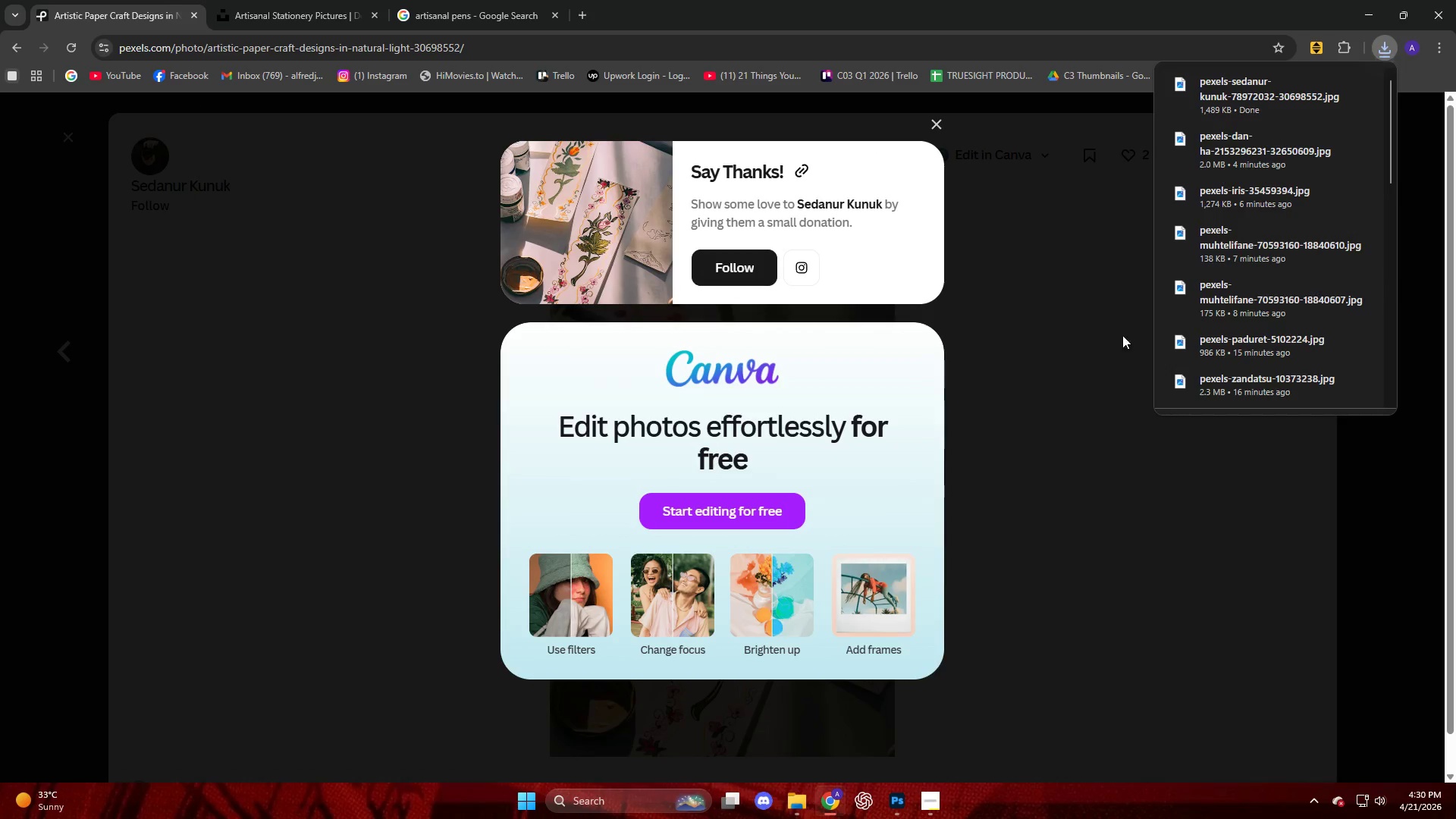 
left_click_drag(start_coordinate=[1238, 116], to_coordinate=[657, 450])
 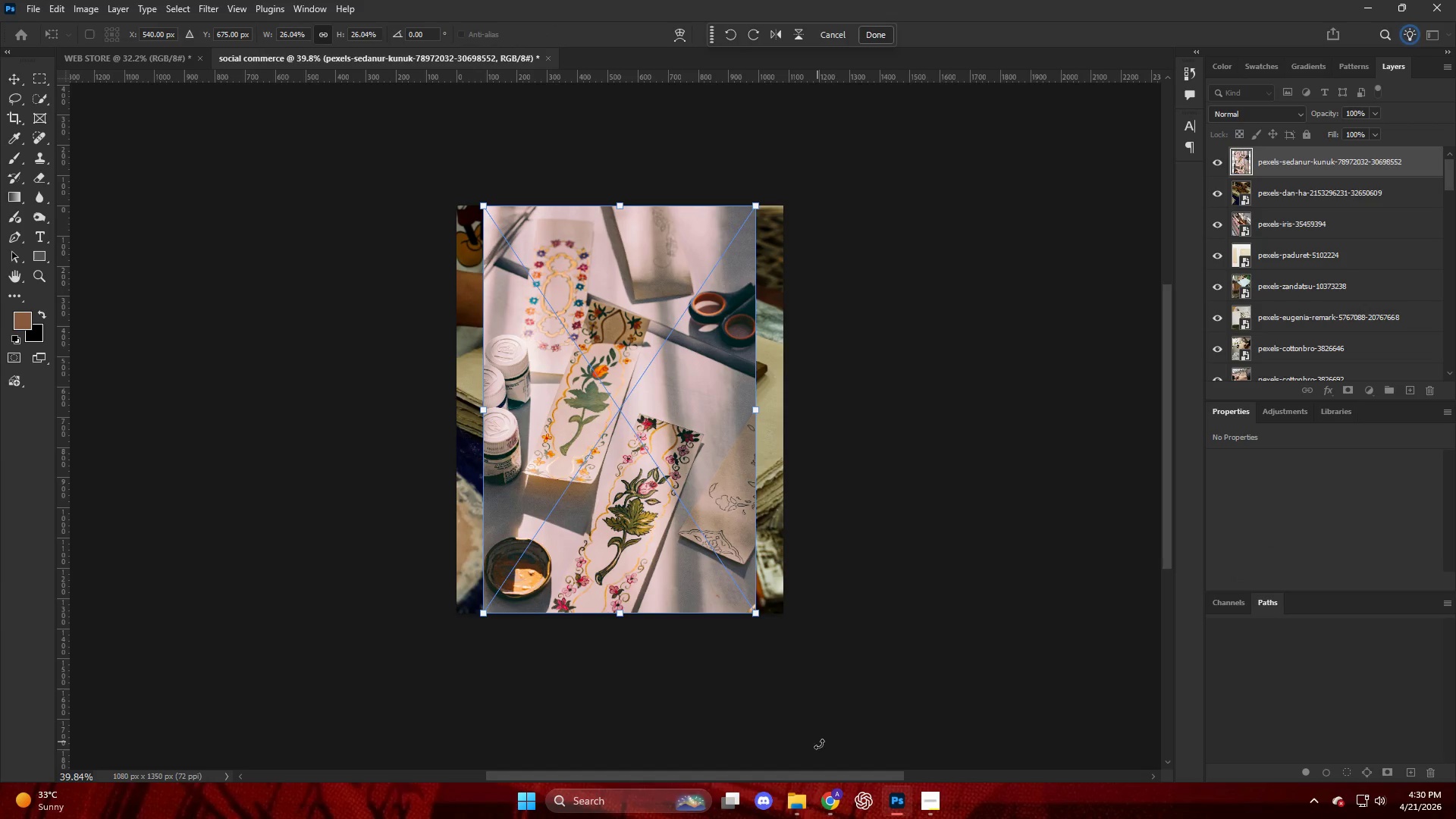 
left_click([800, 808])
 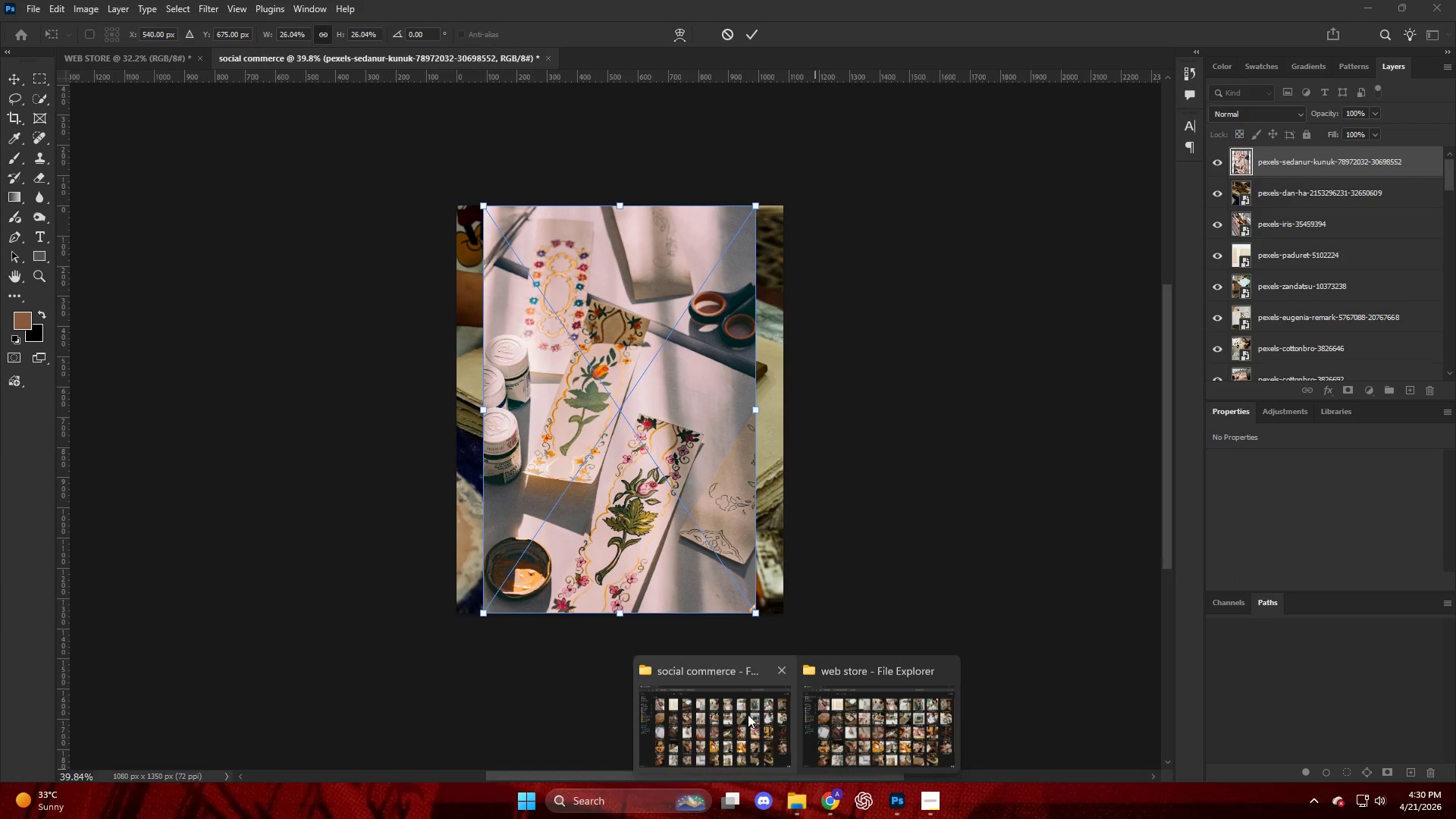 
left_click([726, 686])
 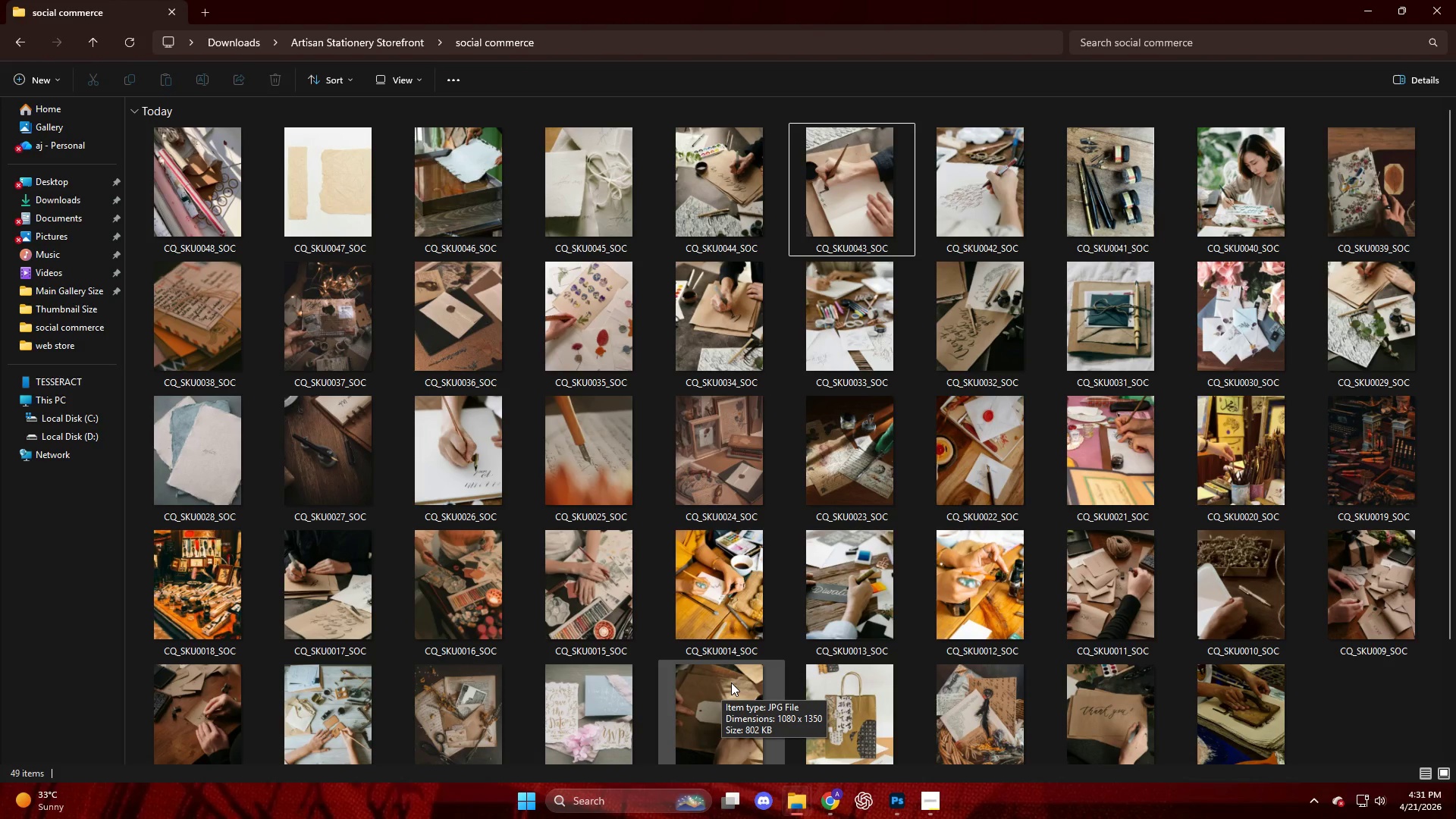 
mouse_move([1025, 714])
 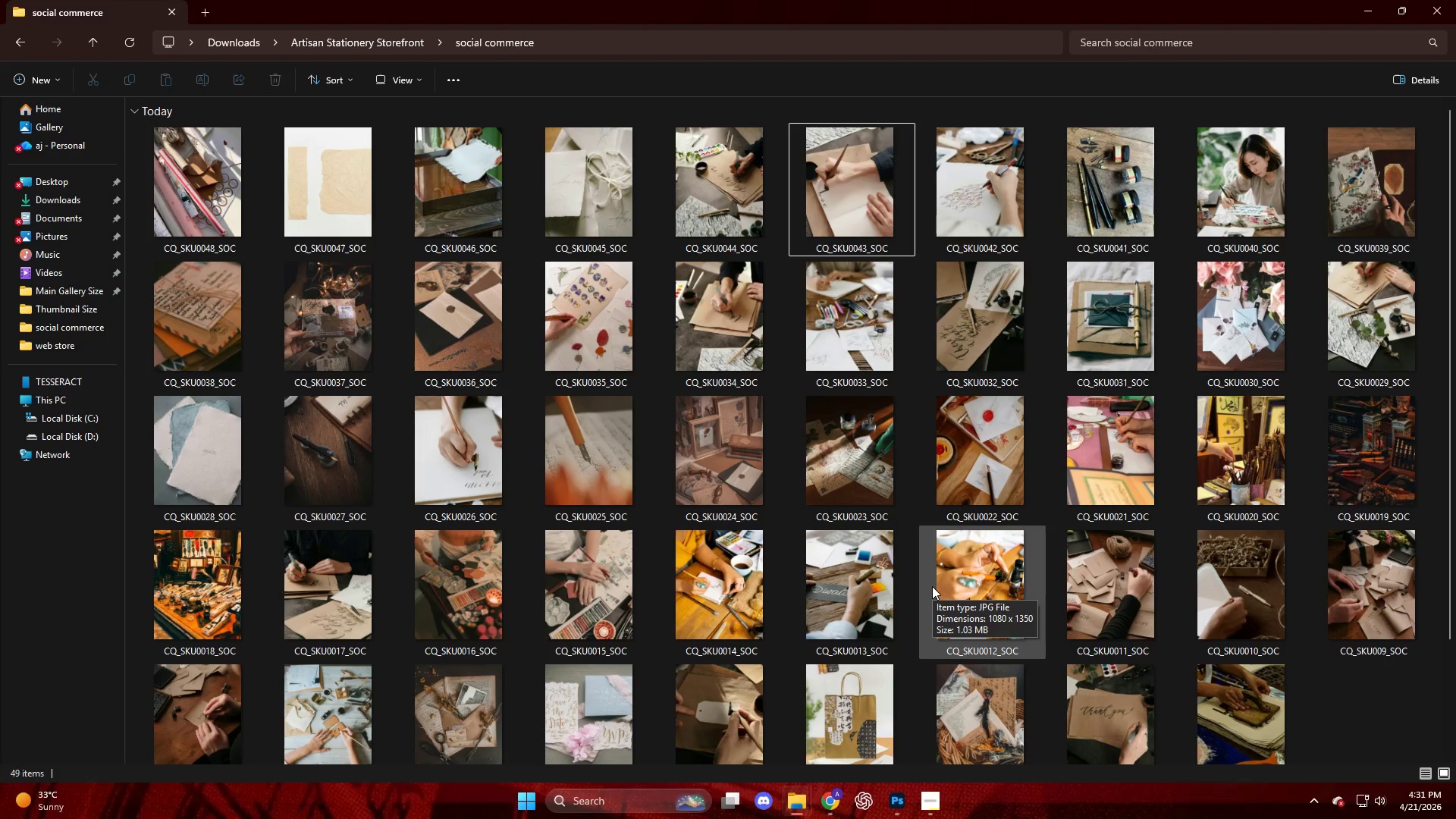 
wait(20.13)
 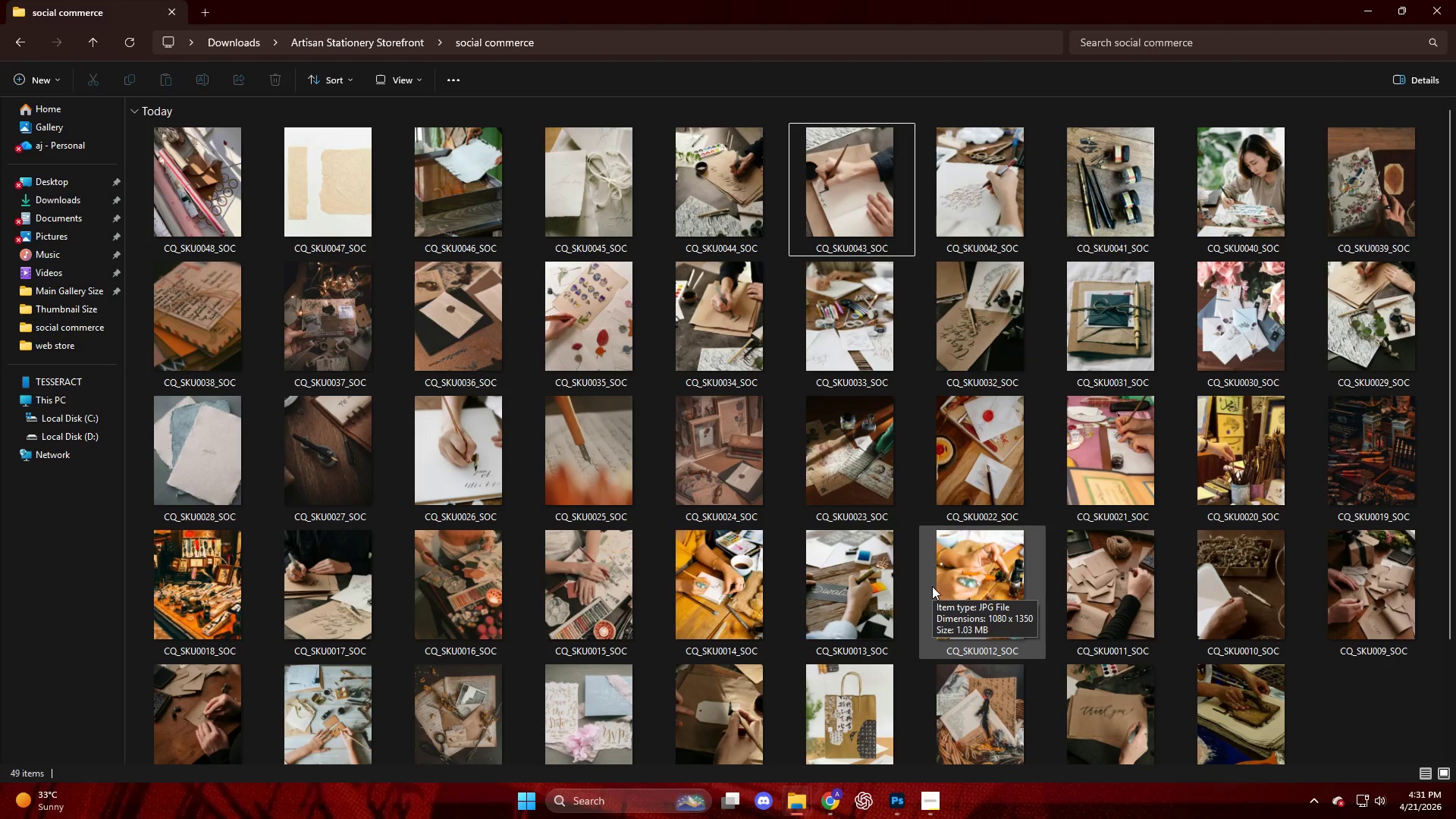 
mouse_move([620, 462])
 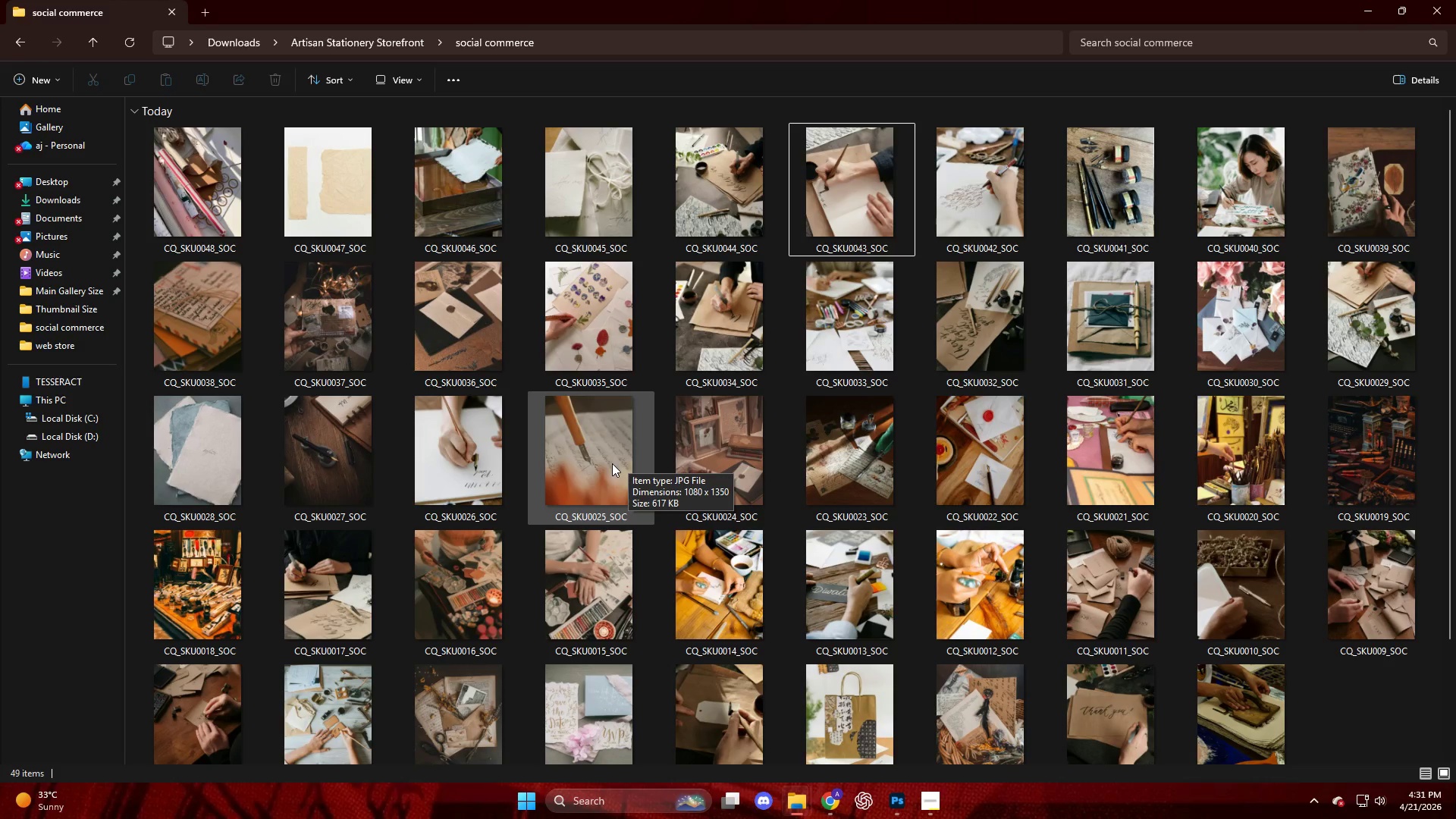 
wait(9.2)
 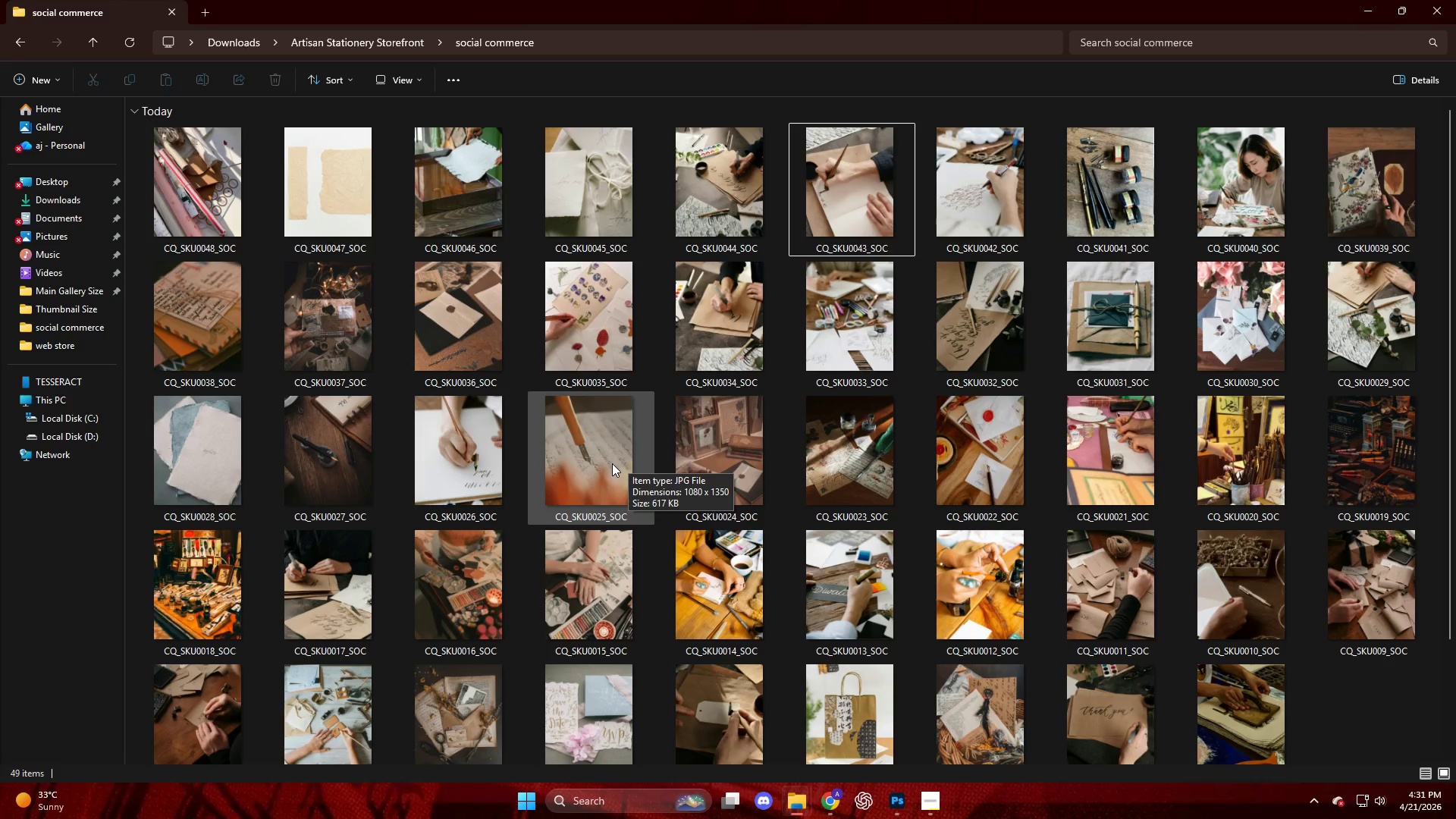 
mouse_move([890, 767])
 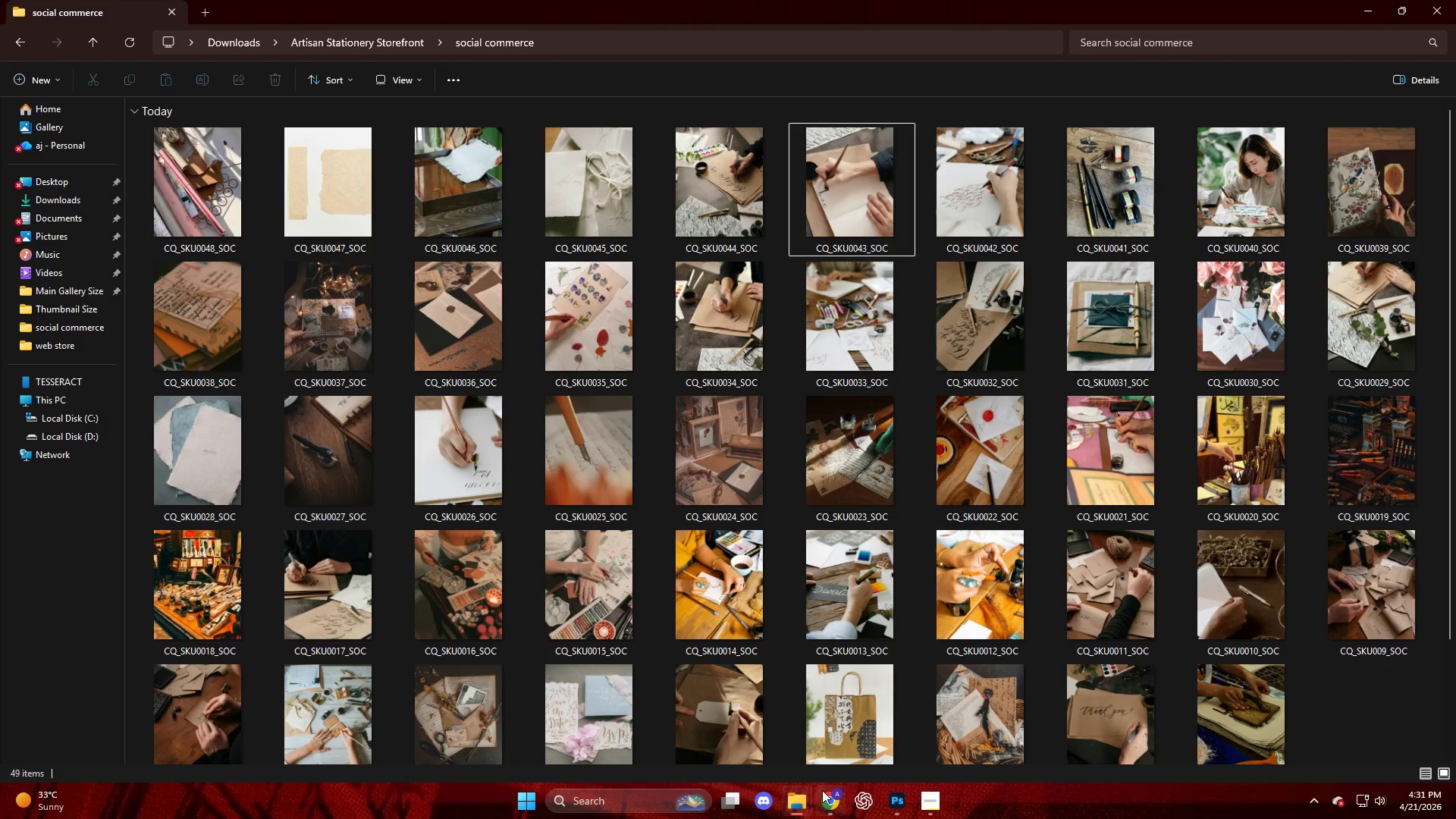 
left_click([835, 806])
 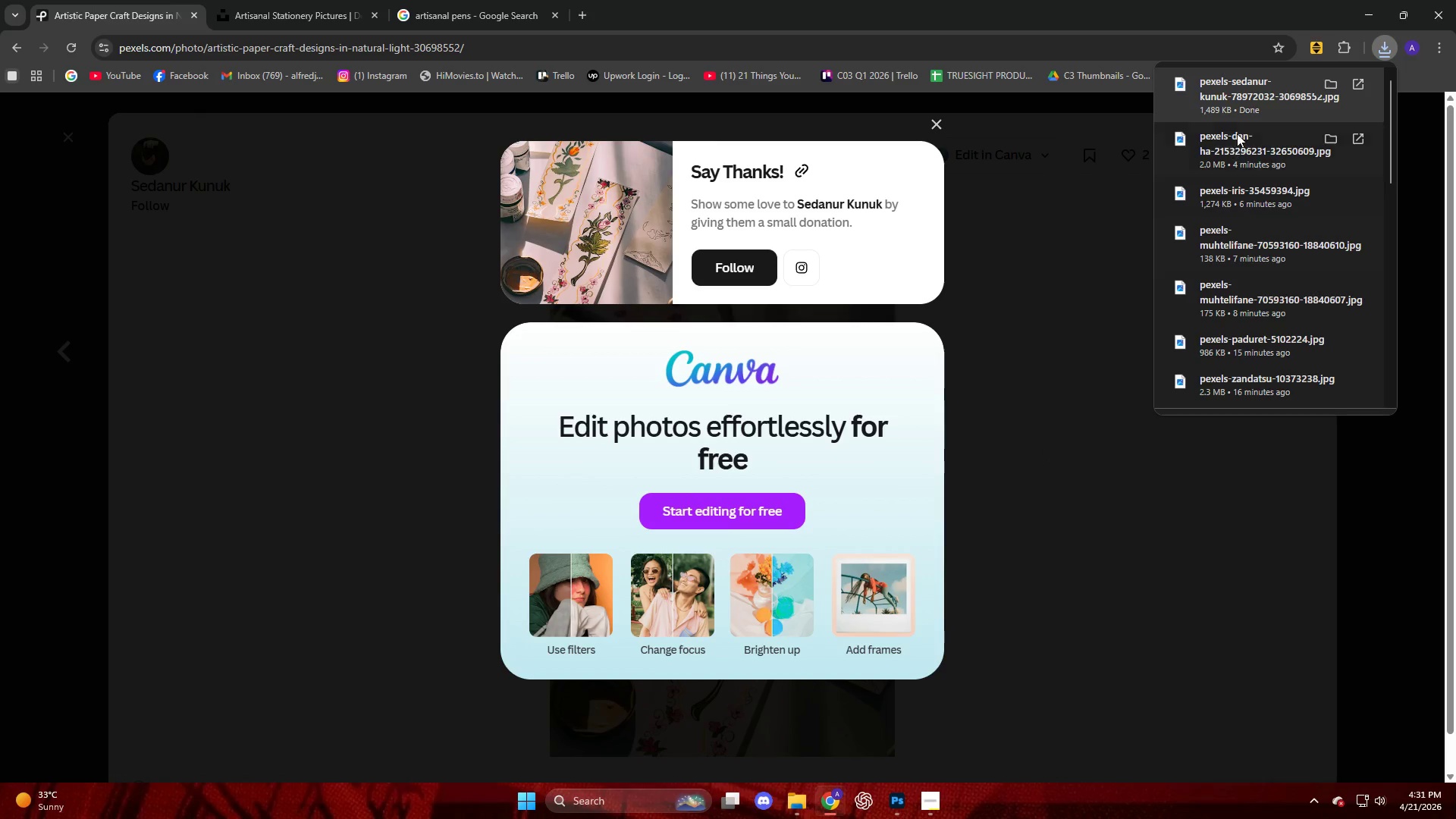 
left_click_drag(start_coordinate=[1227, 91], to_coordinate=[901, 737])
 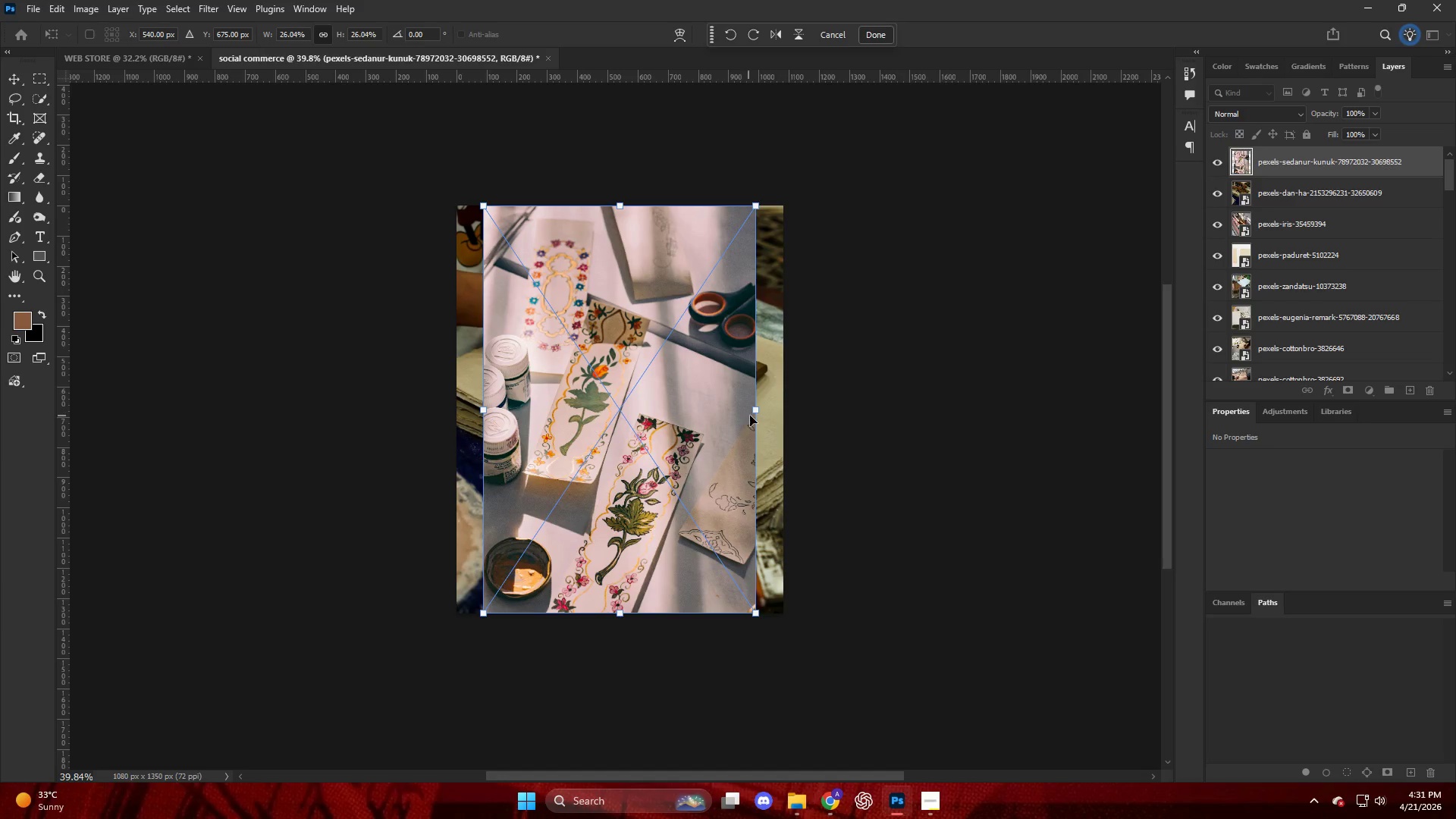 
left_click_drag(start_coordinate=[754, 413], to_coordinate=[782, 414])
 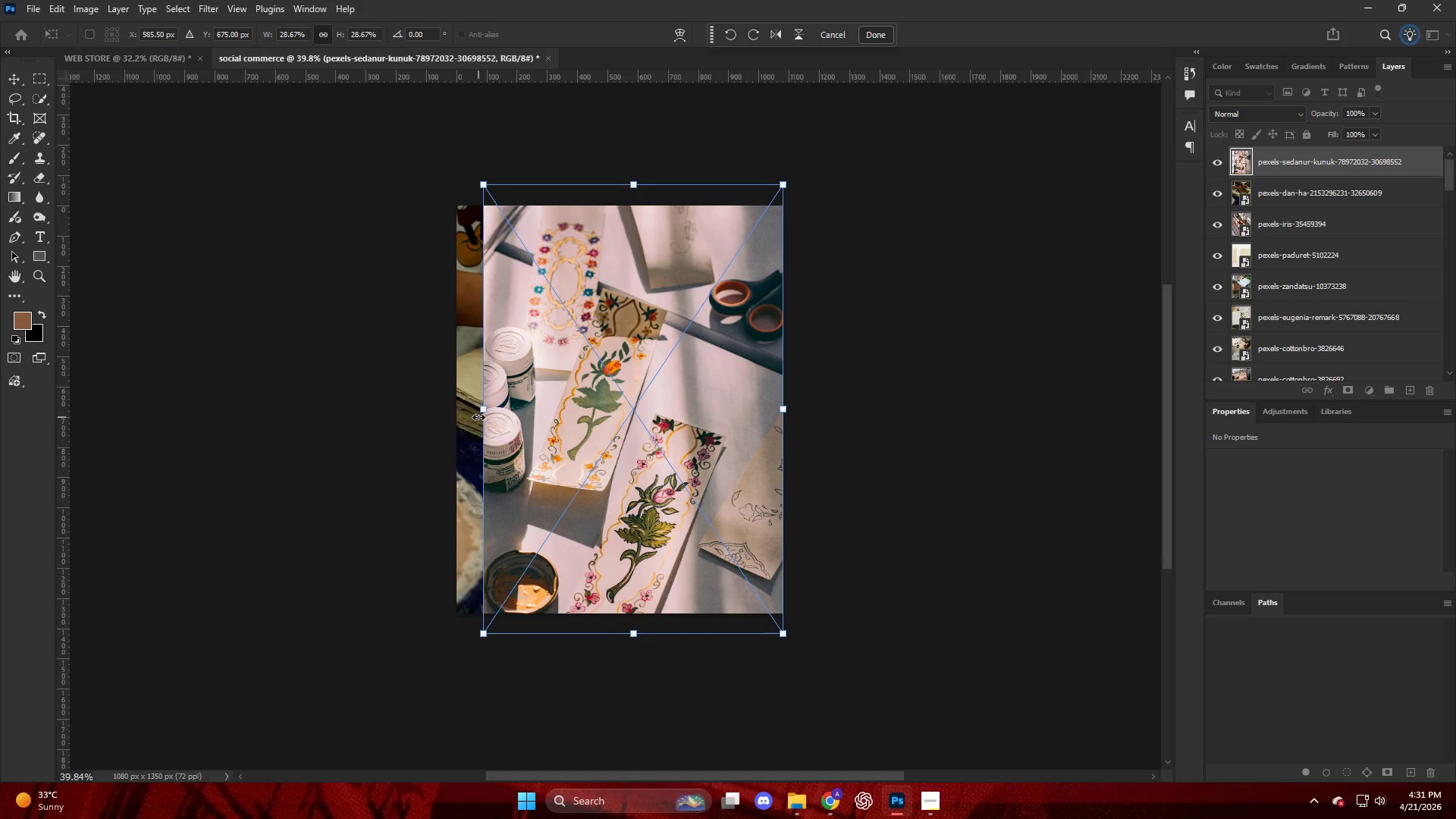 
left_click_drag(start_coordinate=[482, 409], to_coordinate=[457, 414])
 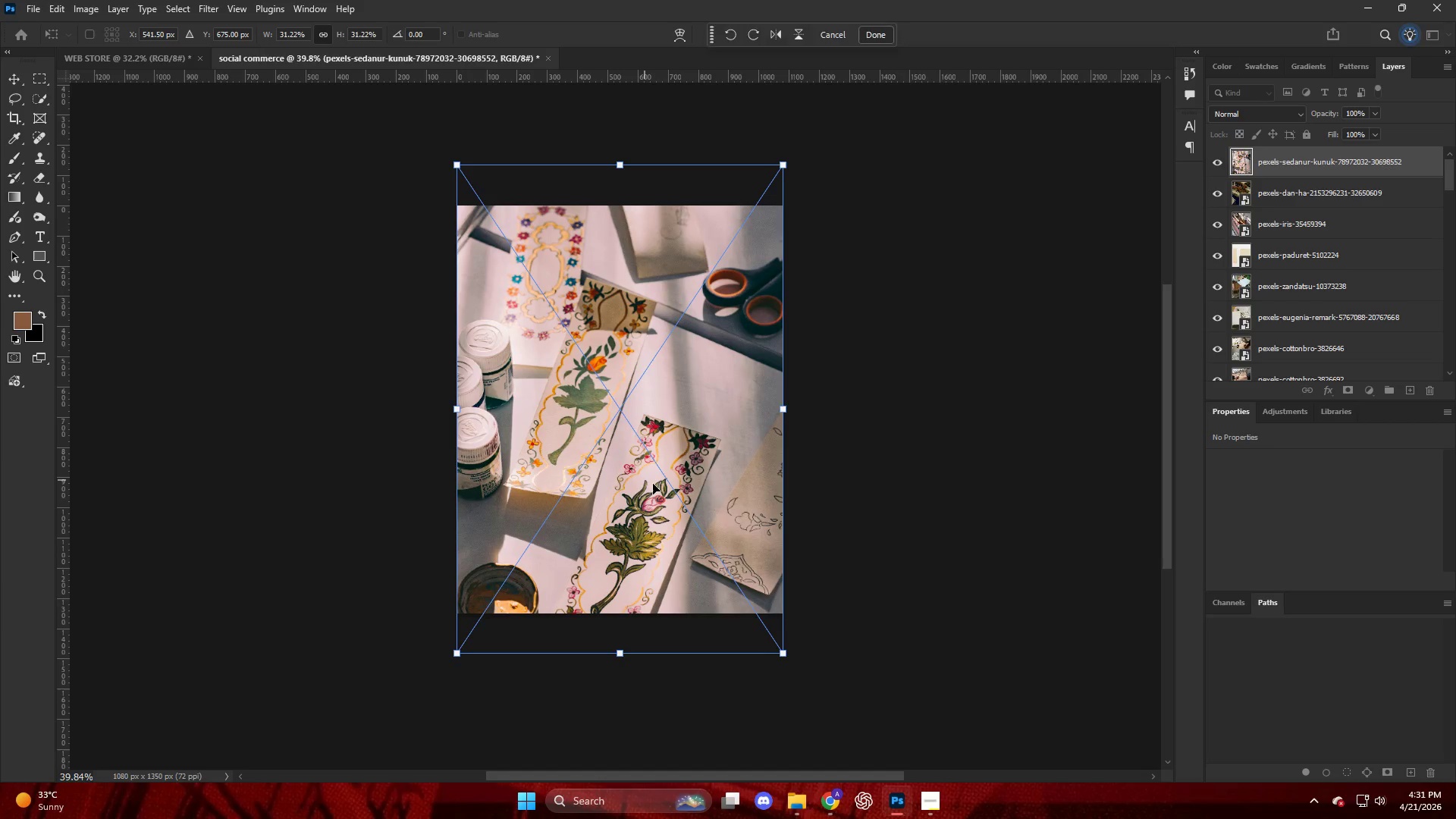 
left_click_drag(start_coordinate=[654, 485], to_coordinate=[653, 466])
 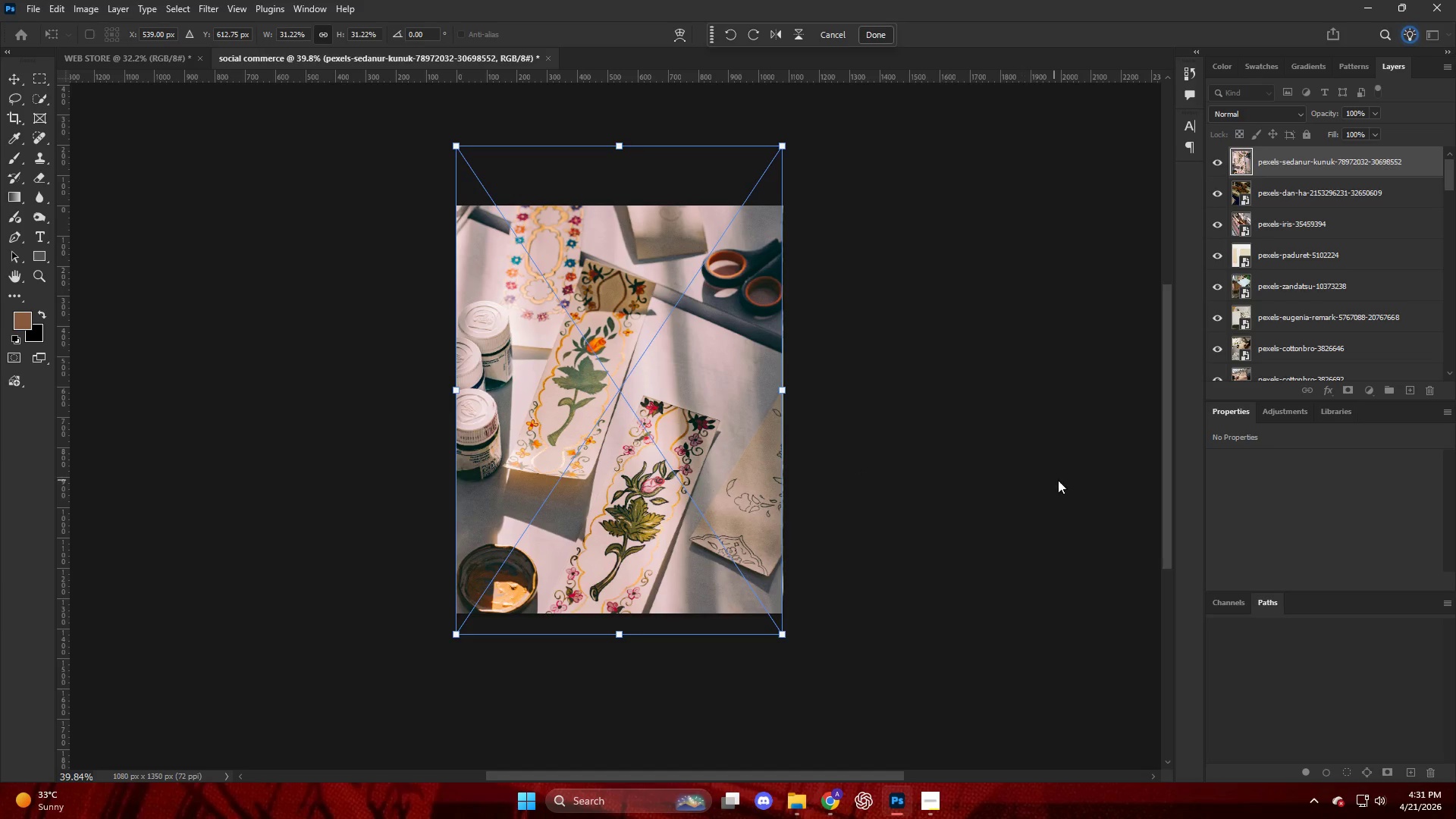 
left_click([1059, 480])
 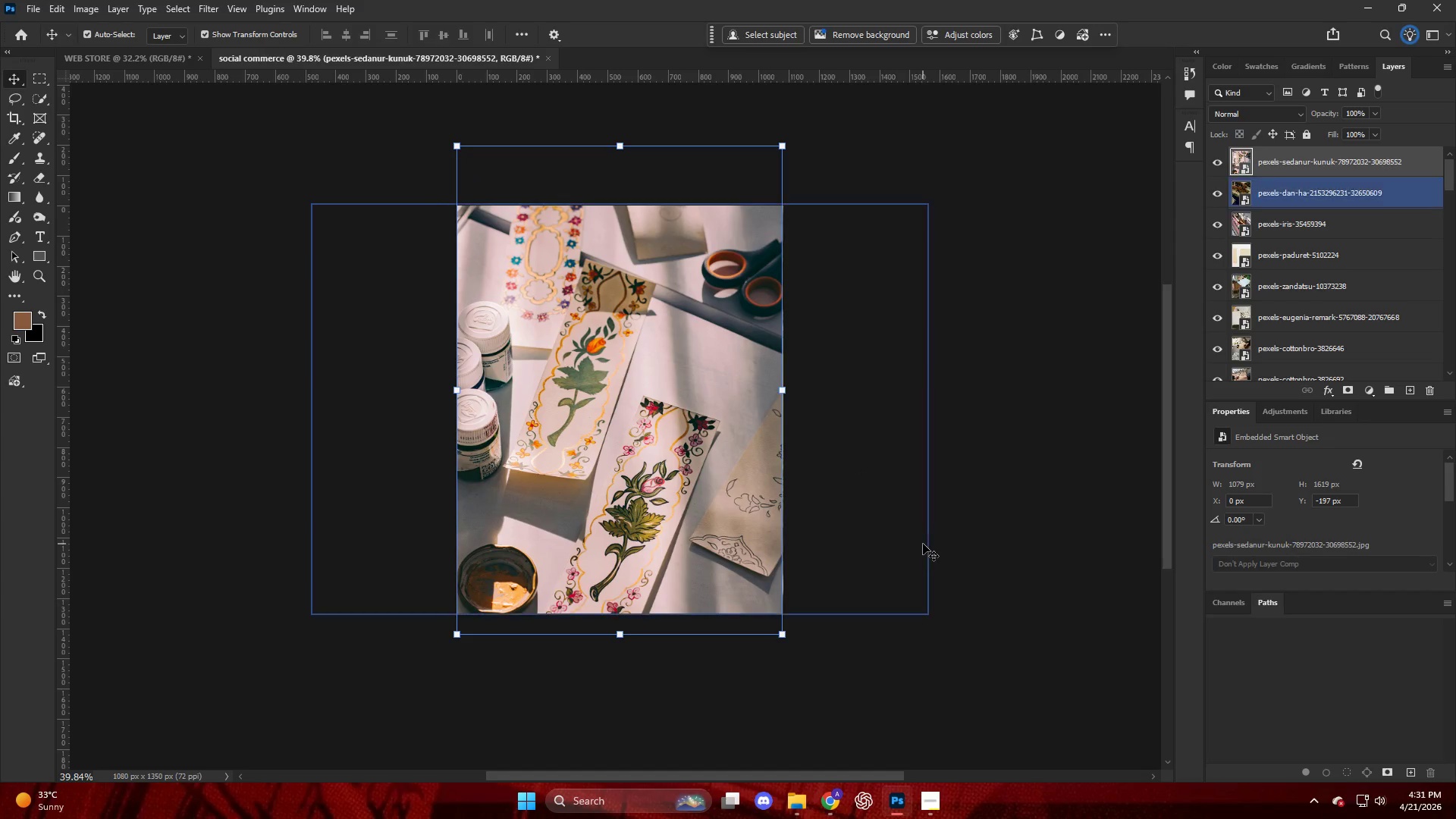 
left_click([924, 543])
 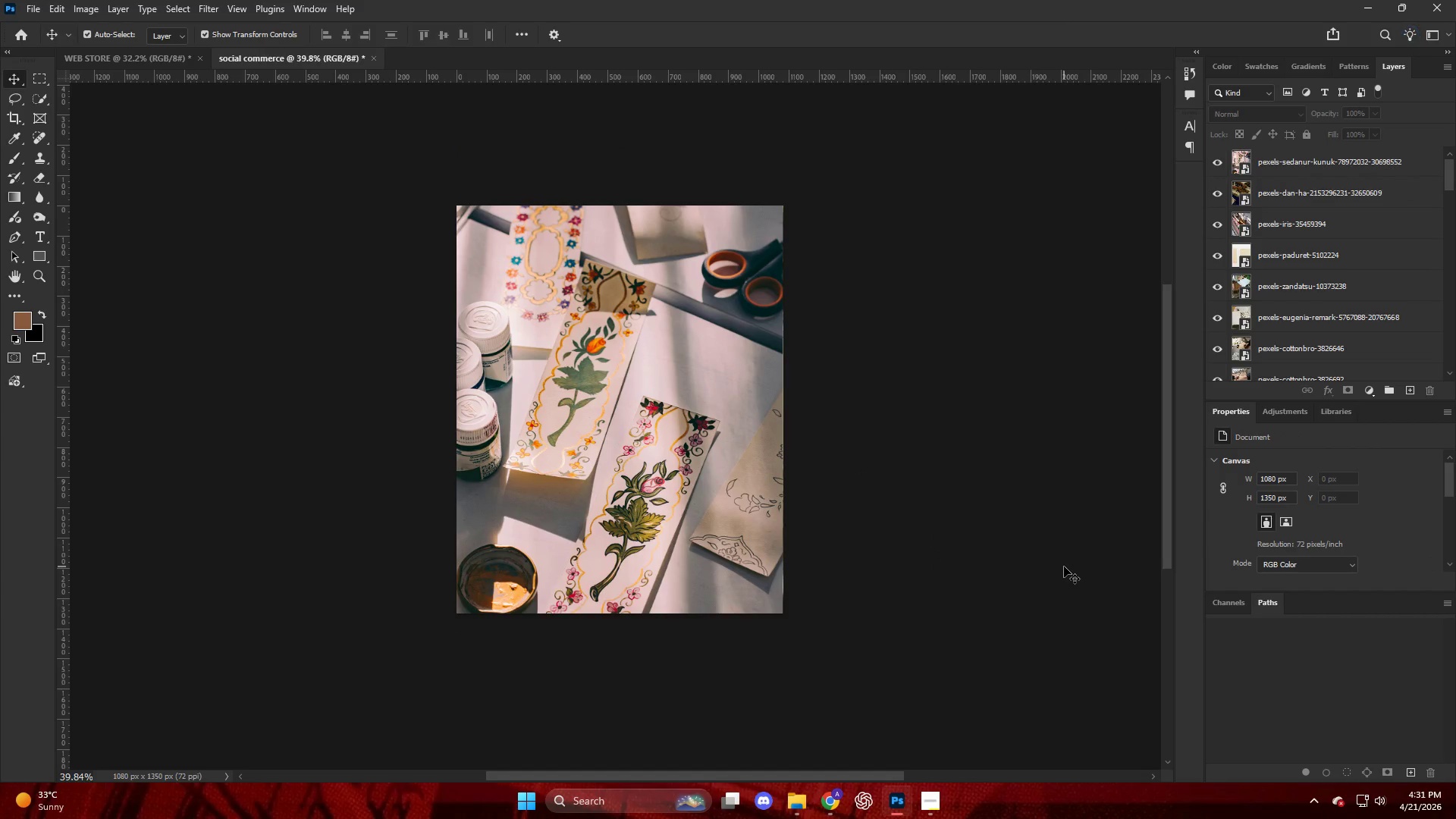 
left_click([1064, 566])
 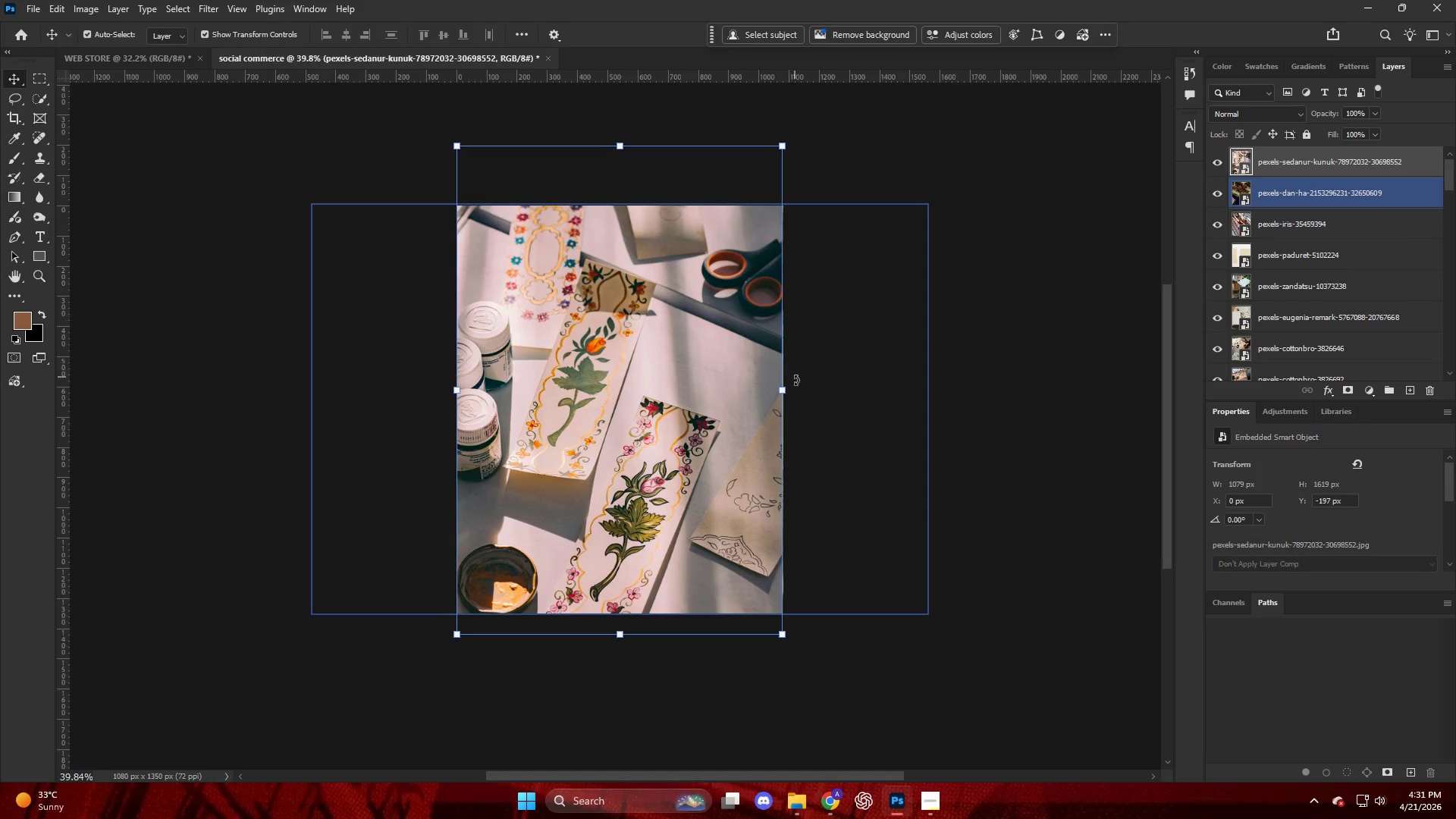 
left_click_drag(start_coordinate=[783, 391], to_coordinate=[788, 391])
 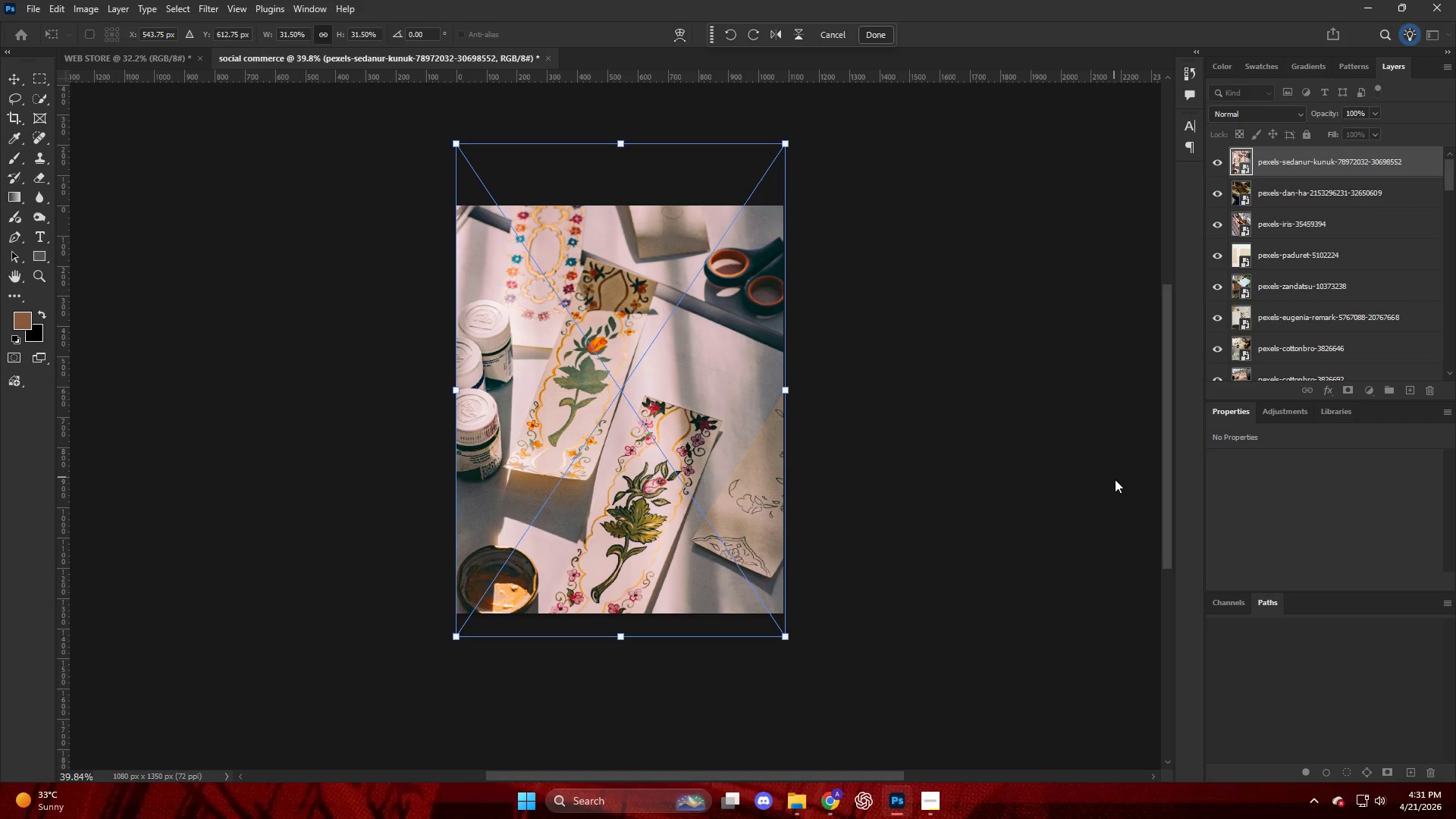 
left_click([1118, 484])
 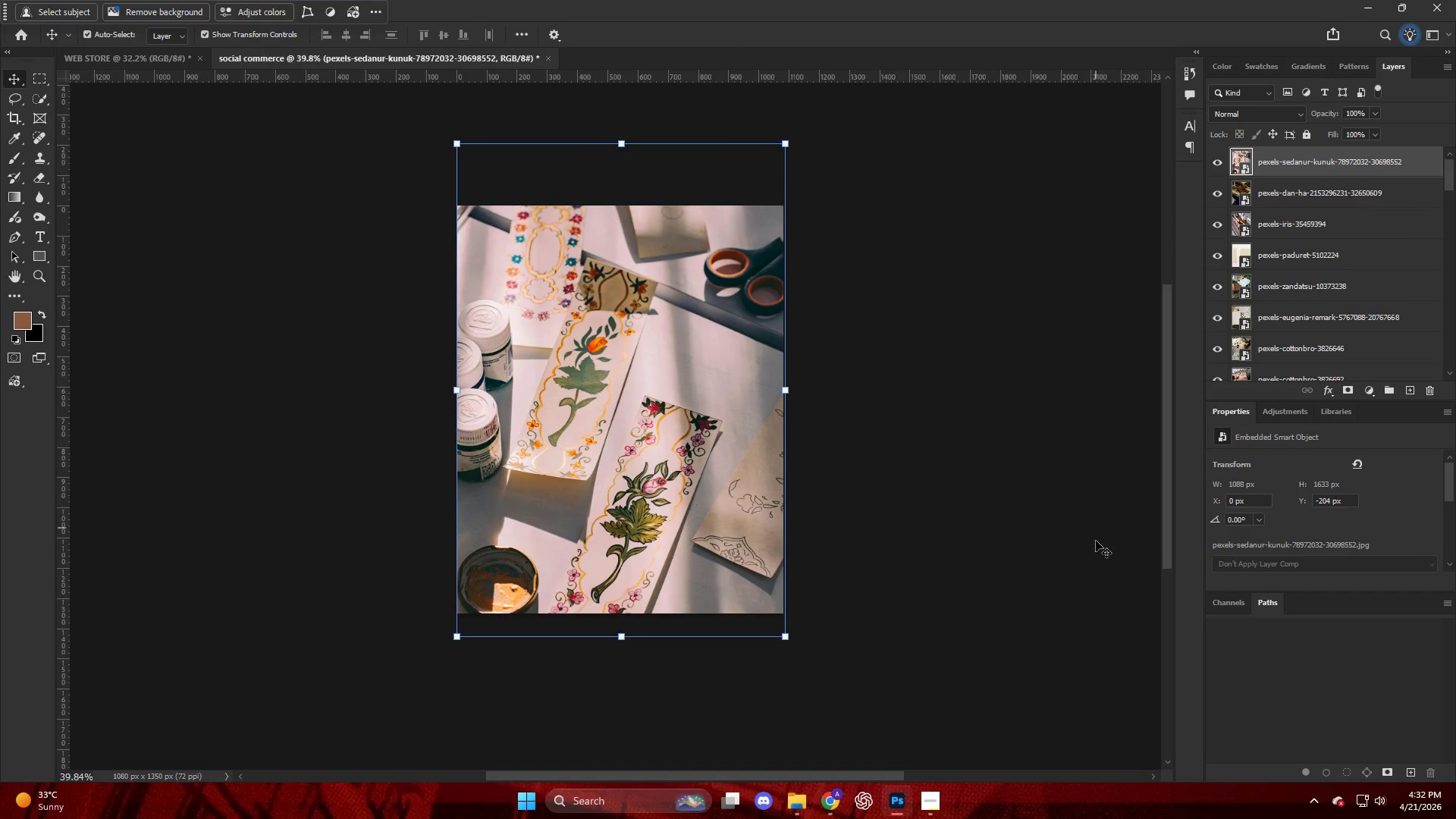 
left_click([1088, 582])
 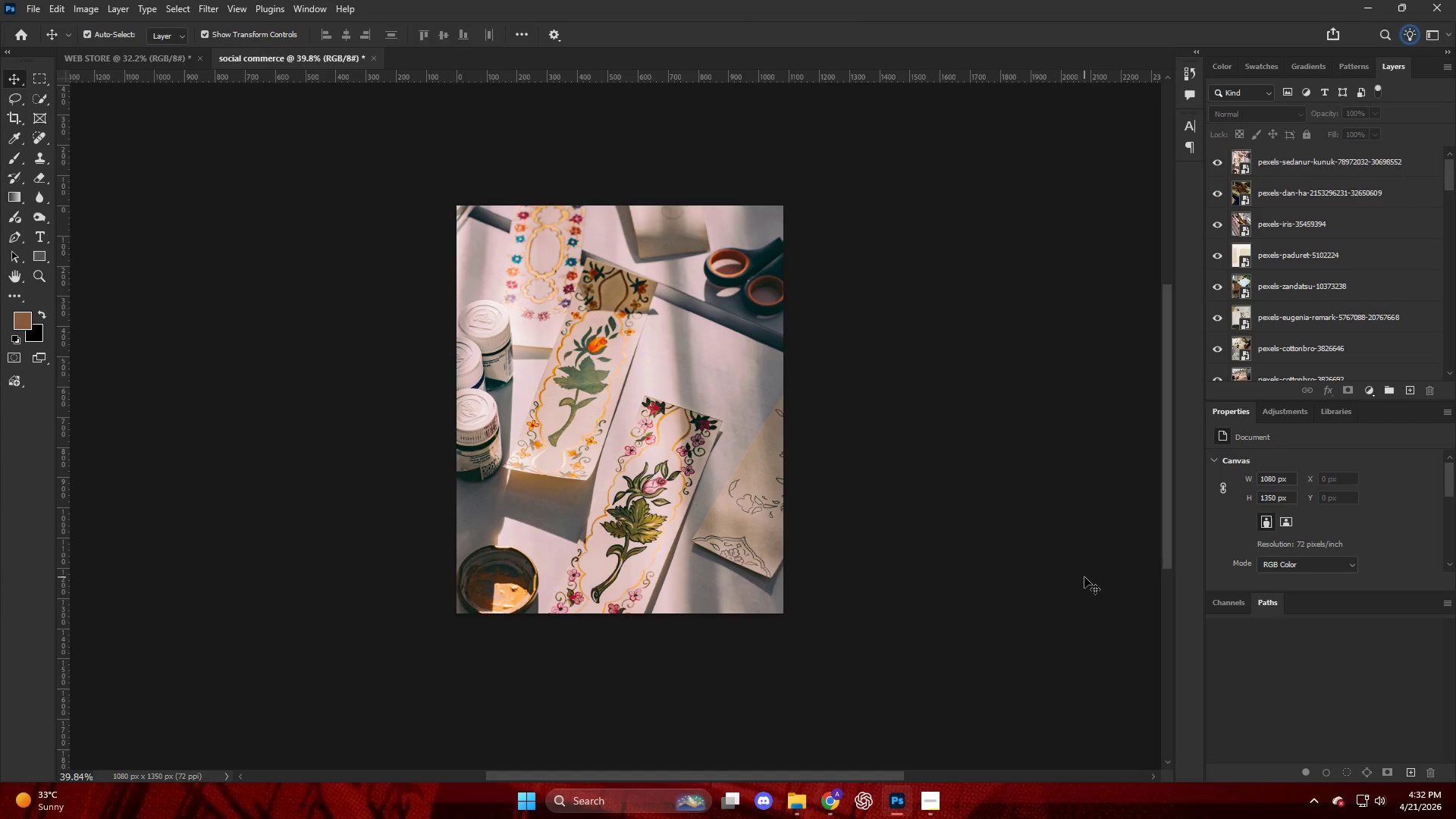 
key(Alt+Control+Shift+W)
 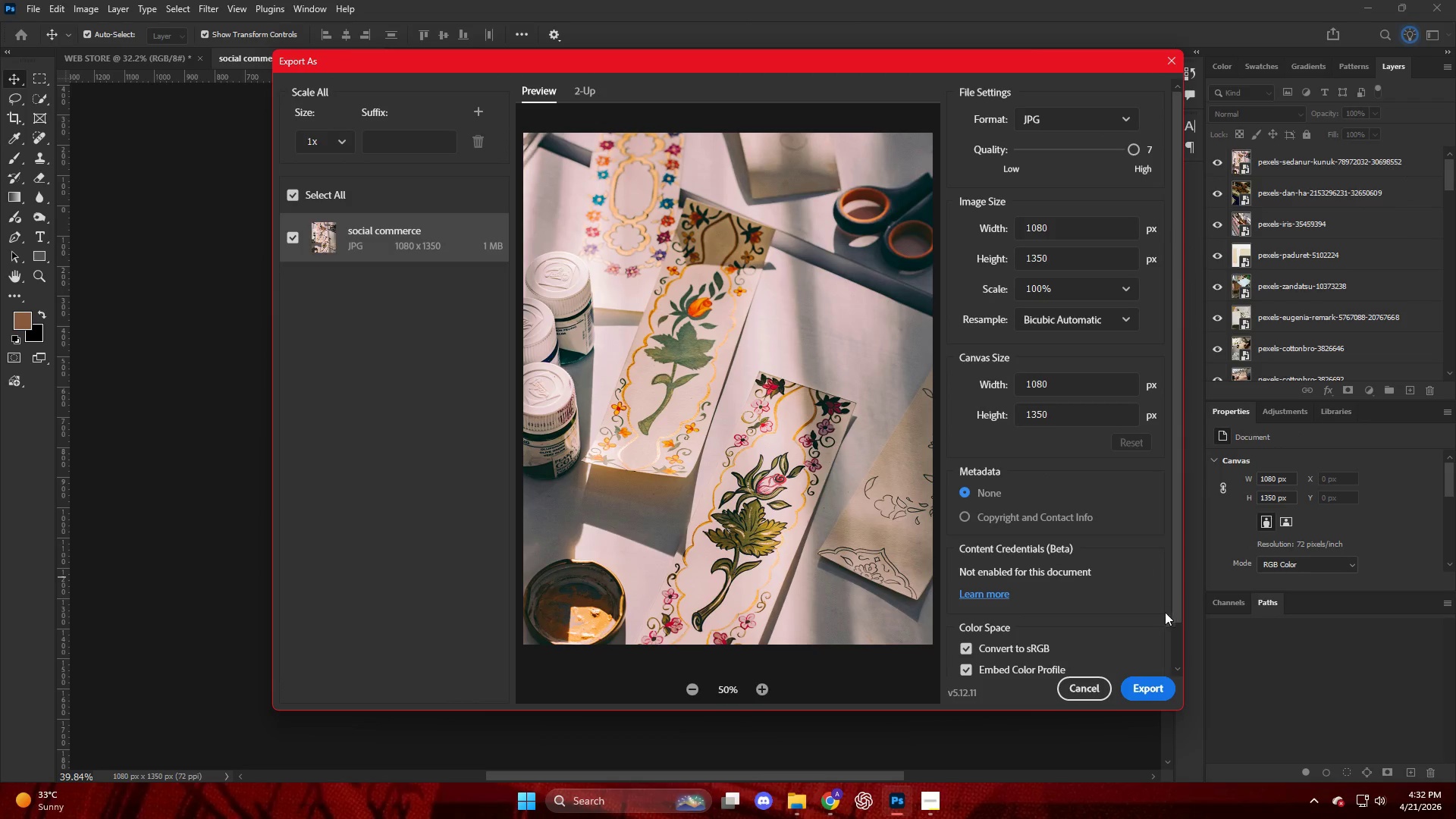 
left_click([1154, 695])
 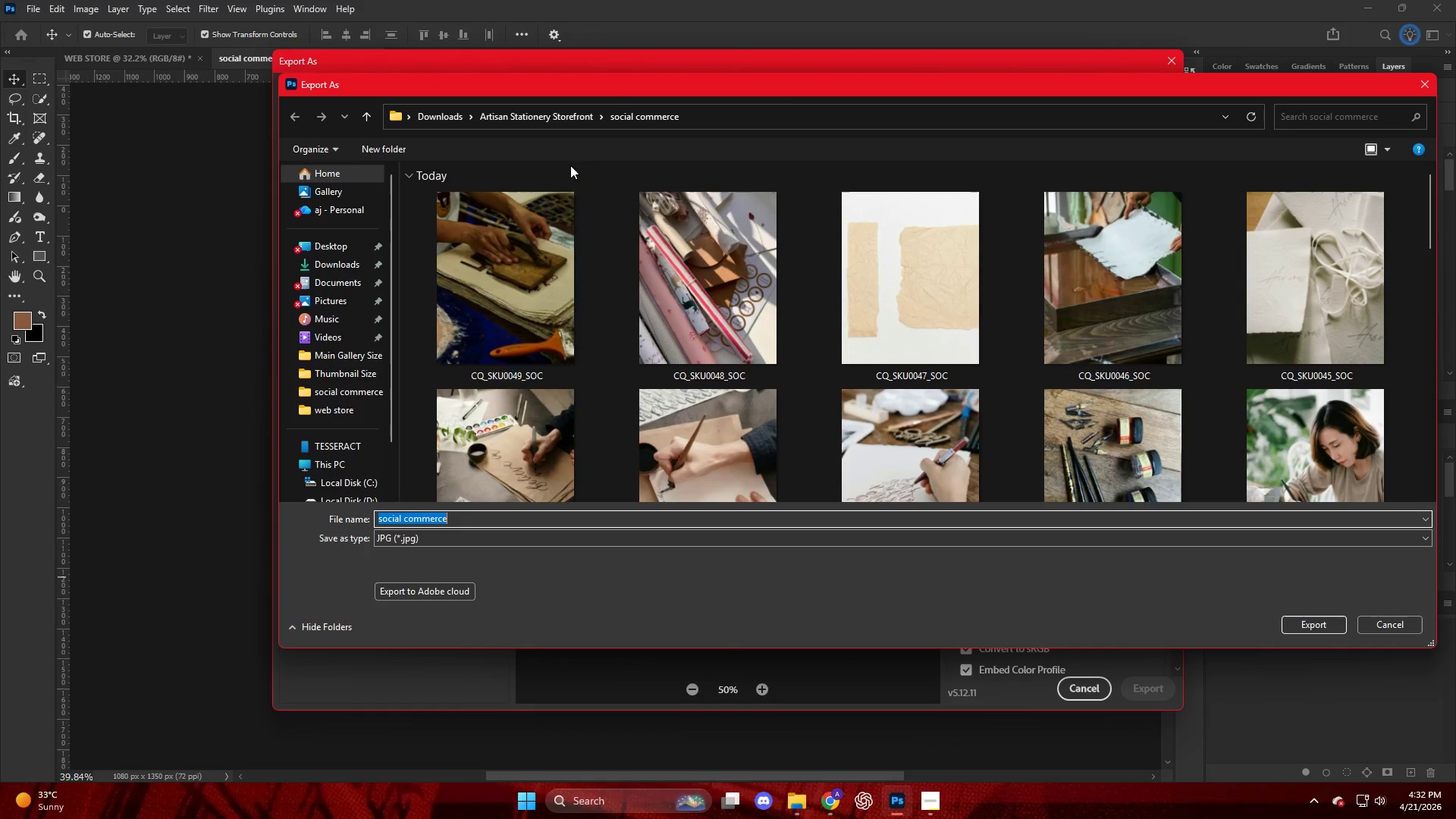 
left_click([542, 236])
 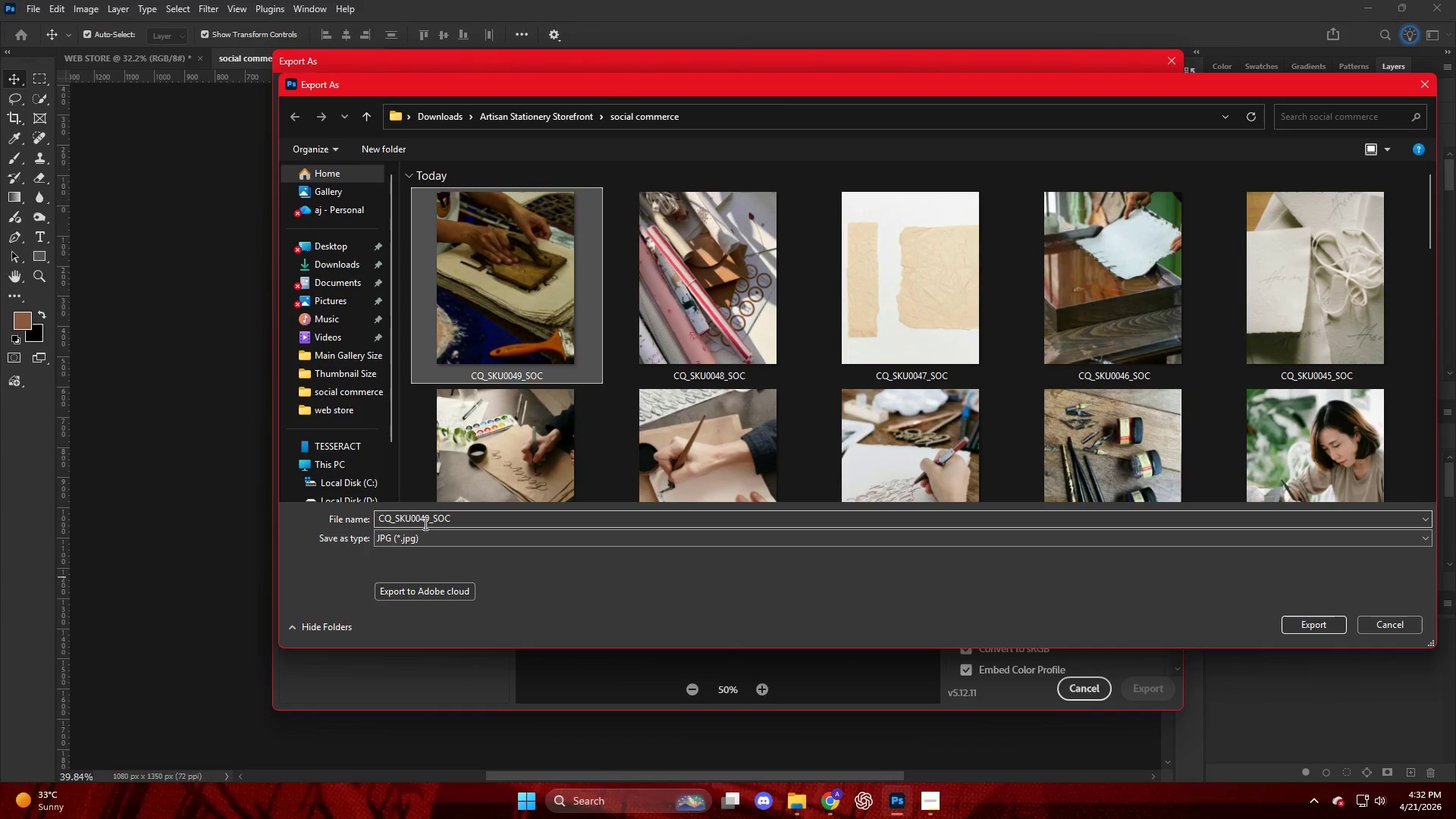 
left_click([425, 521])
 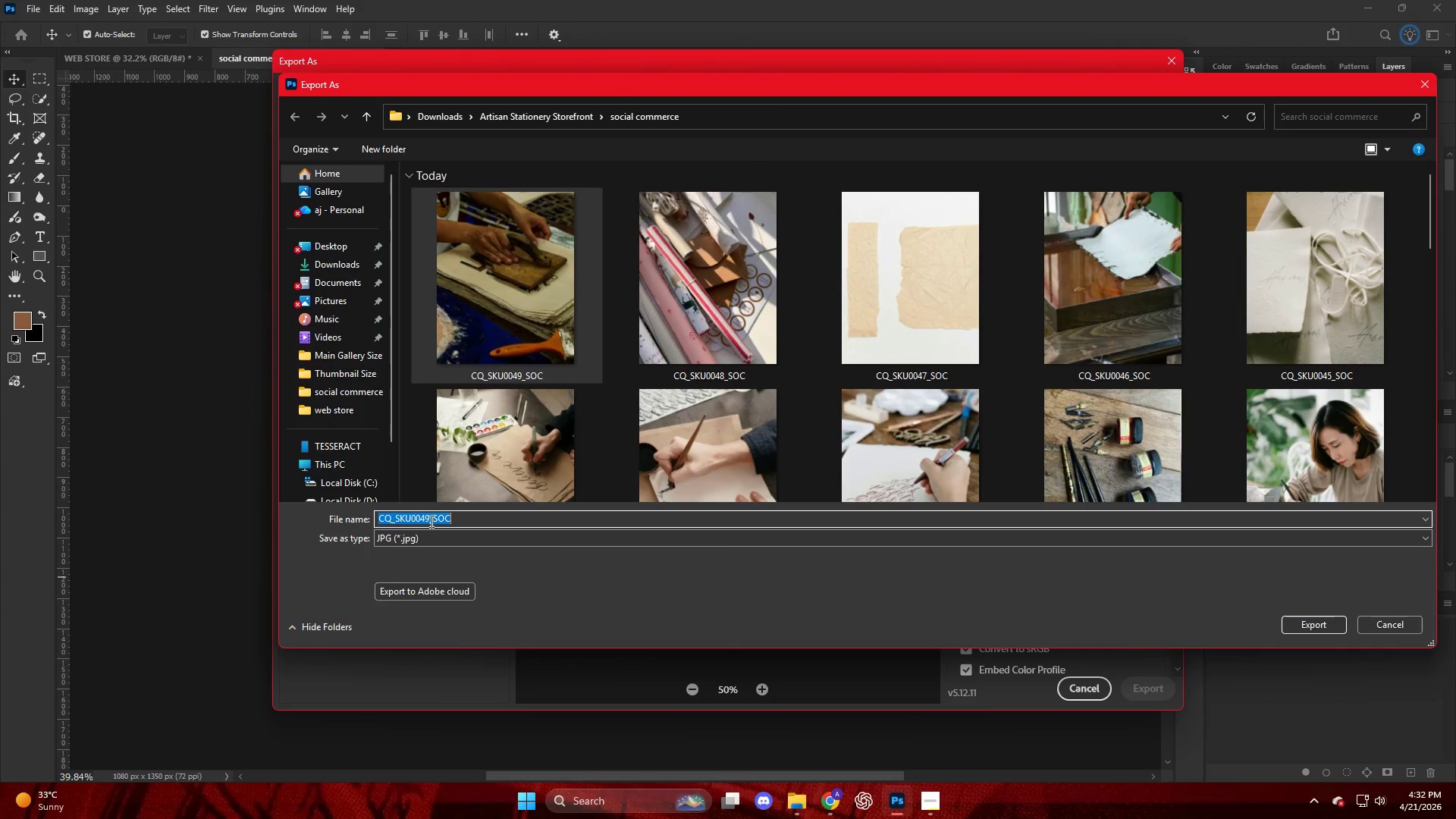 
left_click([429, 521])
 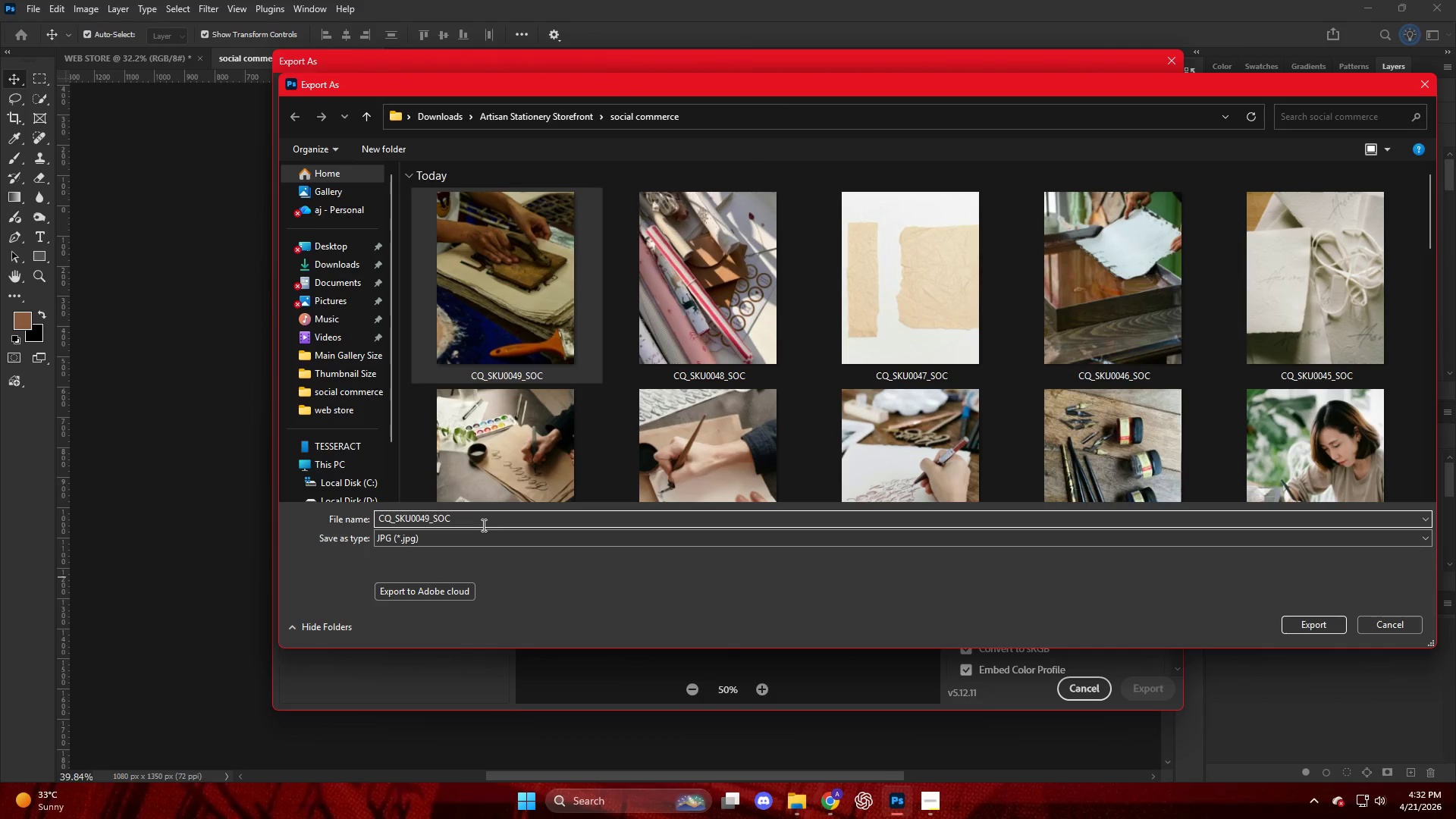 
key(Backspace)
 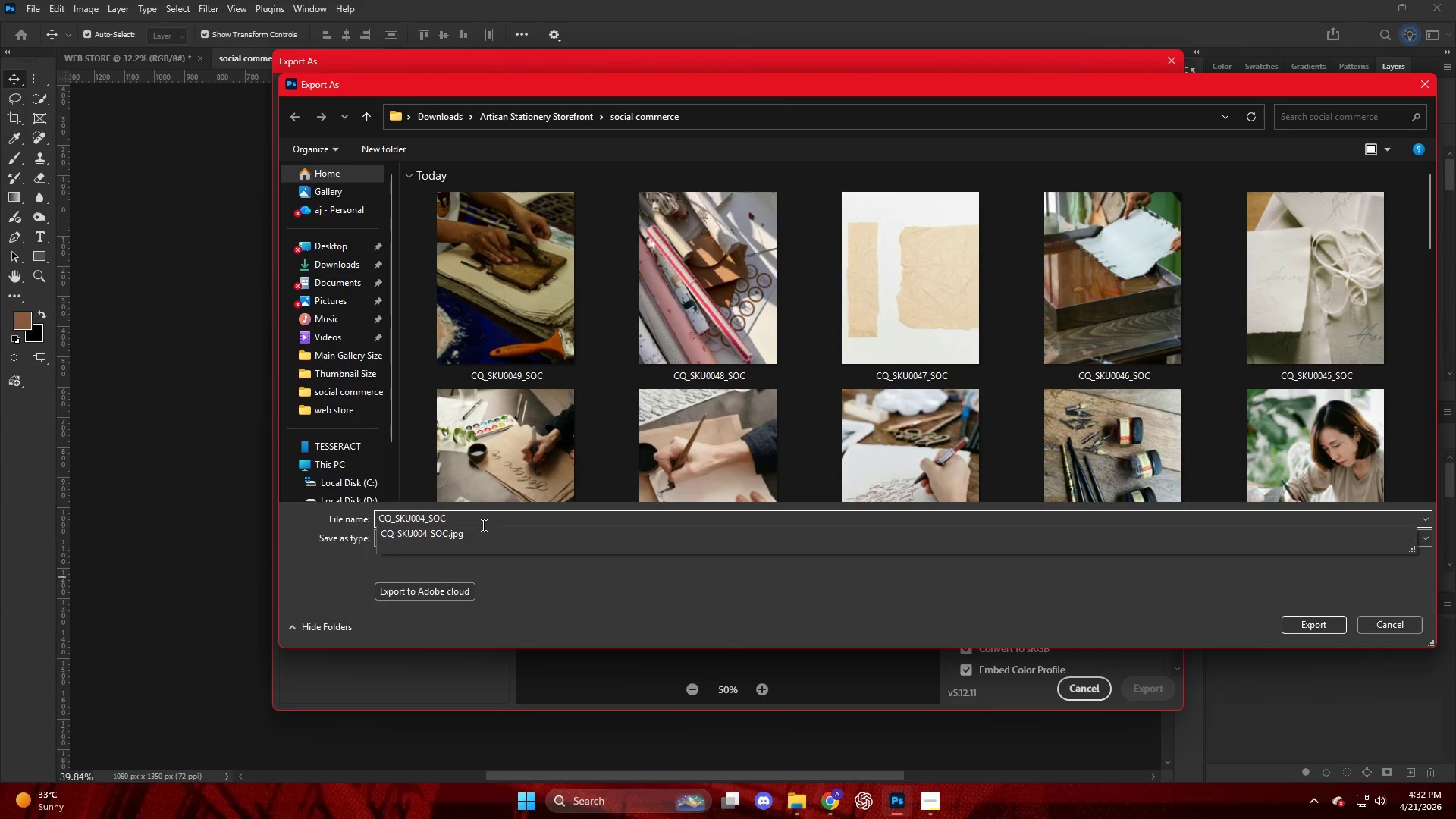 
key(Backspace)
 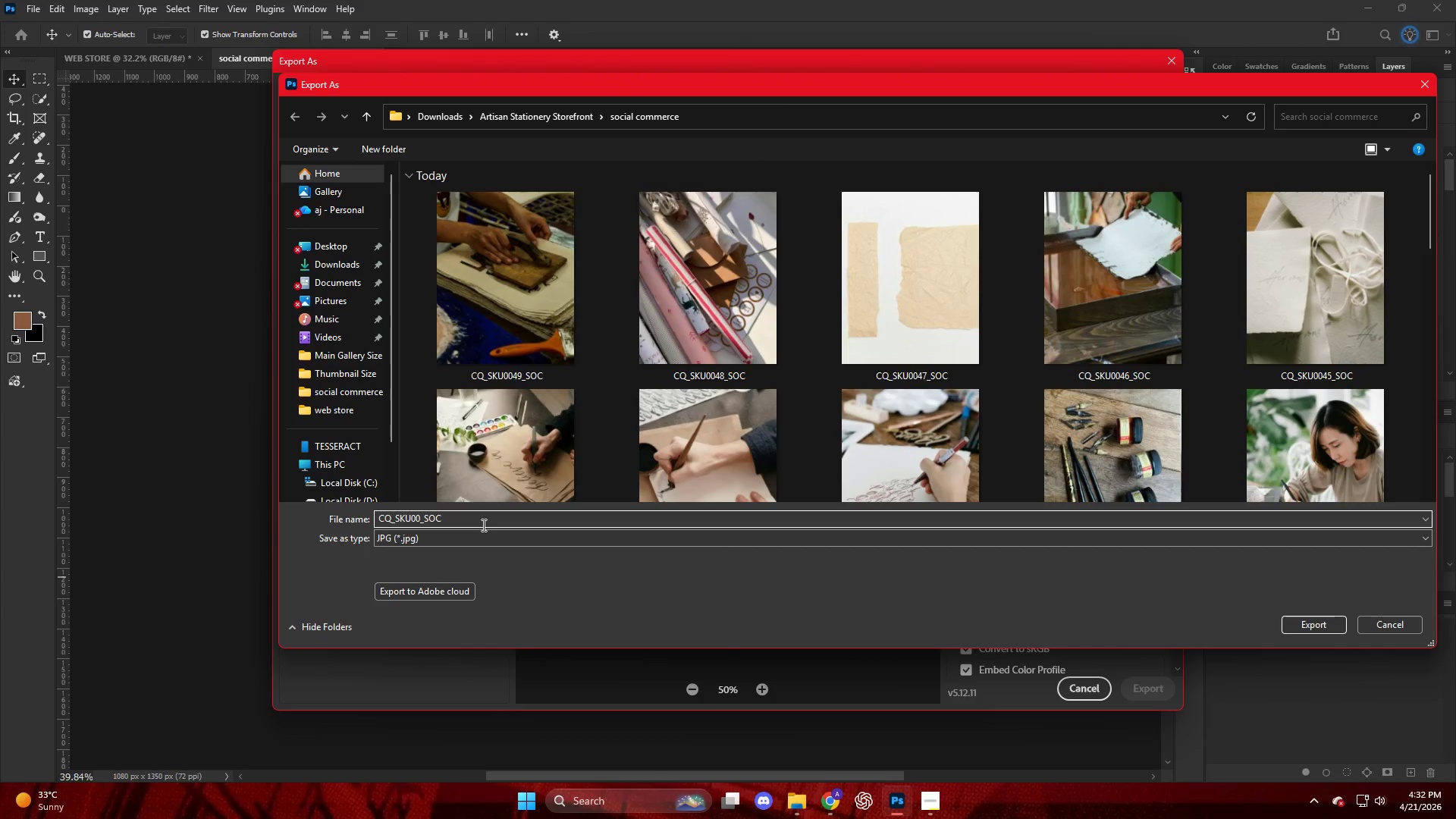 
key(Numpad5)
 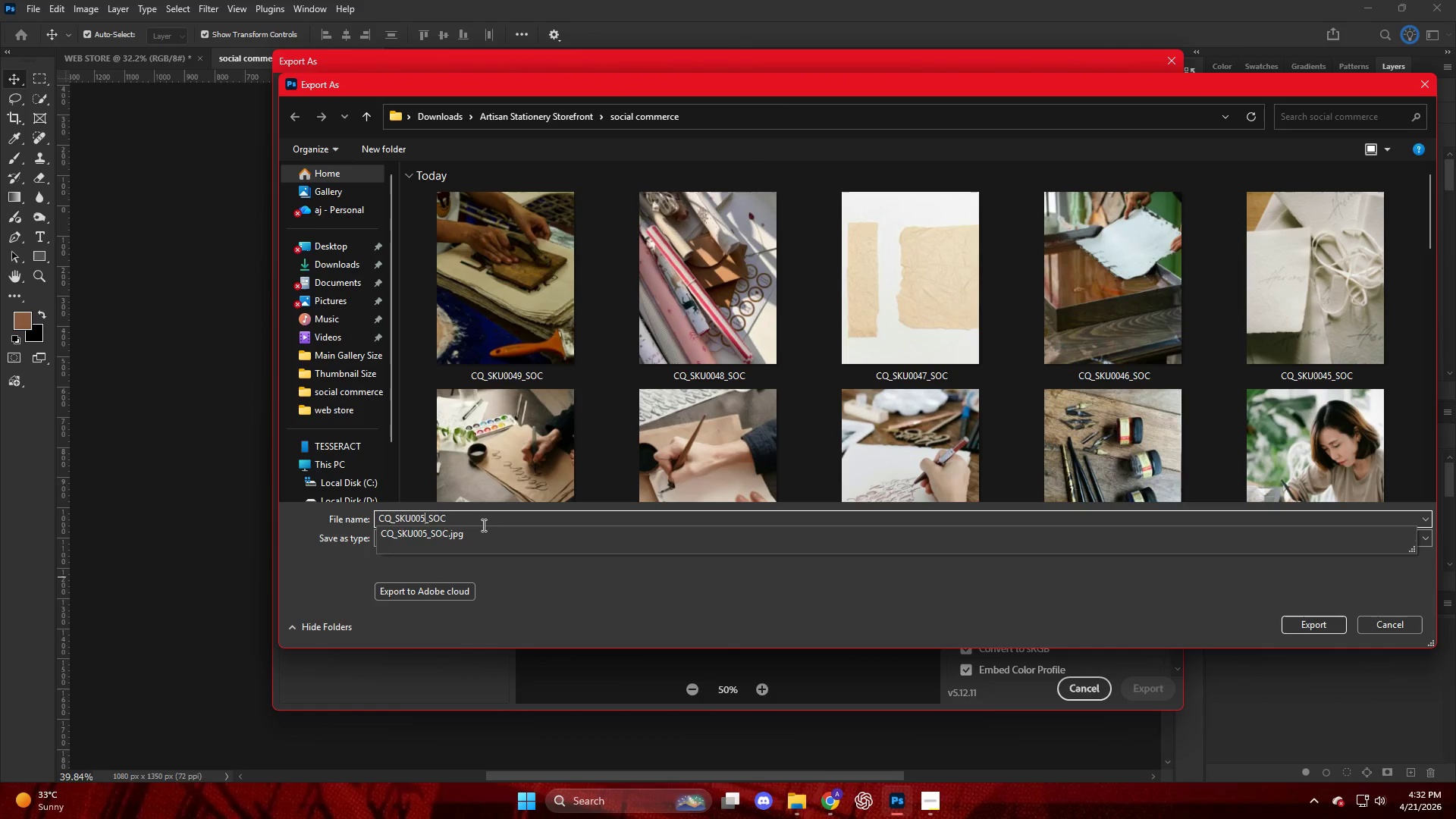 
key(Numpad0)
 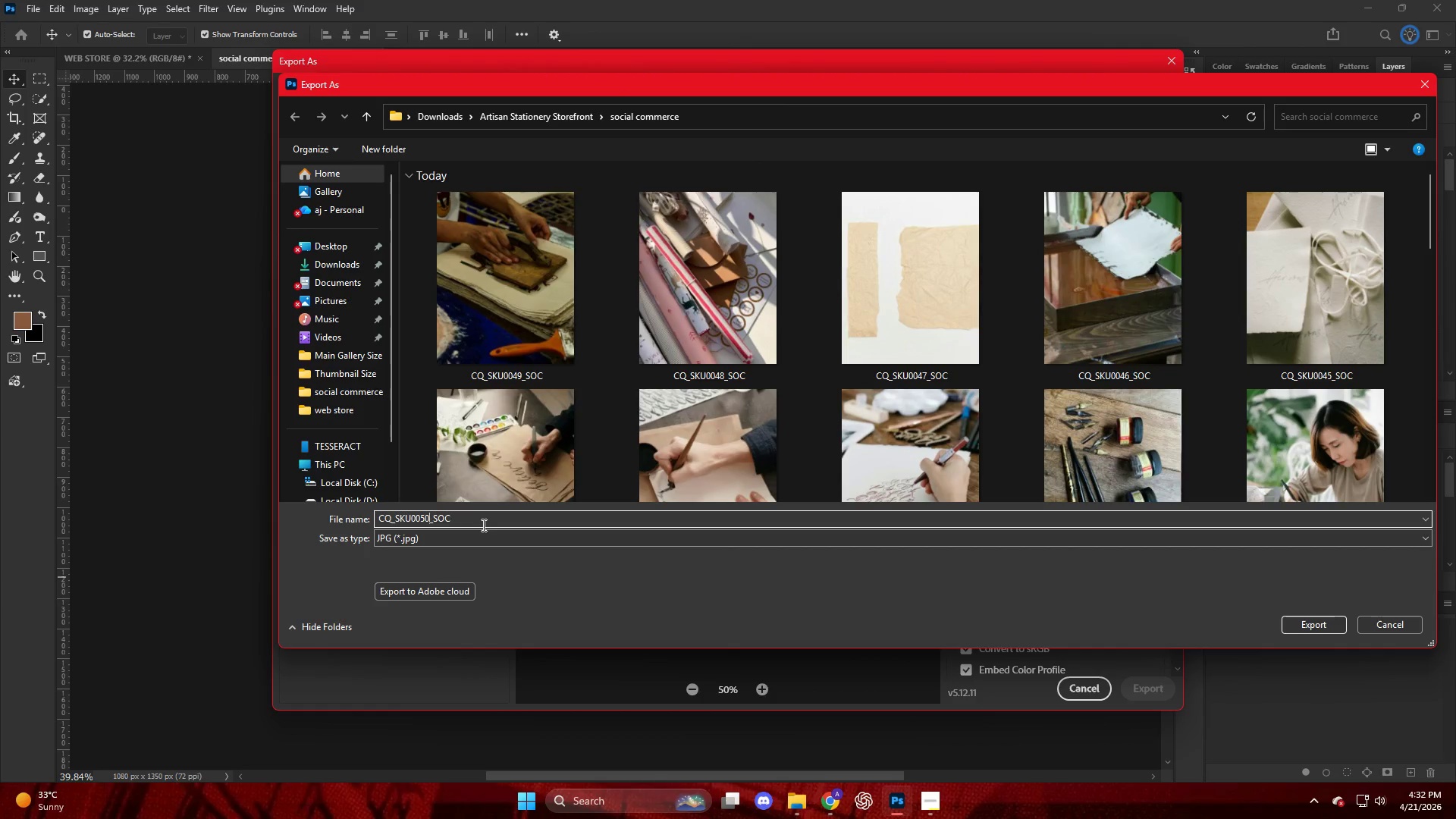 
key(NumpadEnter)
 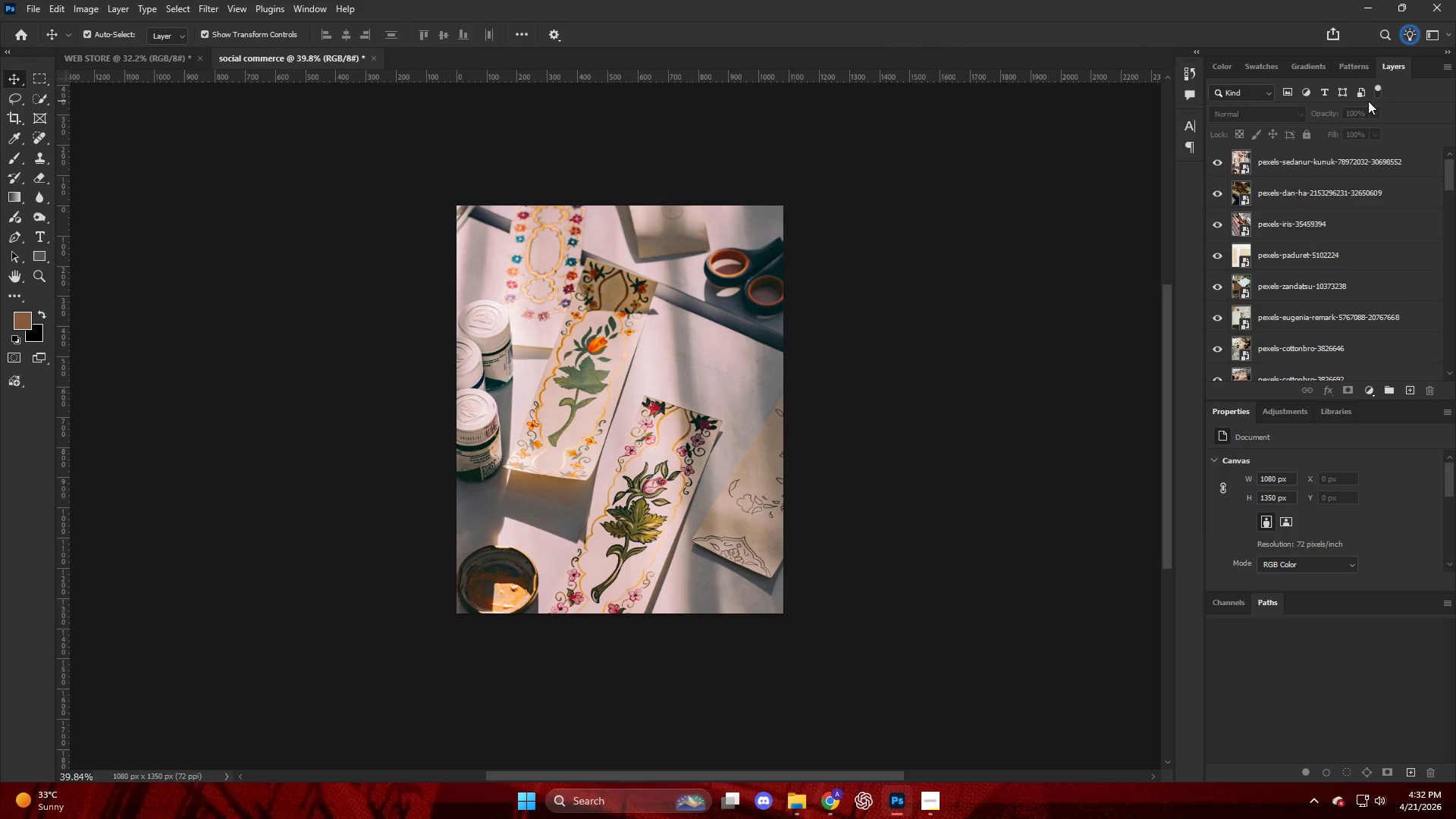 
left_click_drag(start_coordinate=[1345, 162], to_coordinate=[608, 428])
 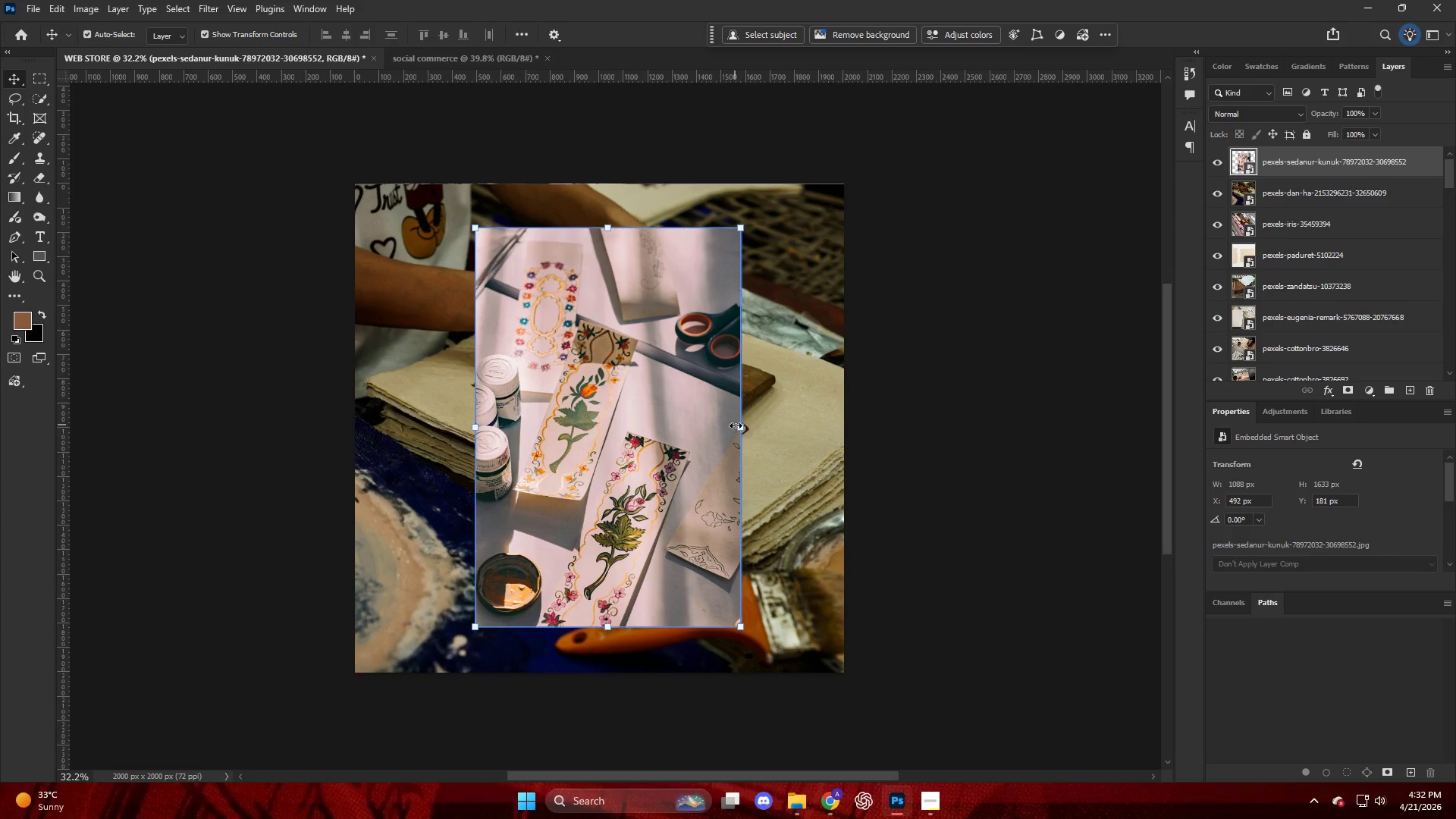 
left_click_drag(start_coordinate=[739, 426], to_coordinate=[841, 433])
 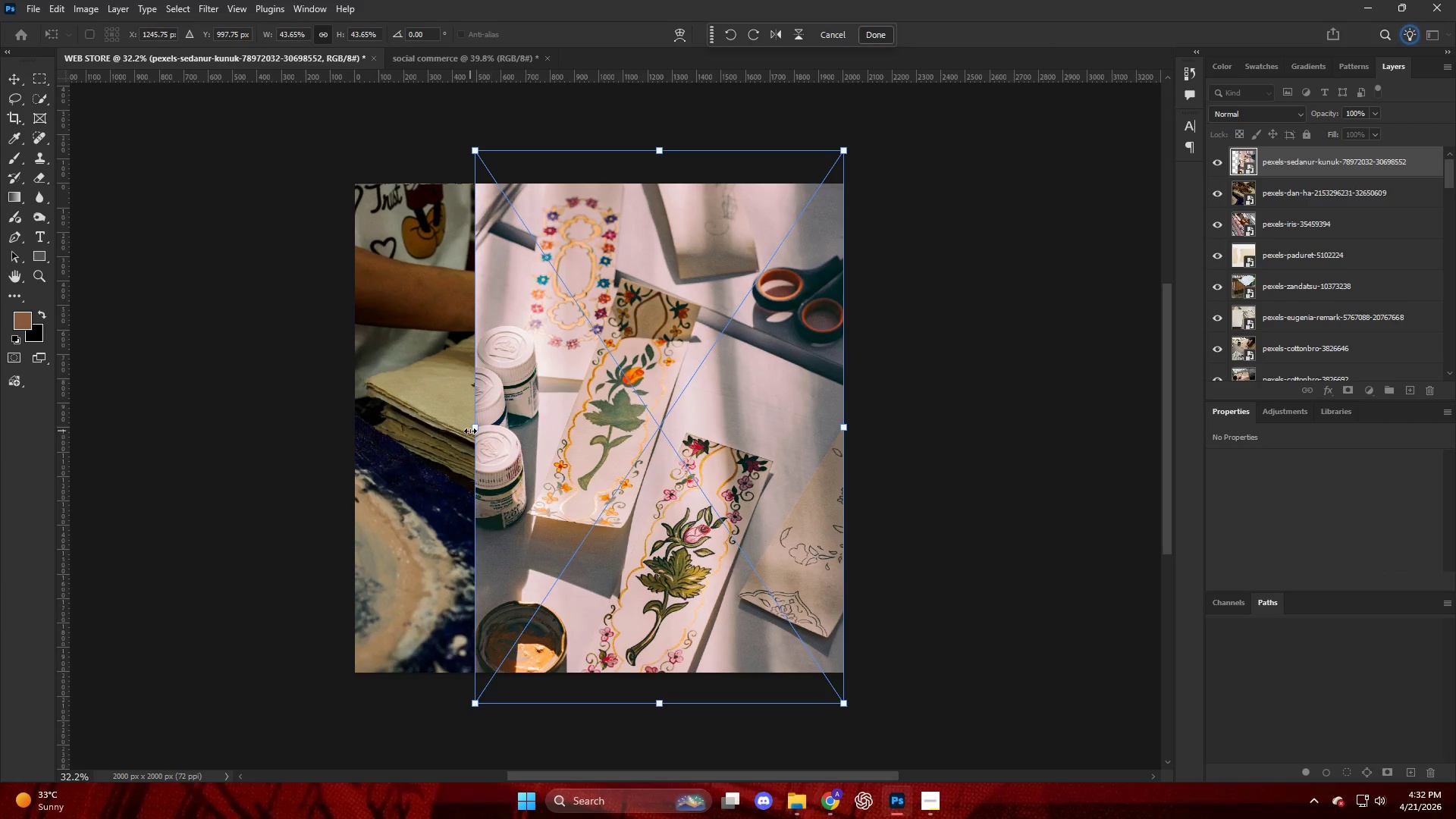 
left_click_drag(start_coordinate=[470, 430], to_coordinate=[347, 420])
 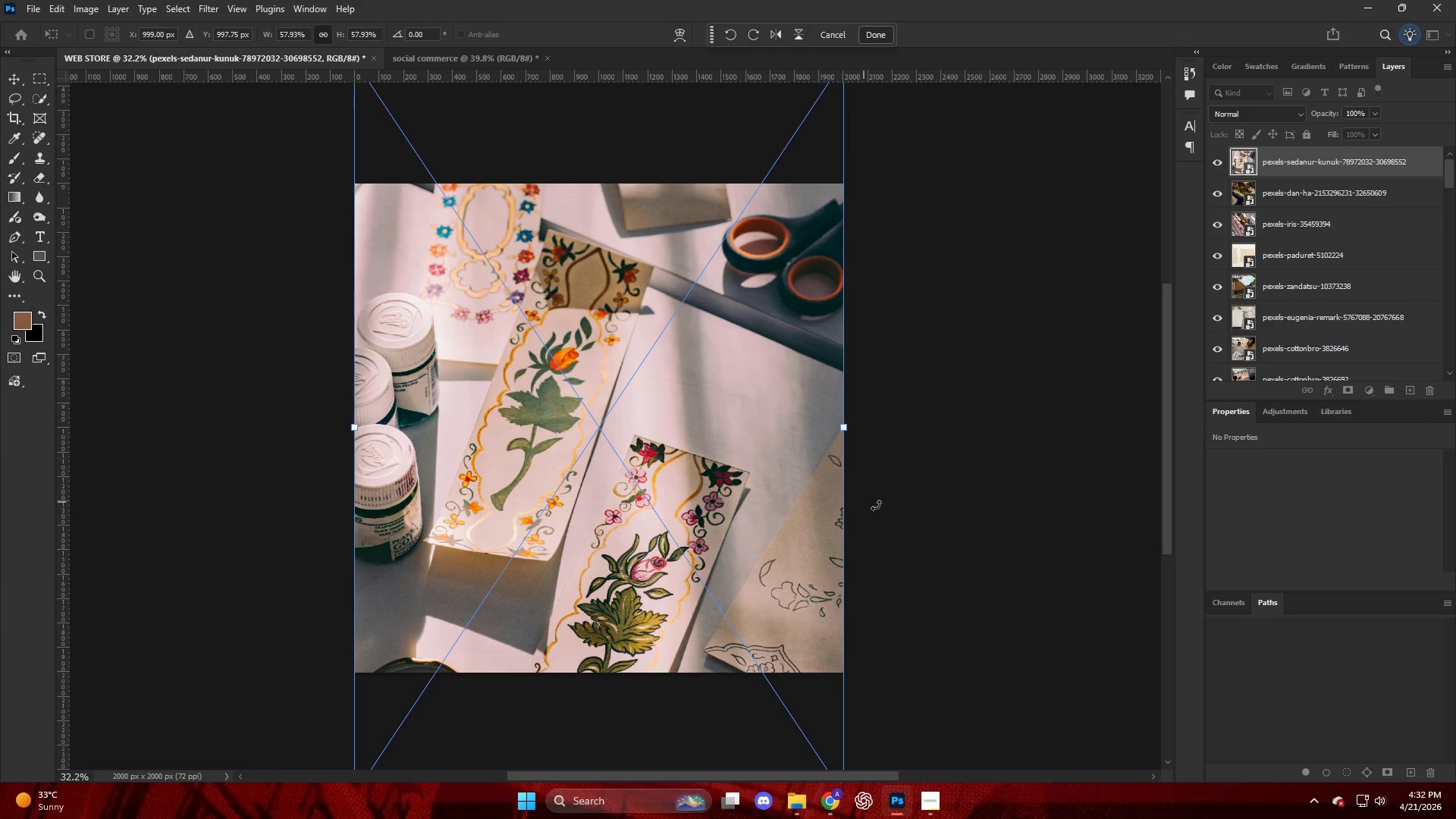 
left_click([924, 513])
 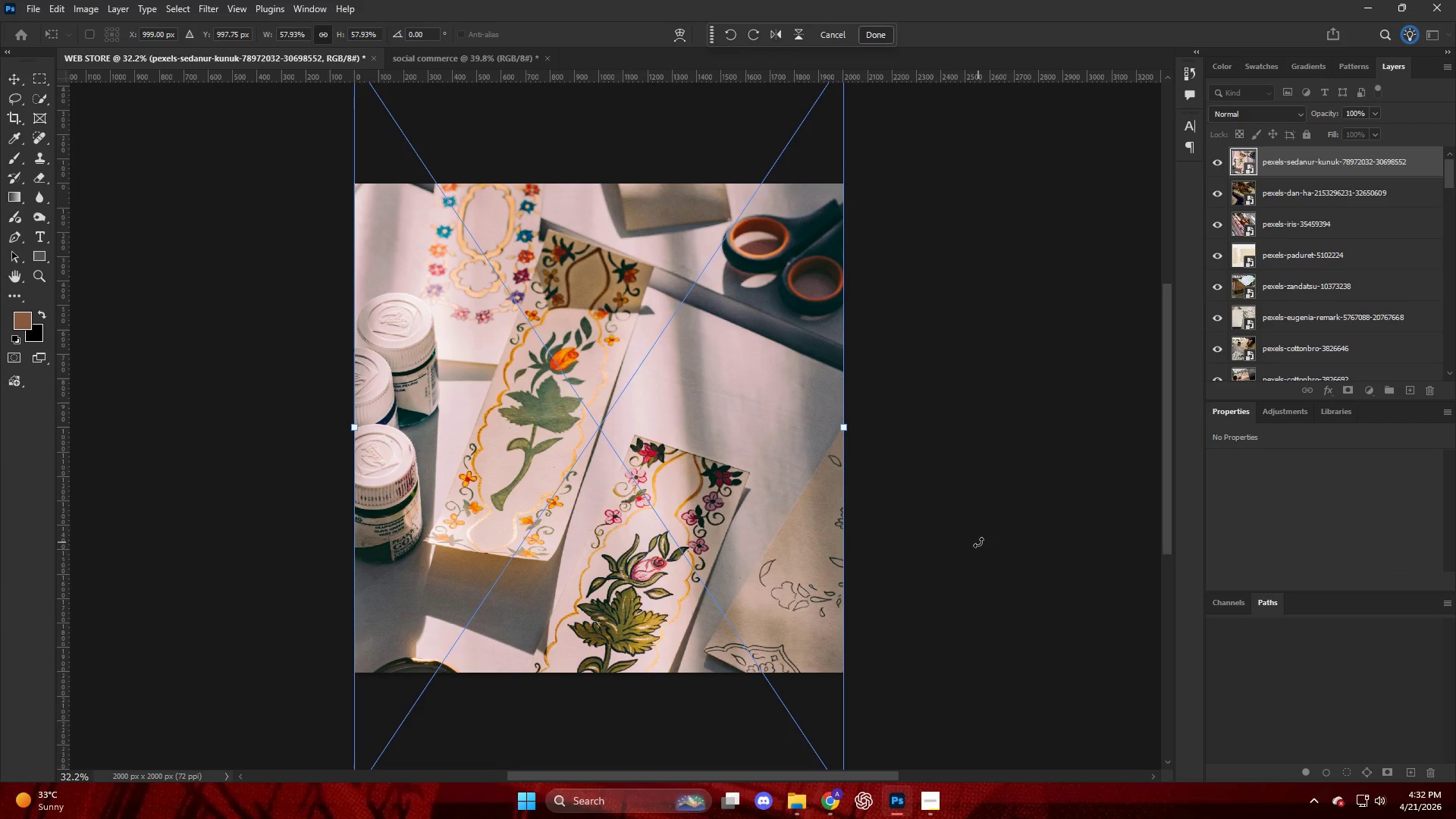 
key(Enter)
 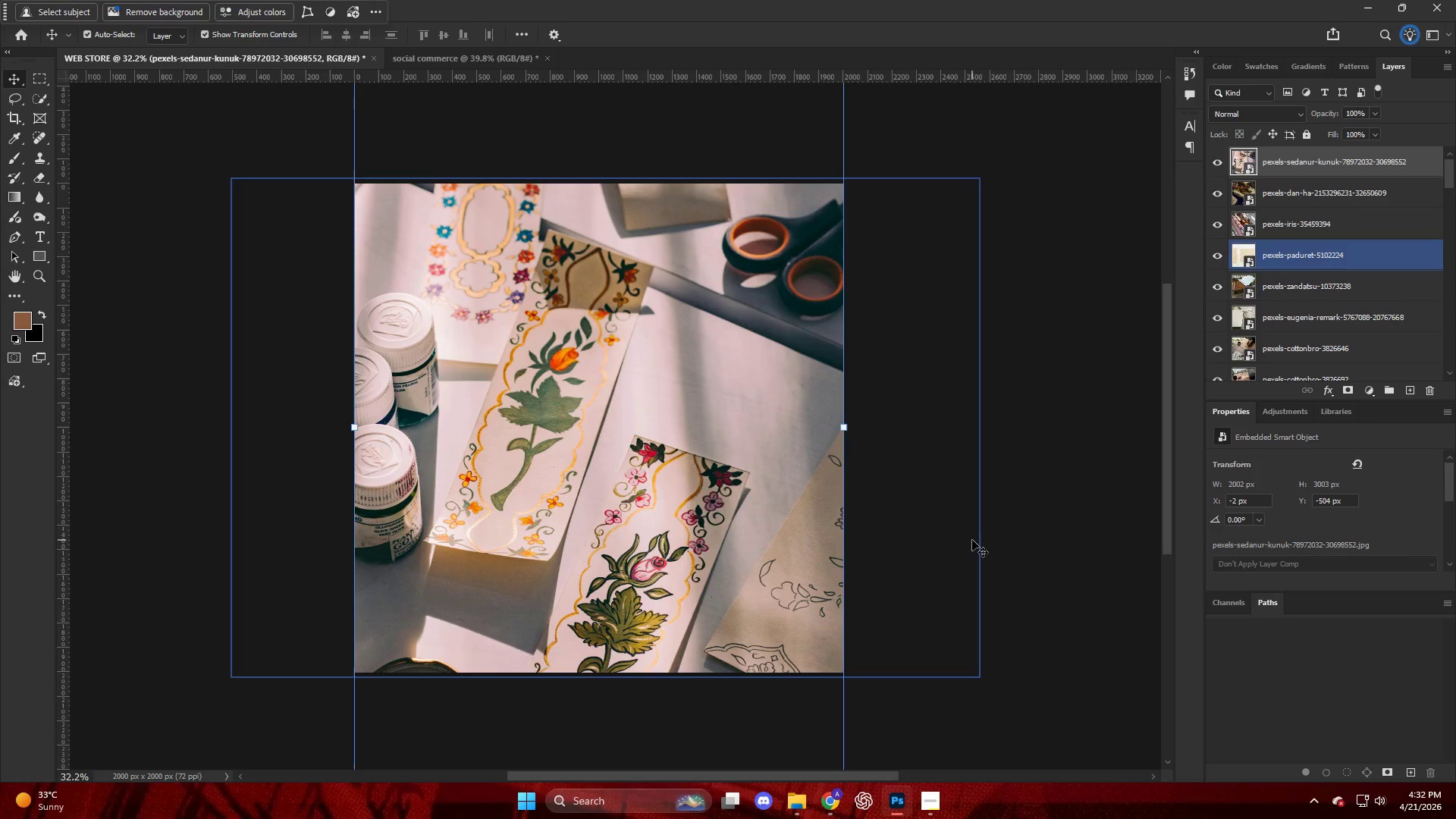 
left_click([1062, 611])
 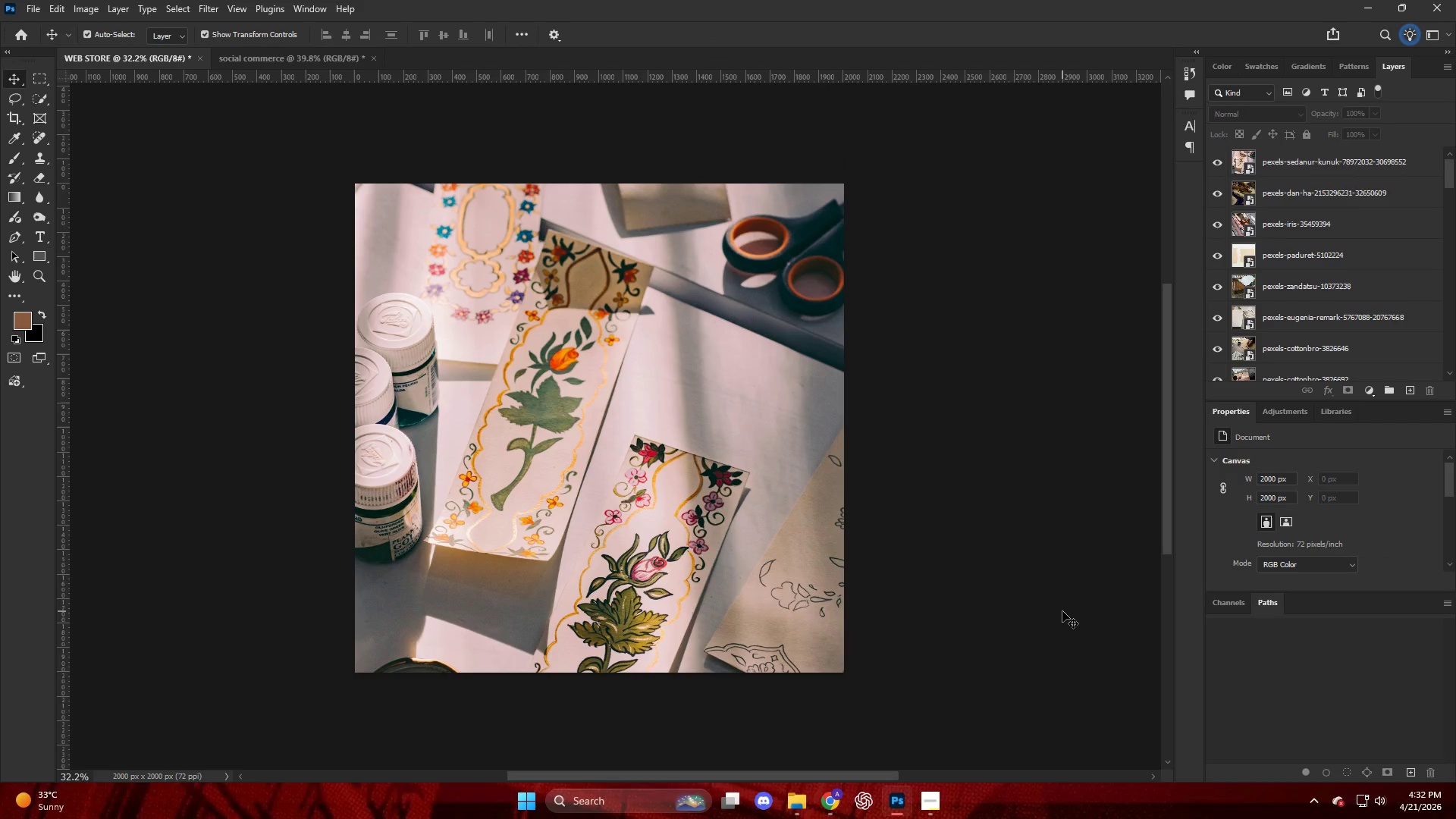 
key(Alt+Control+Shift+W)
 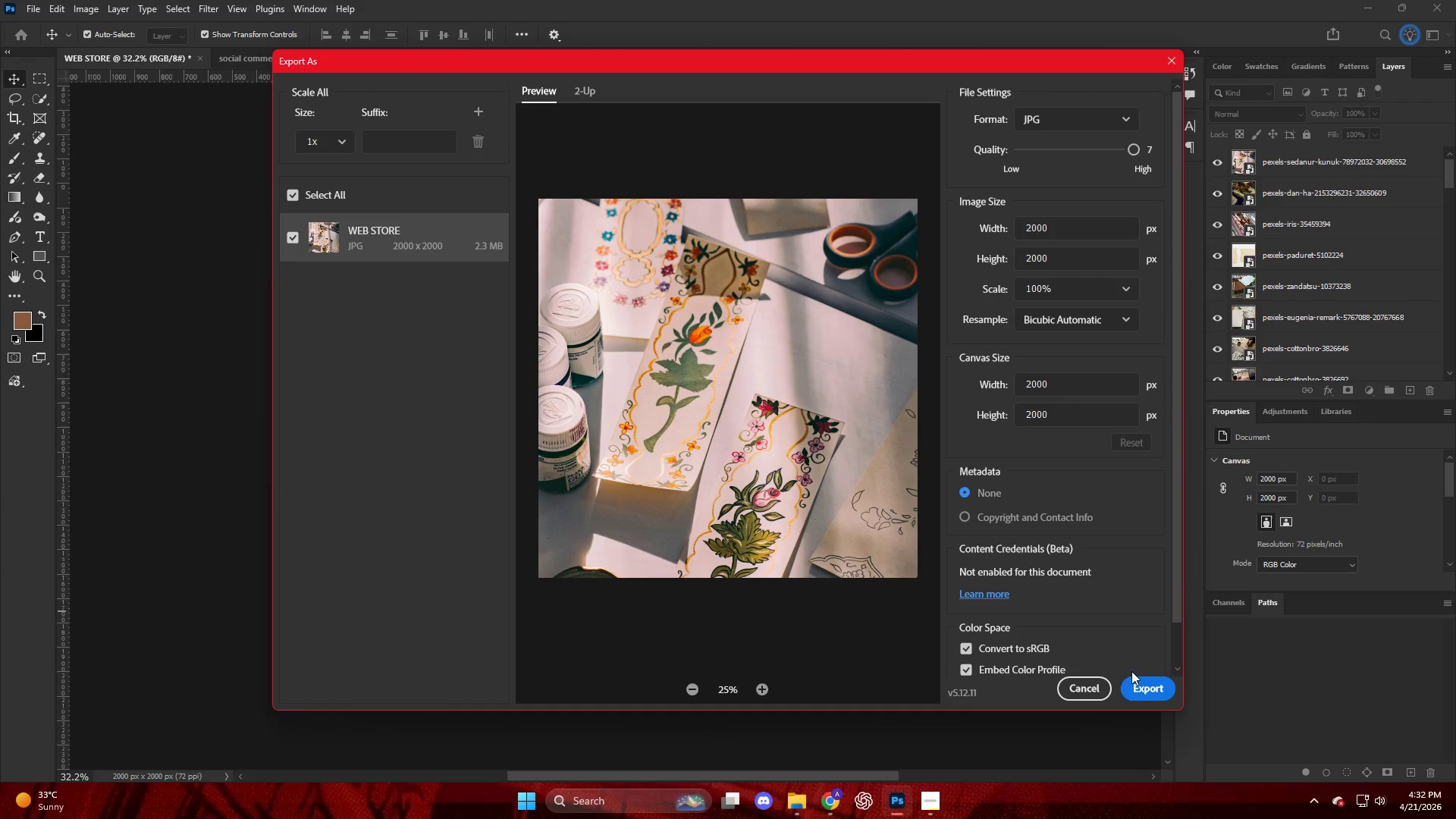 
wait(5.33)
 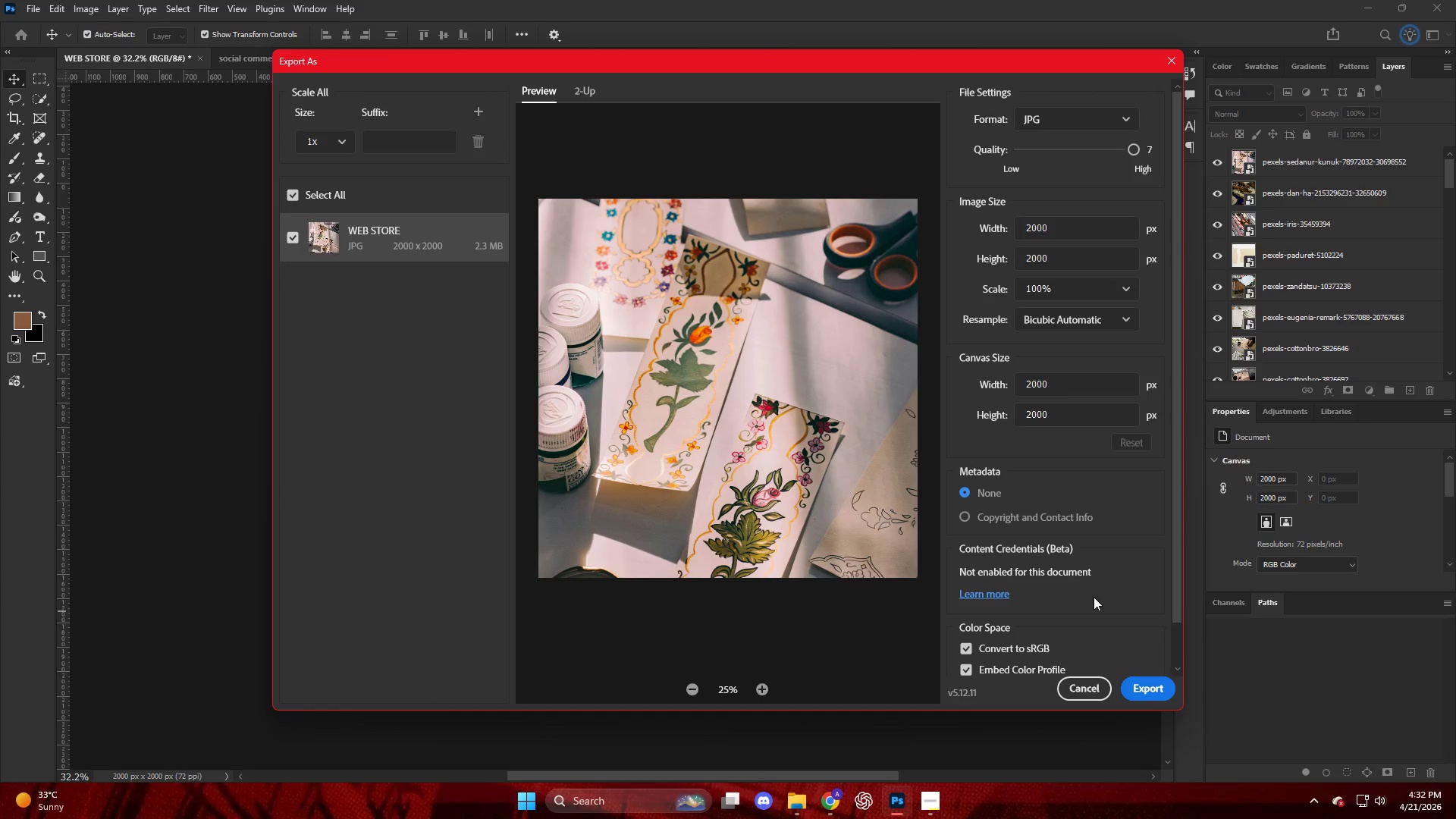 
left_click([1141, 683])
 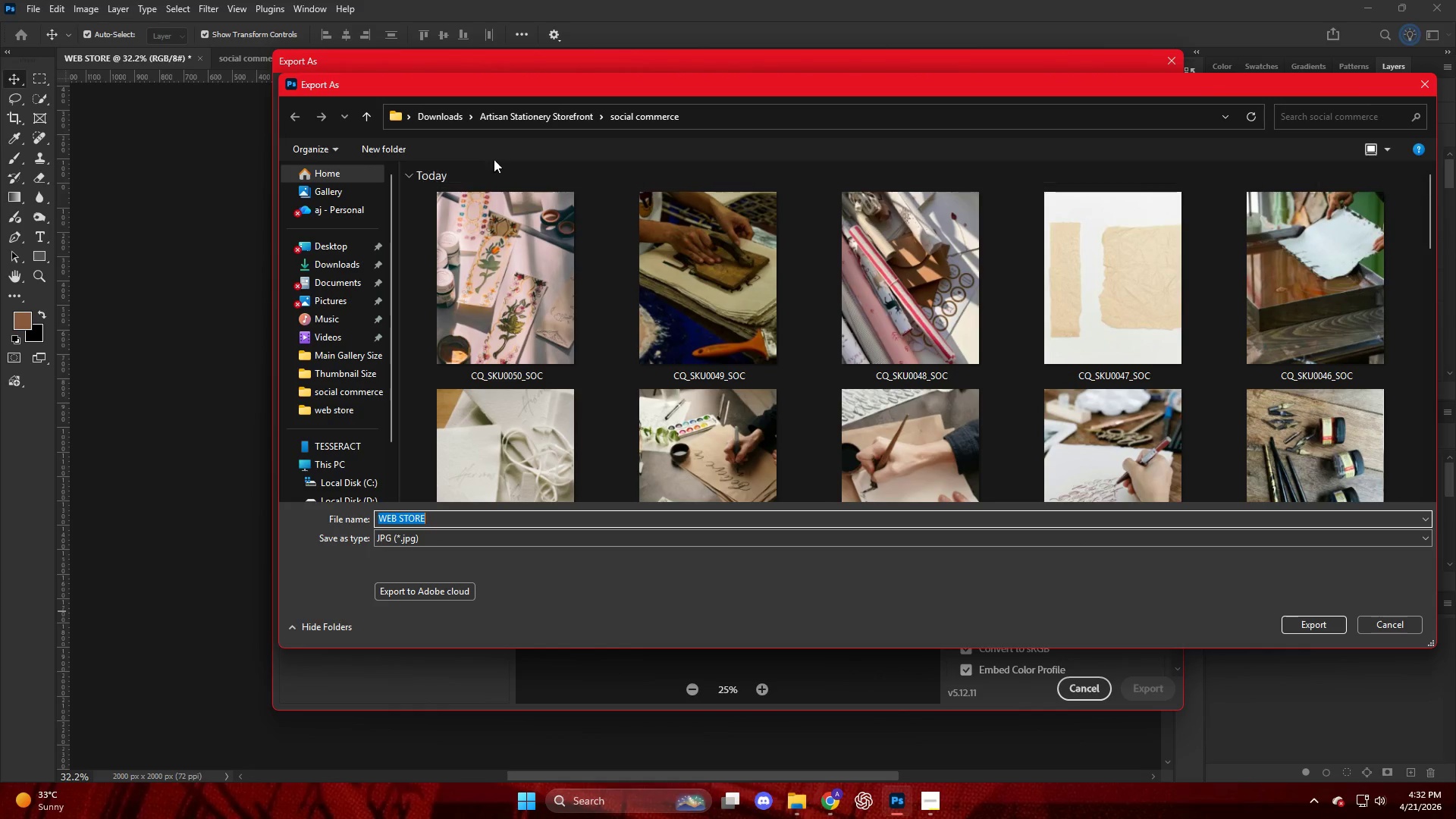 
left_click([531, 119])
 